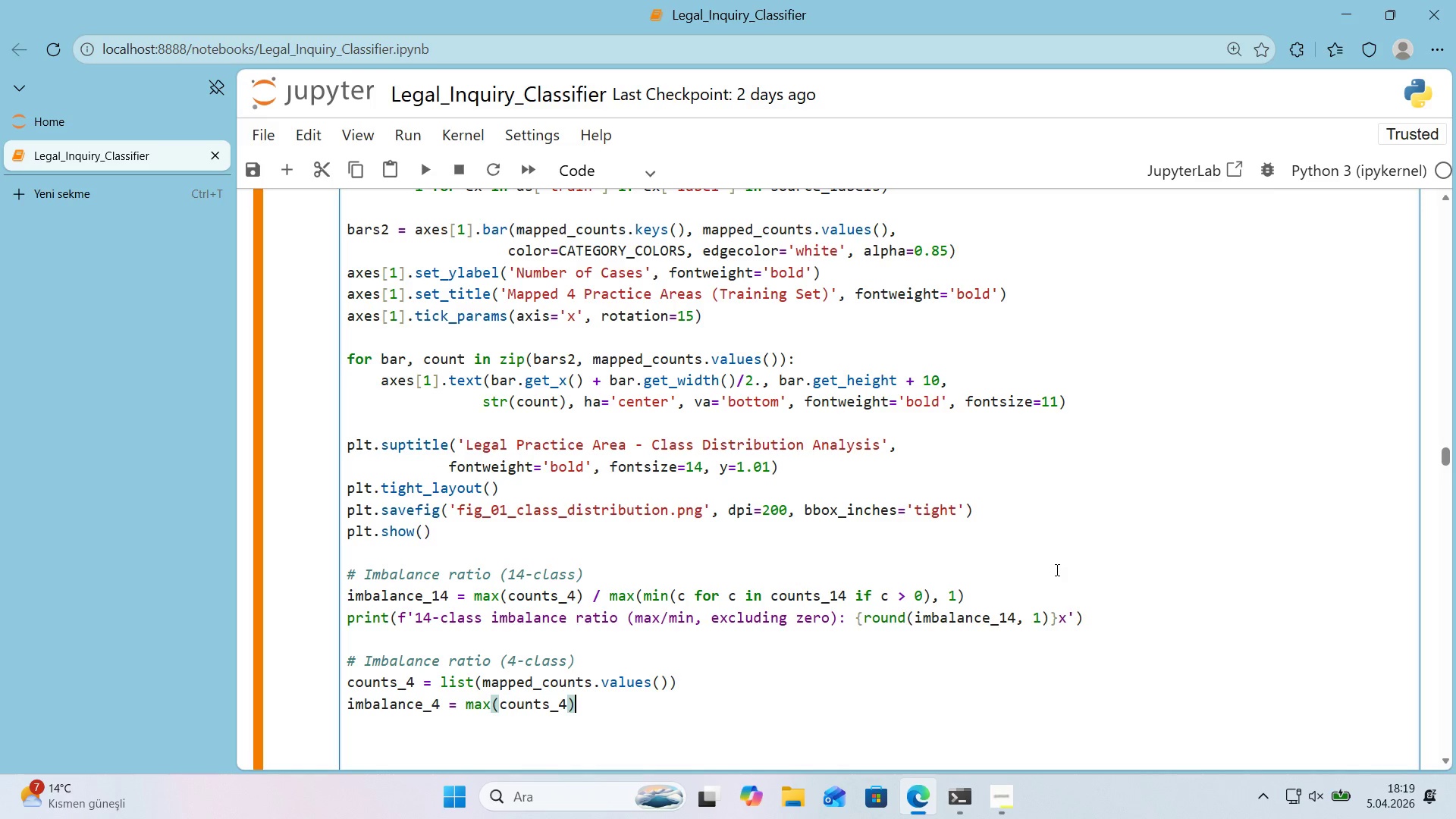 
wait(19.86)
 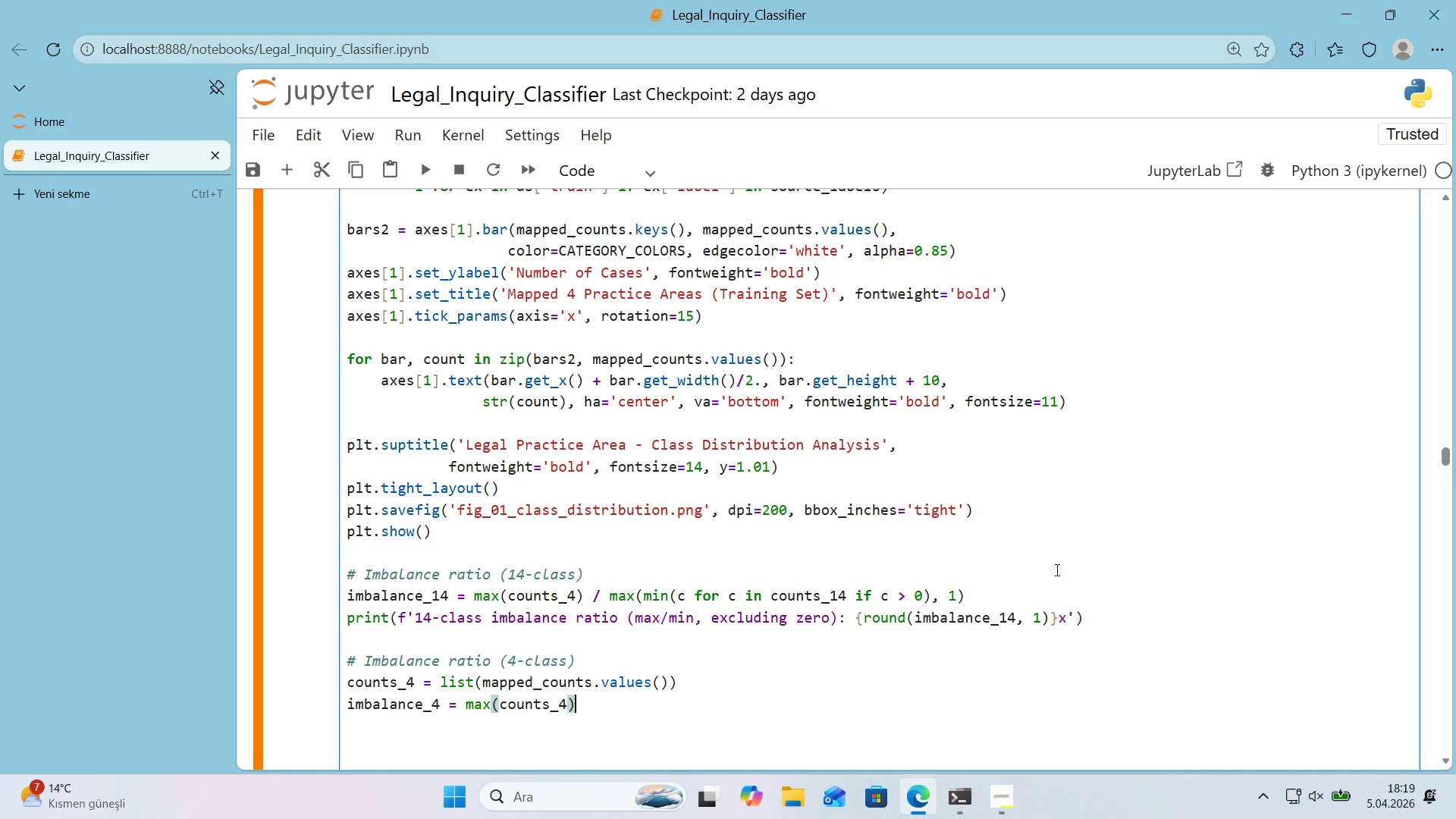 
double_click([563, 684])
 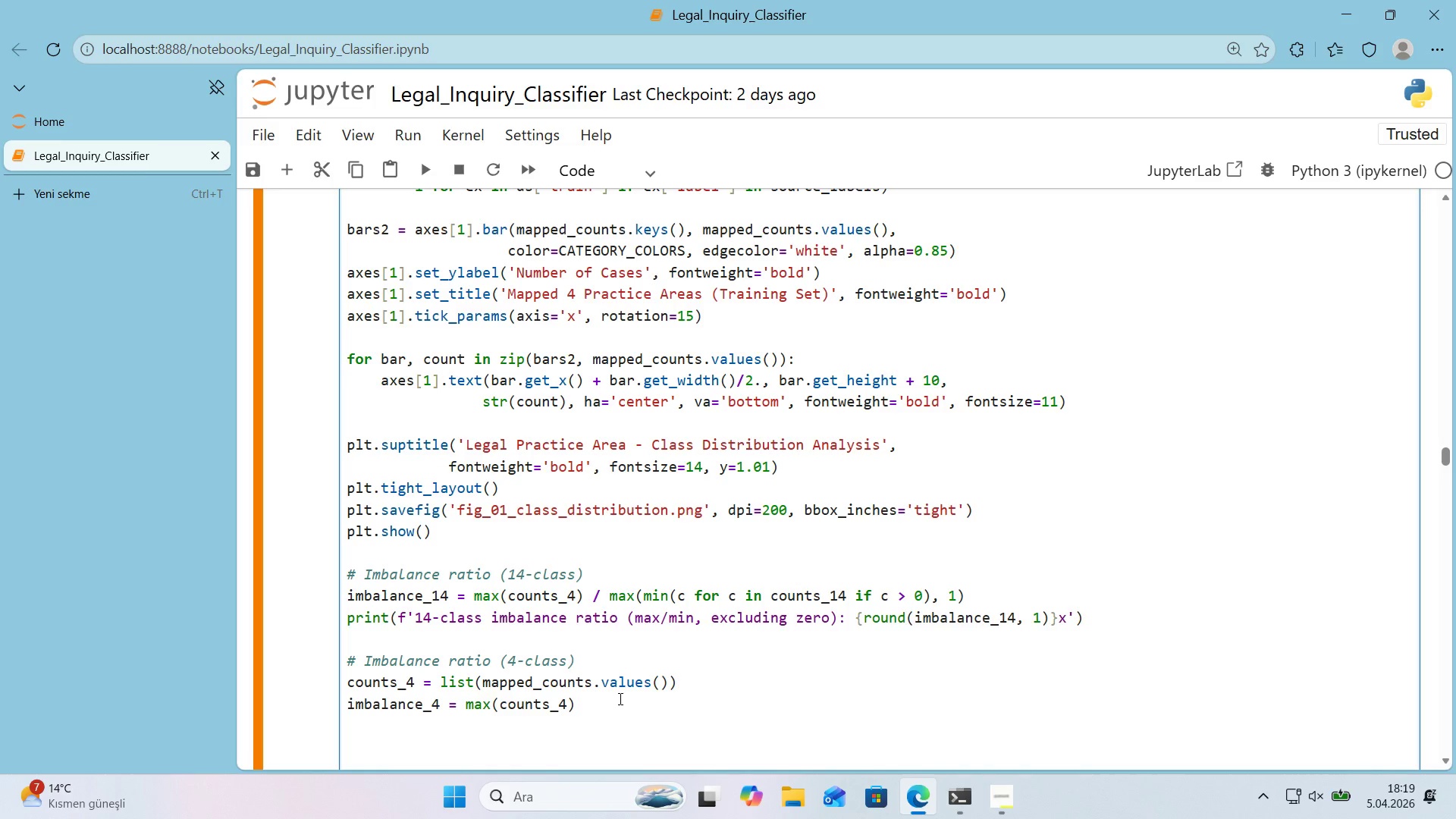 
wait(10.53)
 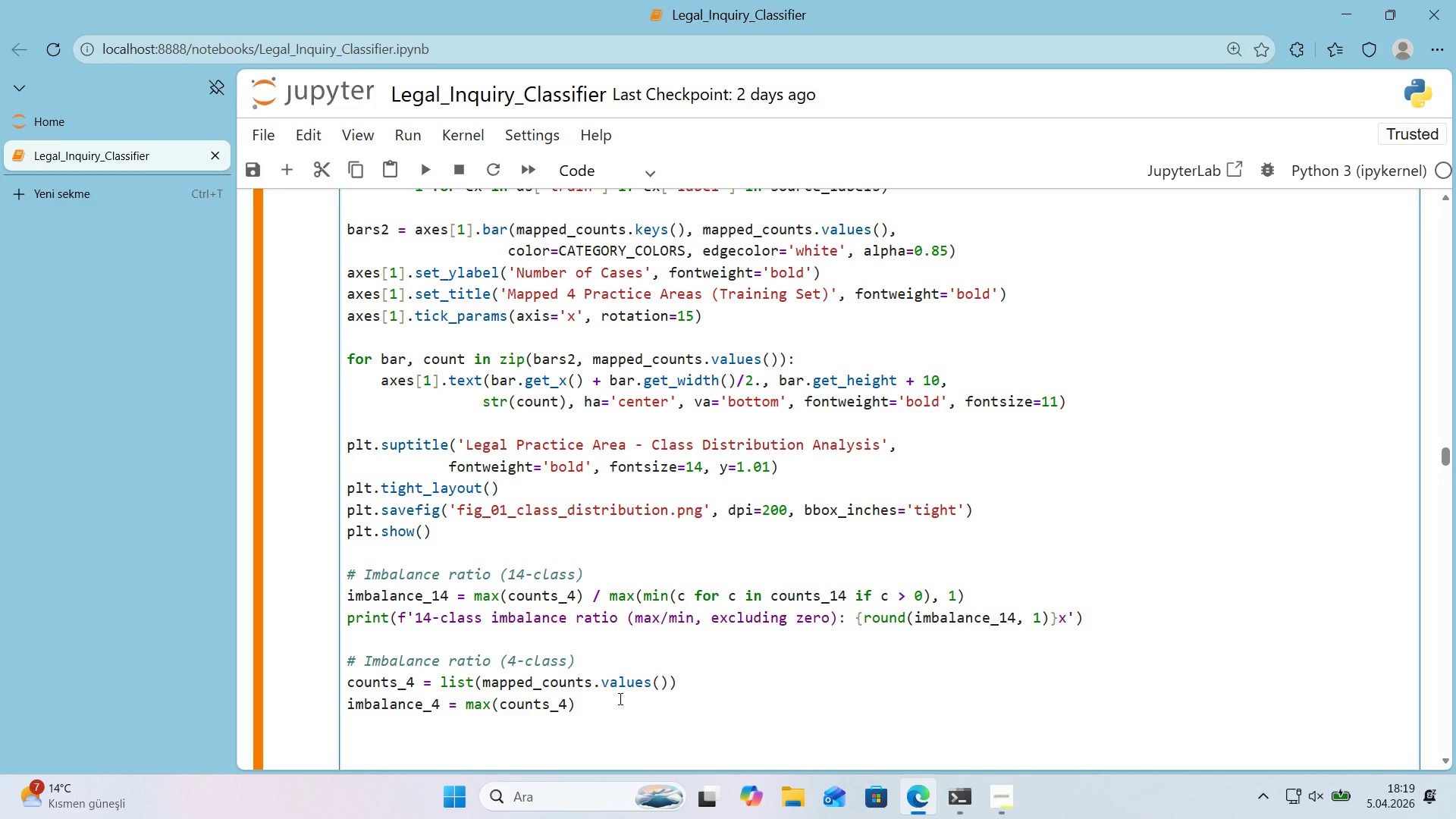 
left_click([619, 698])
 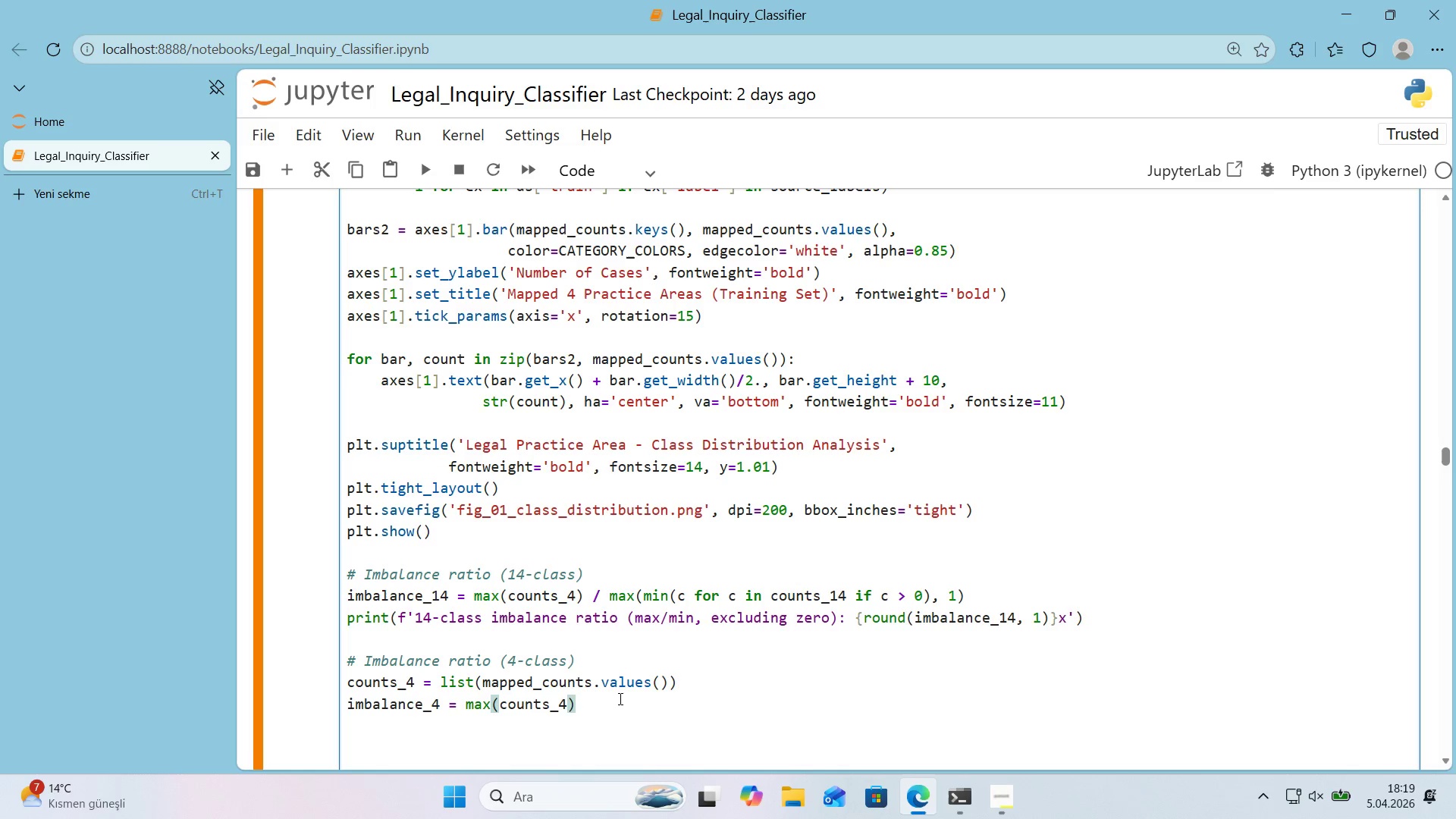 
type( / max*()
 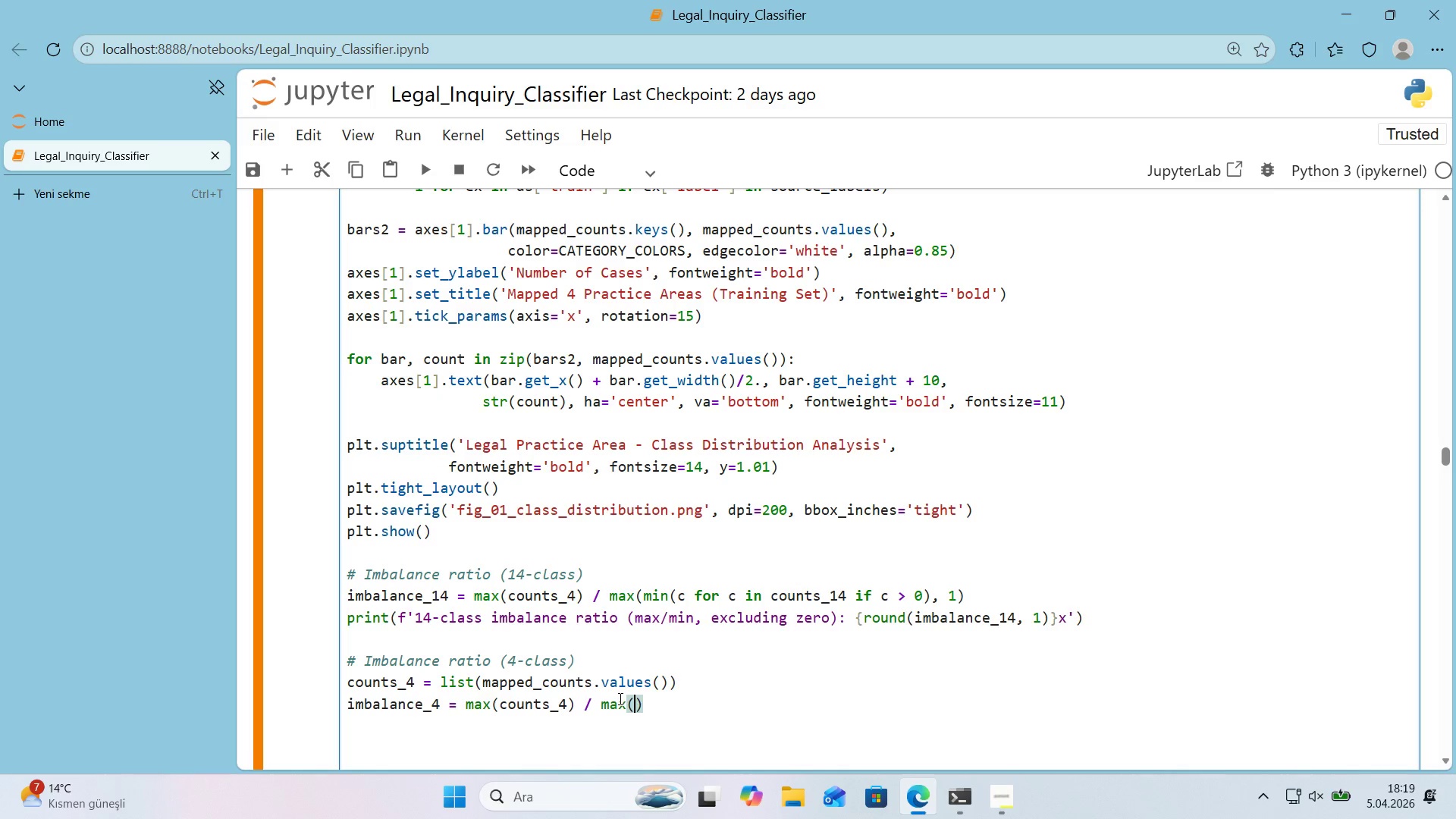 
 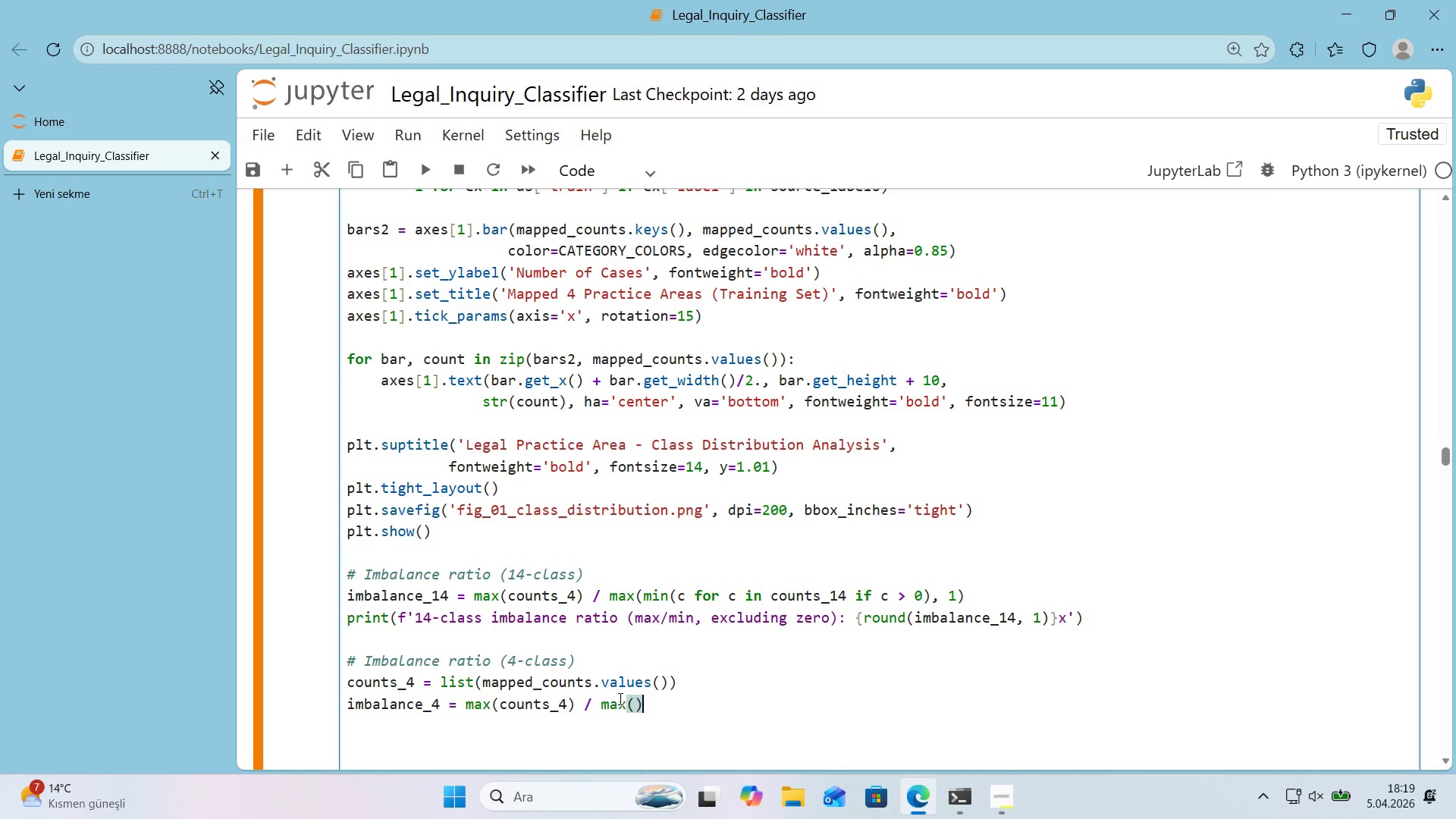 
key(ArrowLeft)
 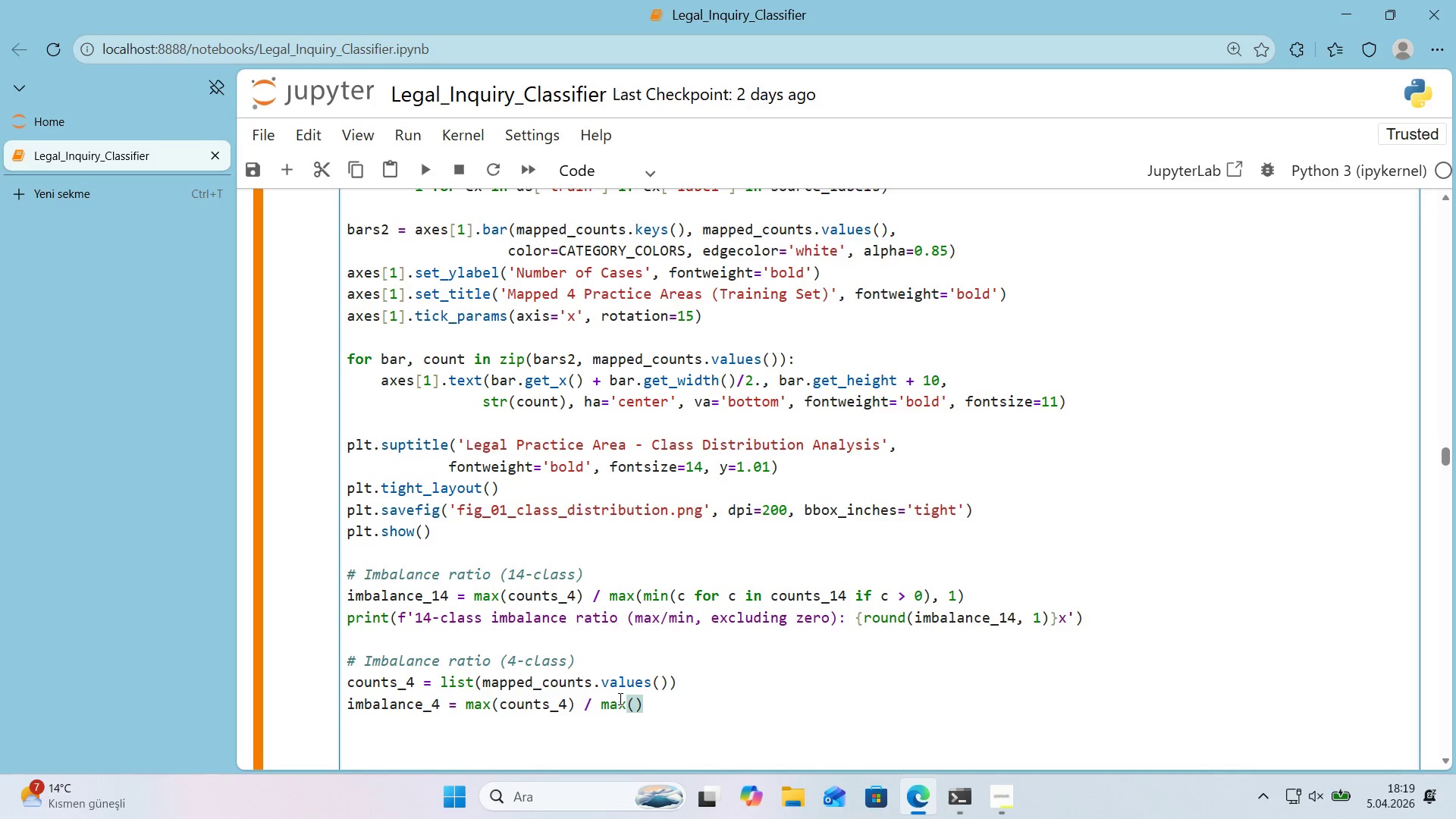 
type(m'n*()
 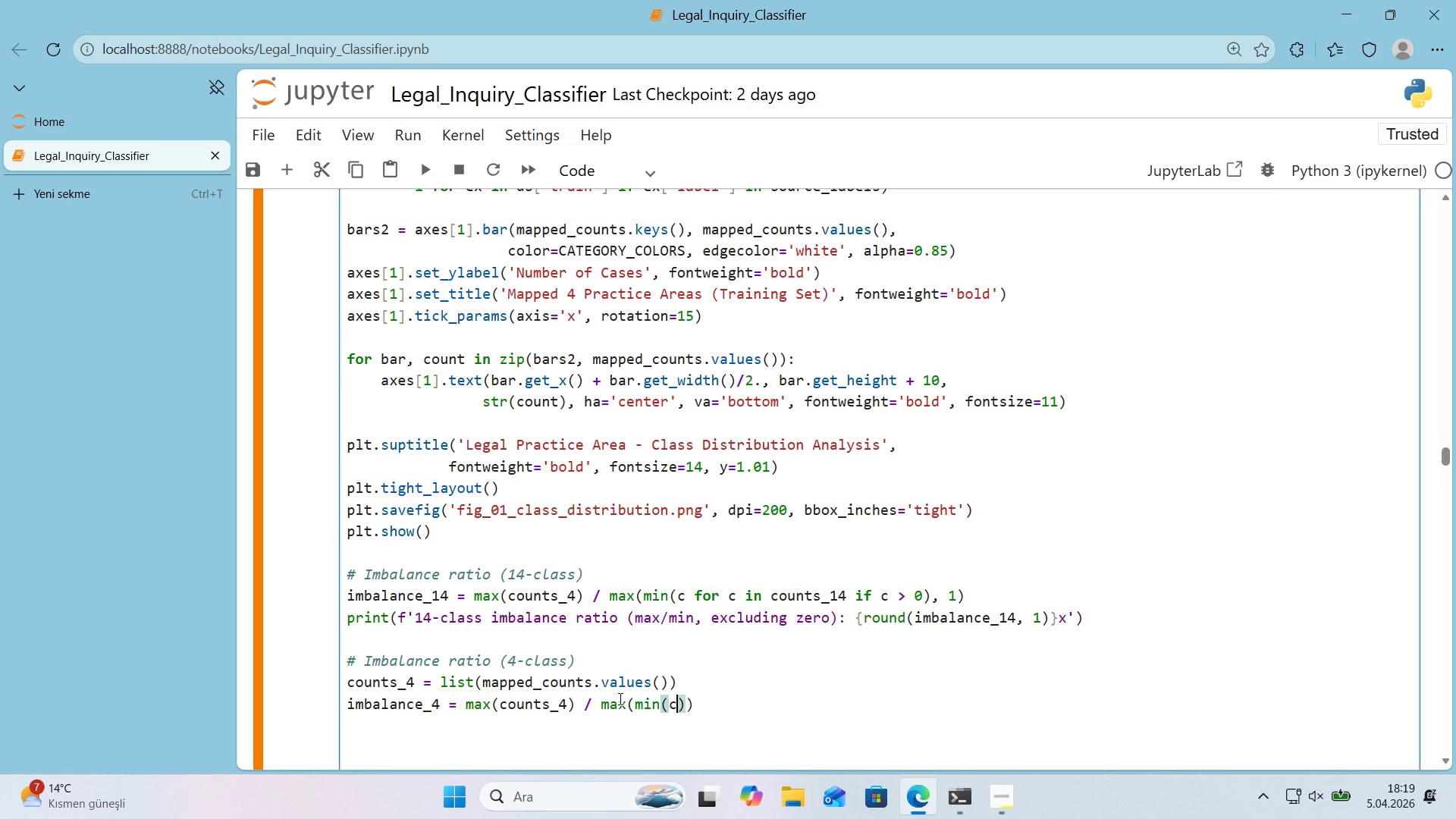 
 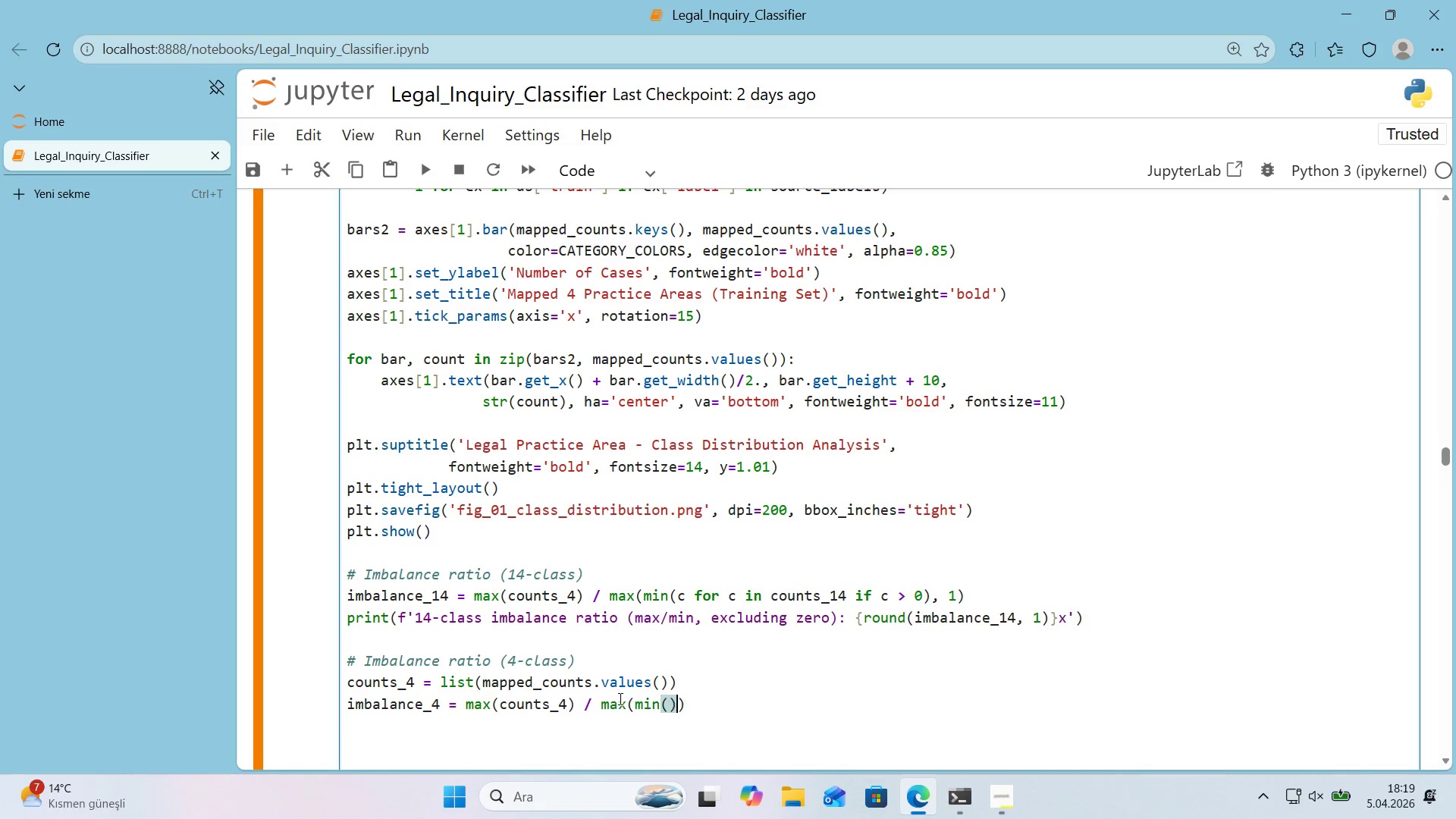 
key(ArrowLeft)
 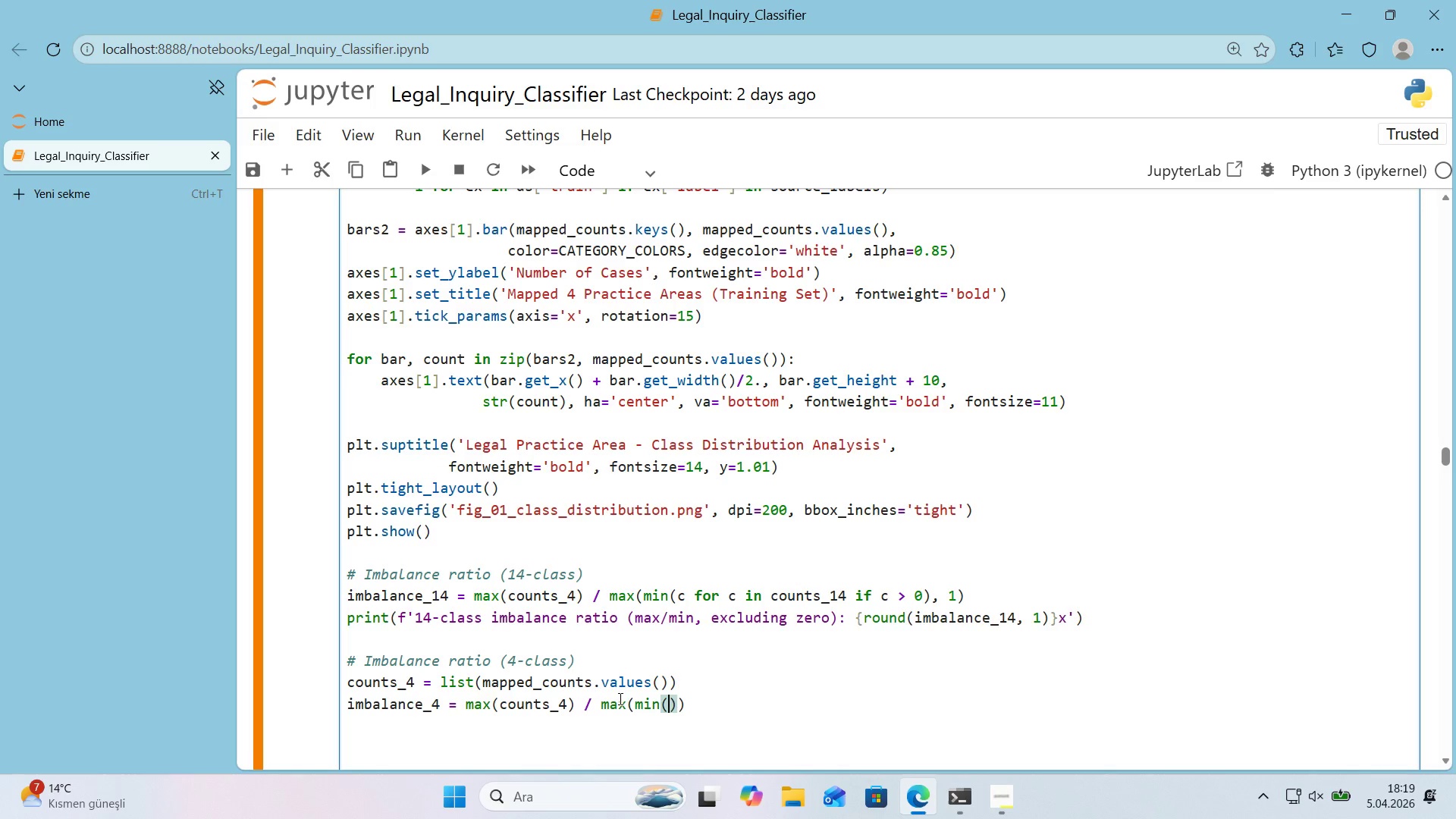 
type(cp)
key(Backspace)
type(ounts_4)
 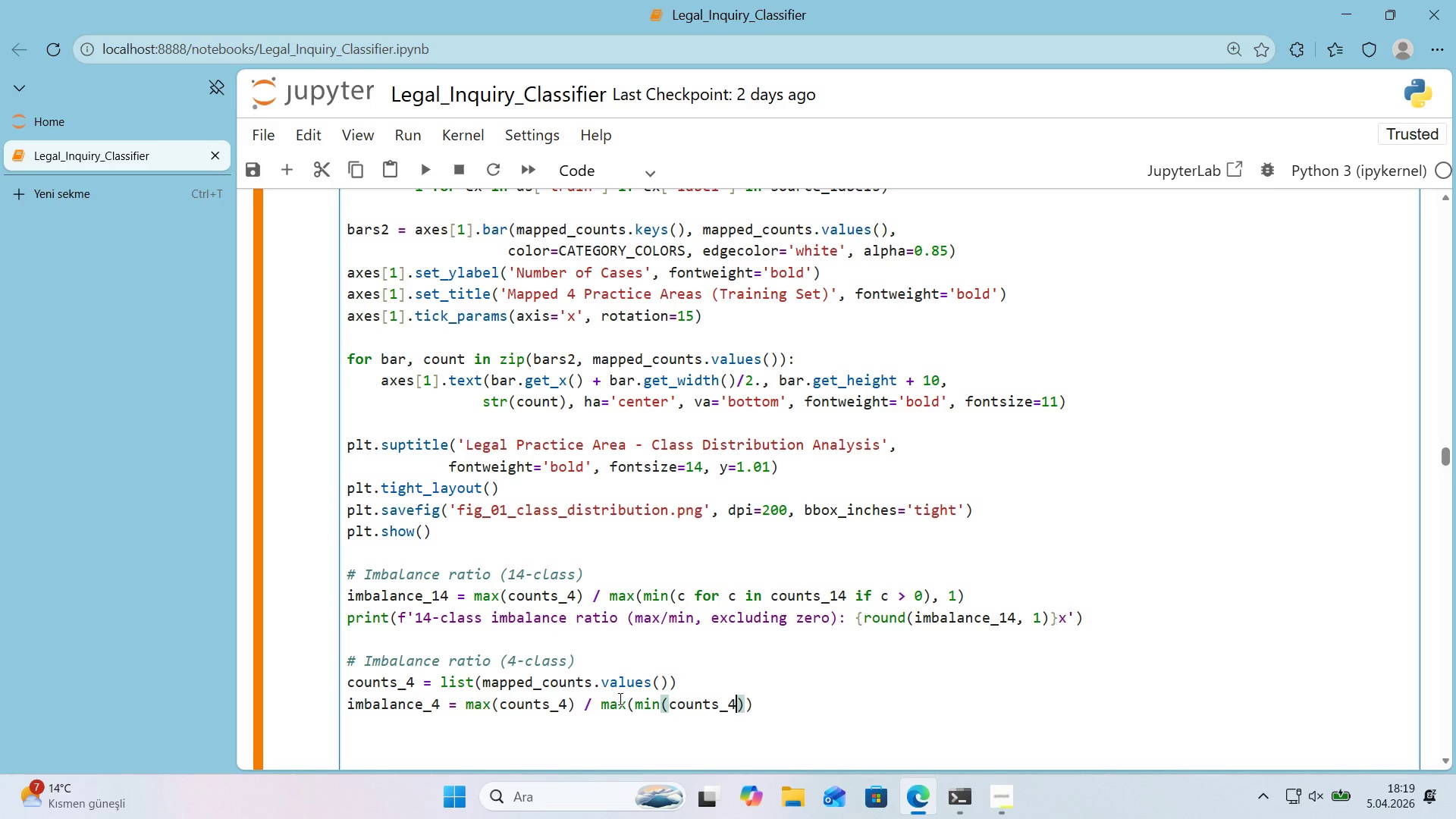 
key(ArrowRight)
 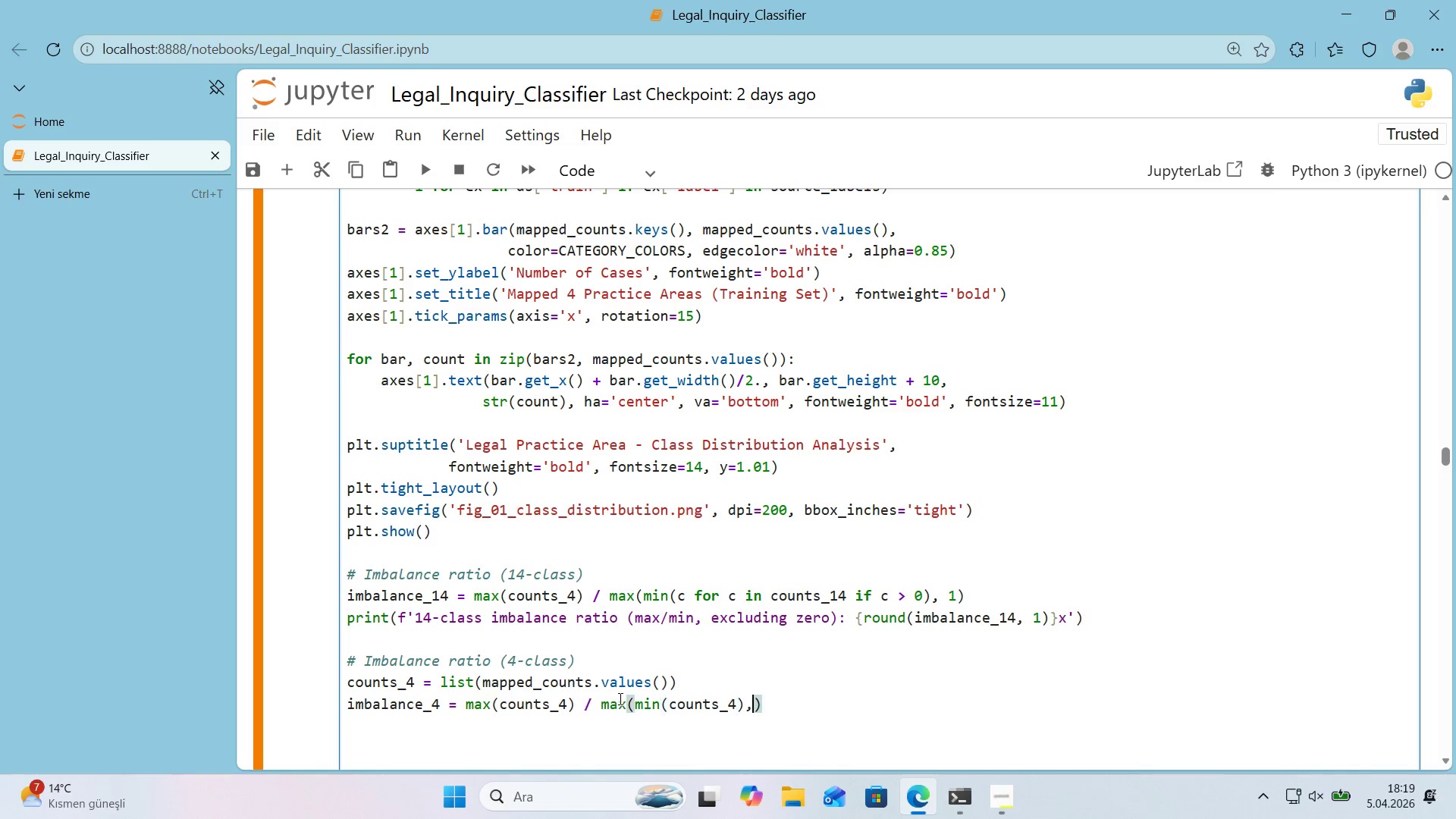 
key(Comma)
 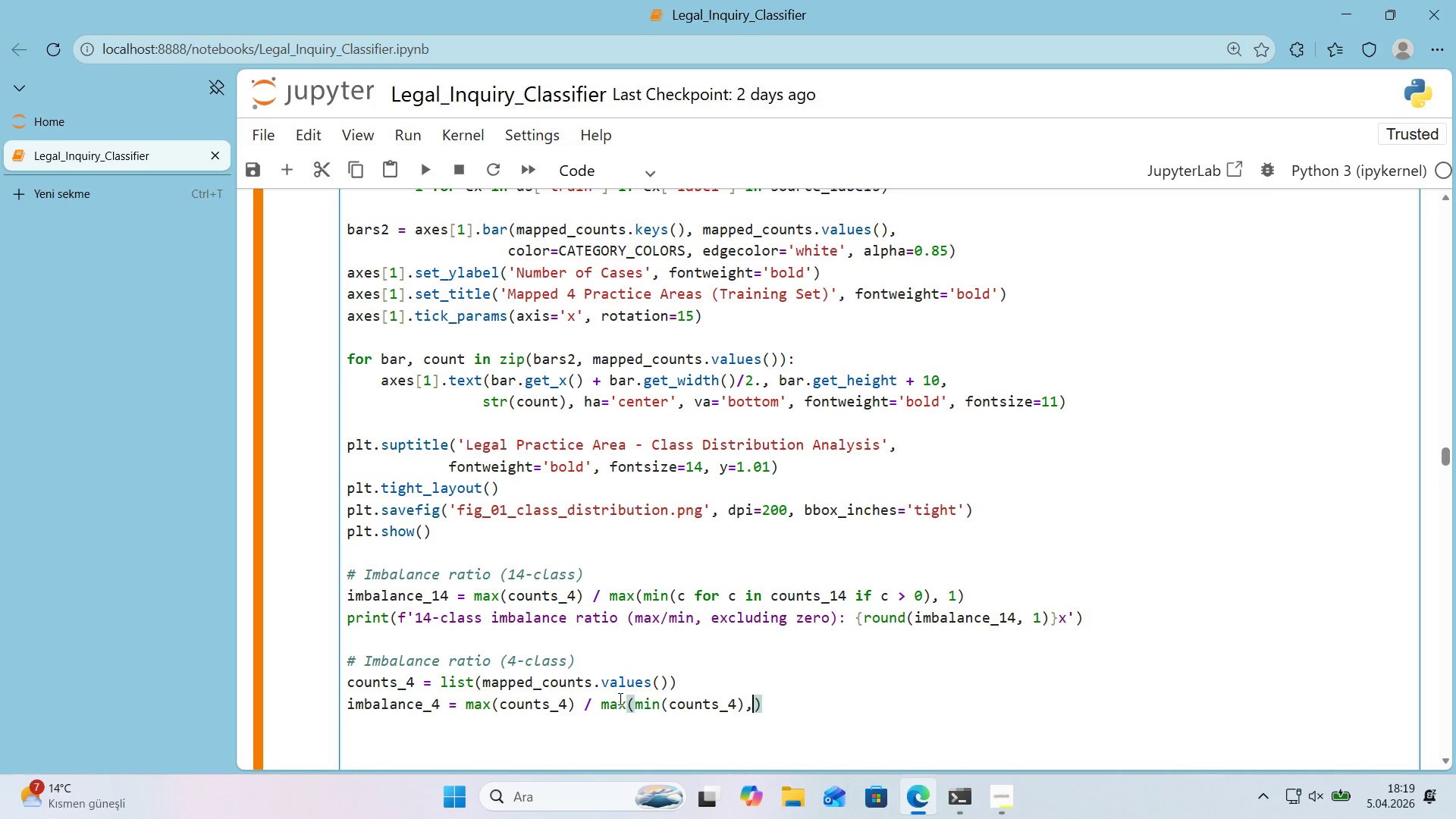 
key(Space)
 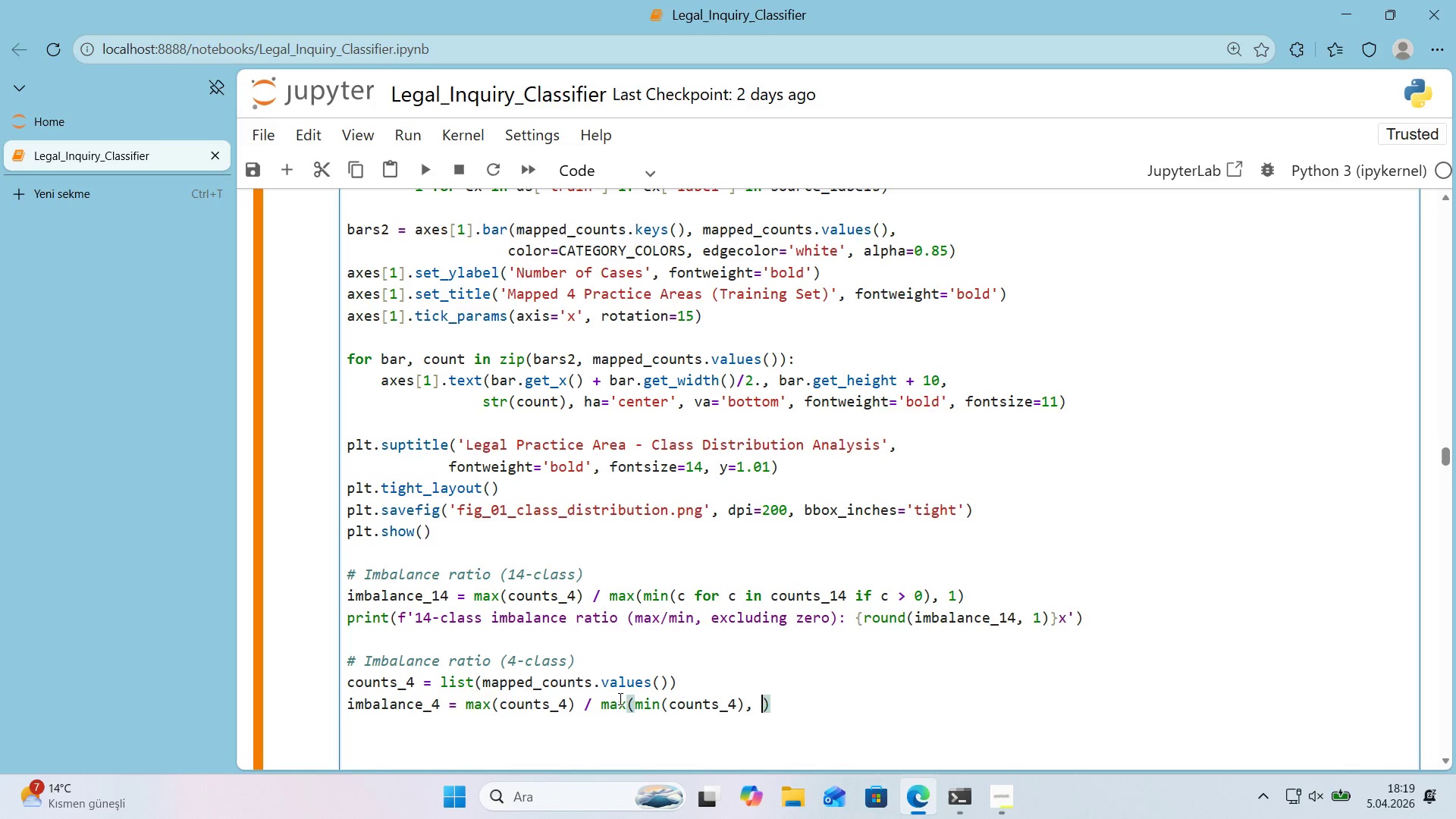 
key(1)
 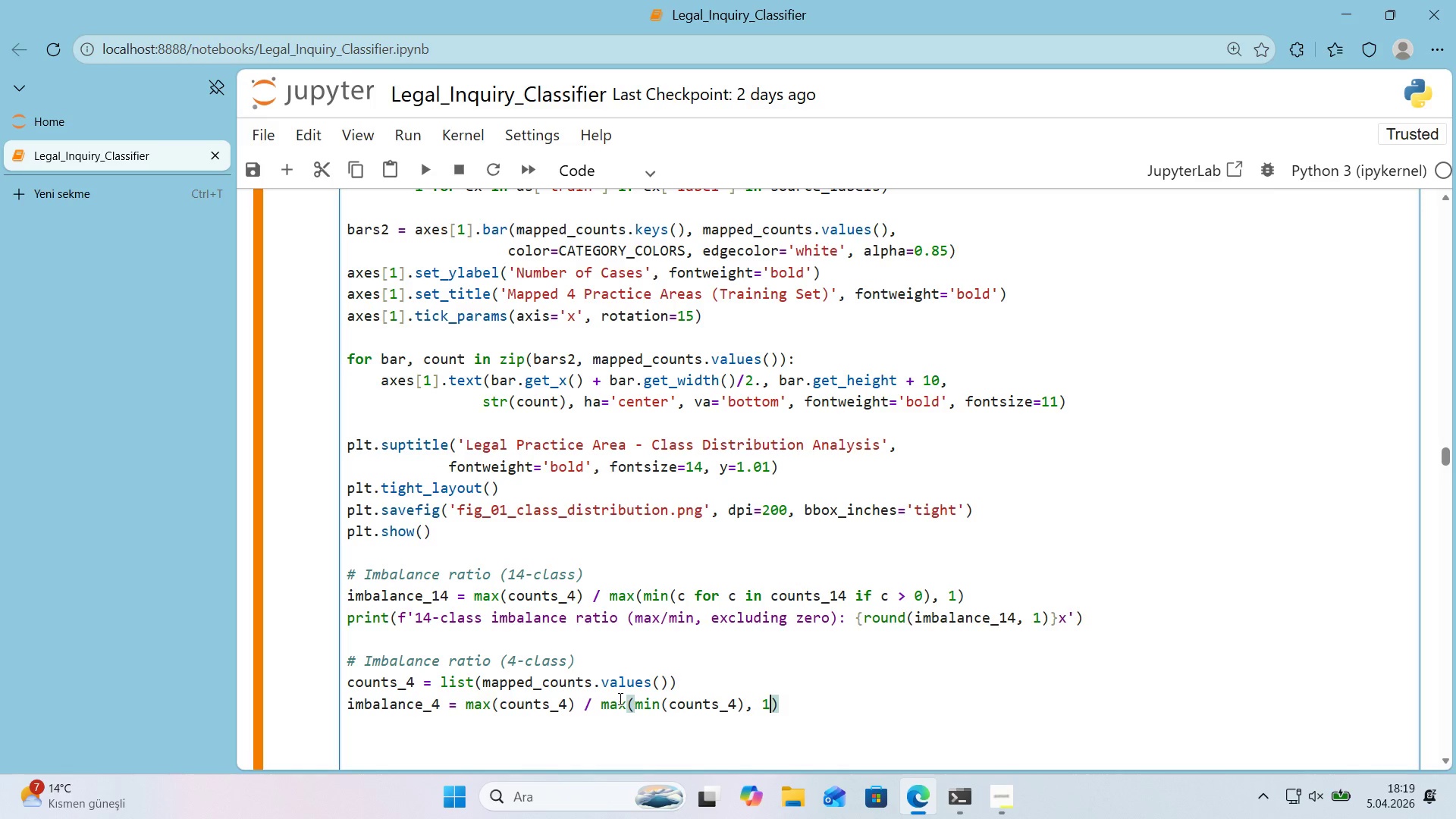 
key(ArrowRight)
 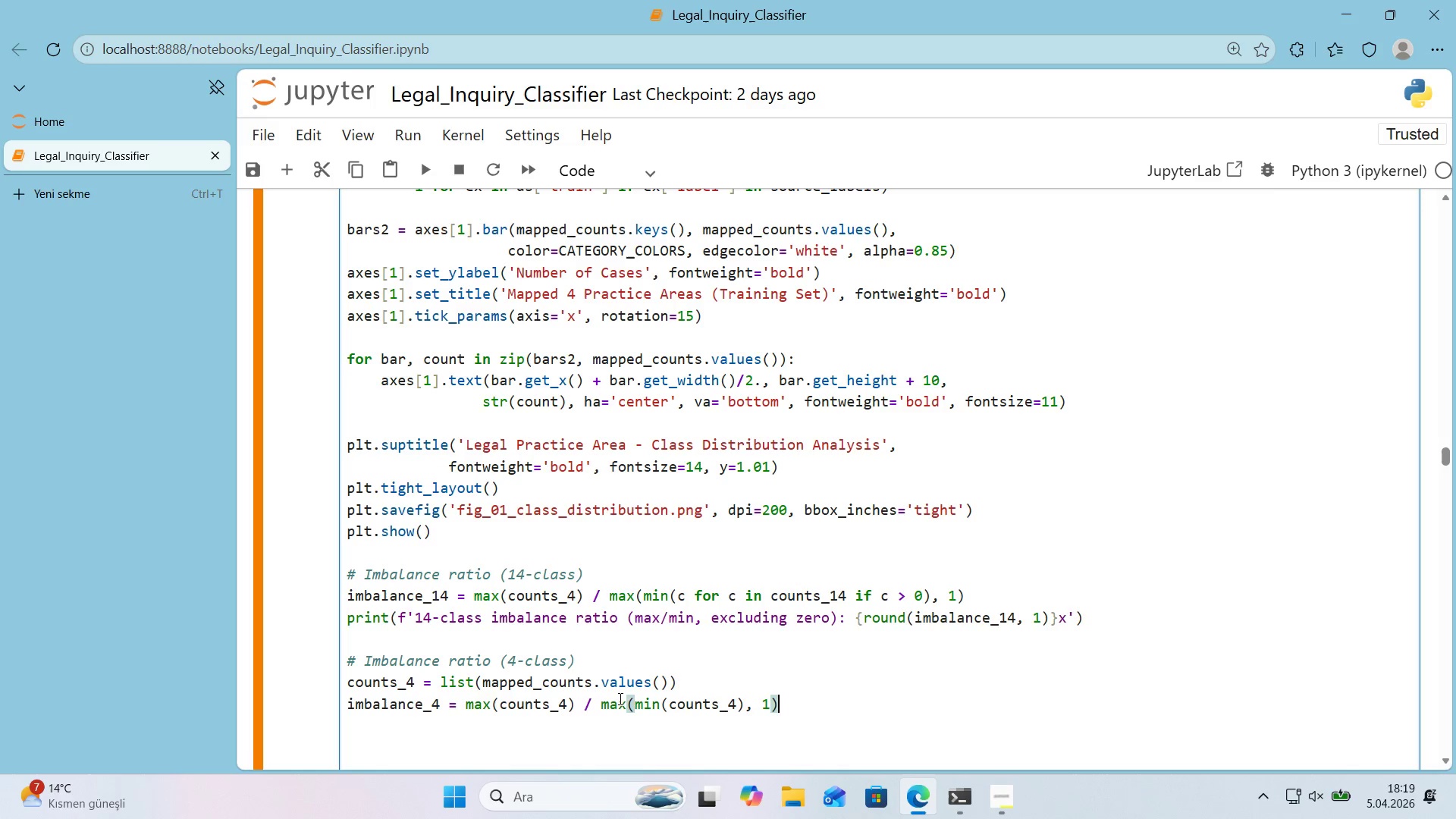 
key(Enter)
 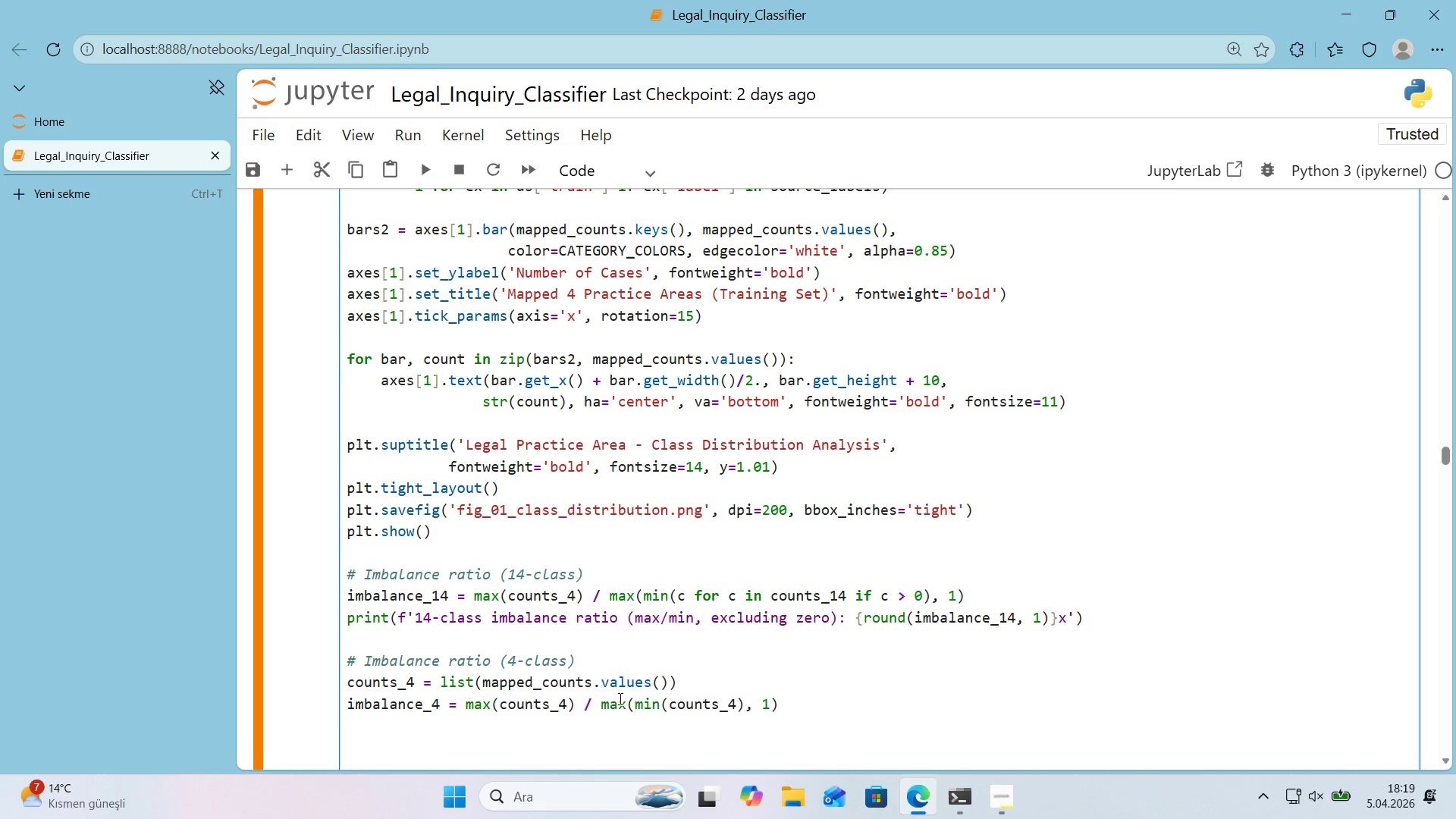 
wait(12.91)
 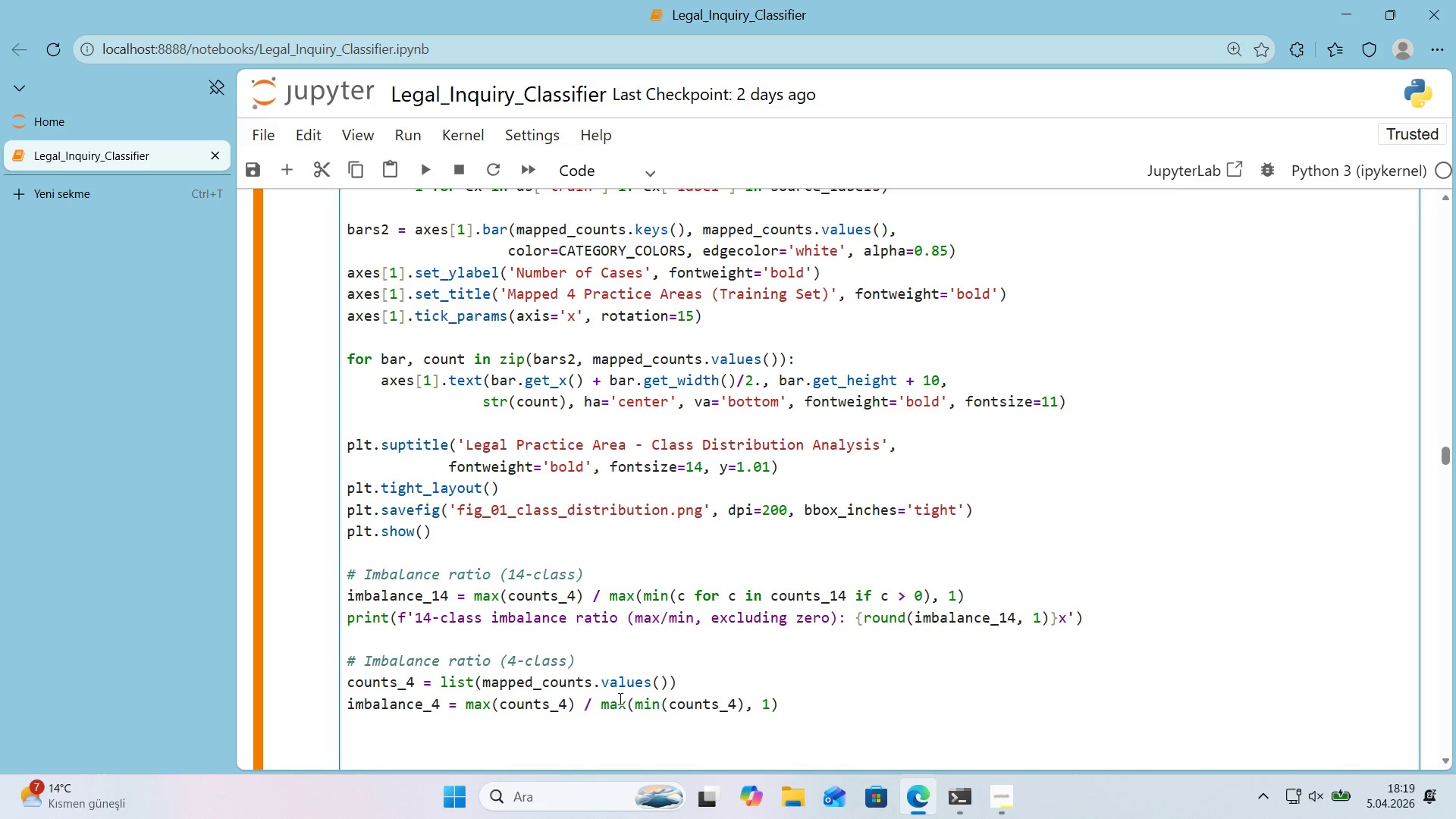 
scroll: coordinate [700, 651], scroll_direction: down, amount: 1.0
 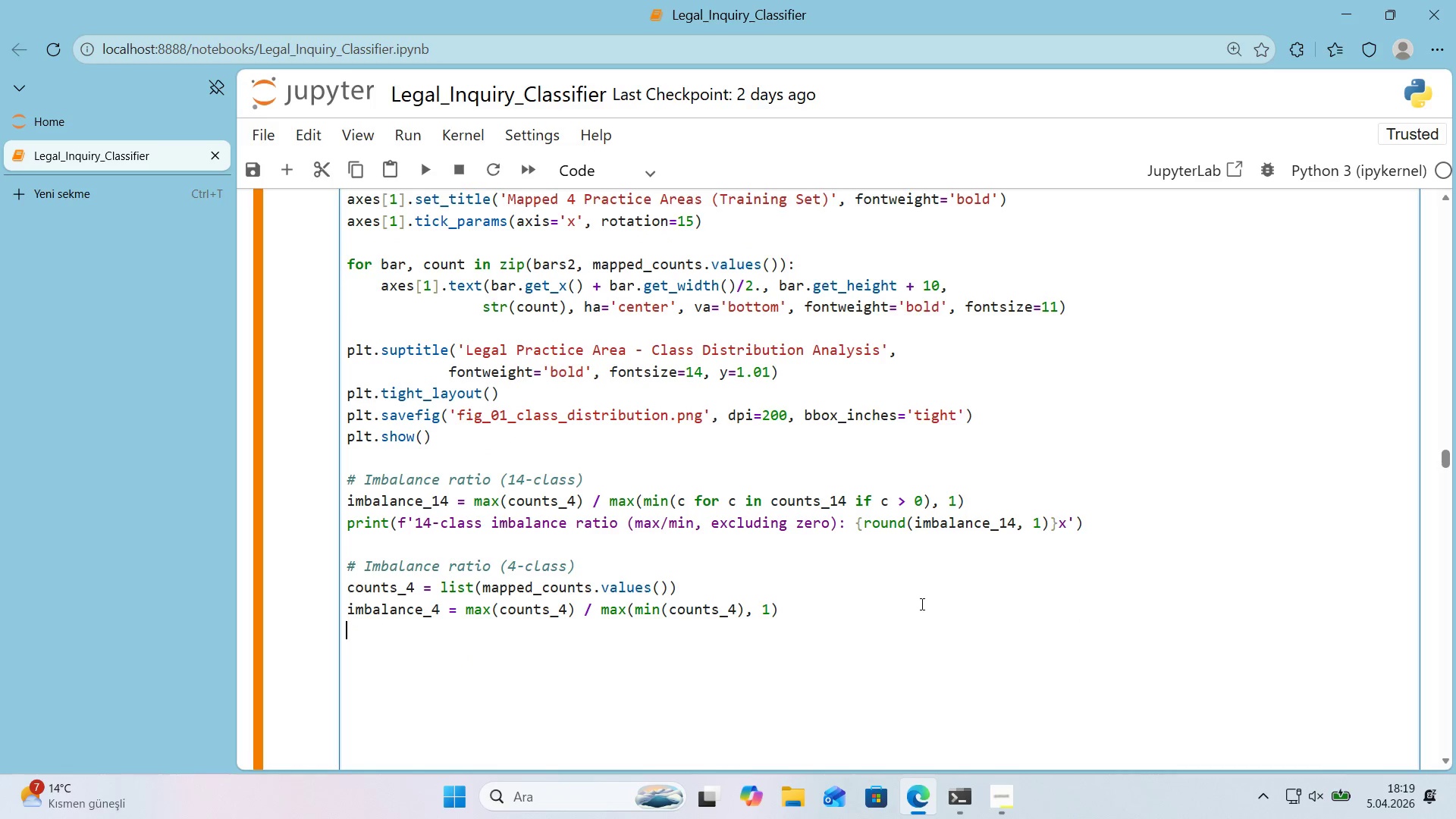 
type(pr'nt*()
 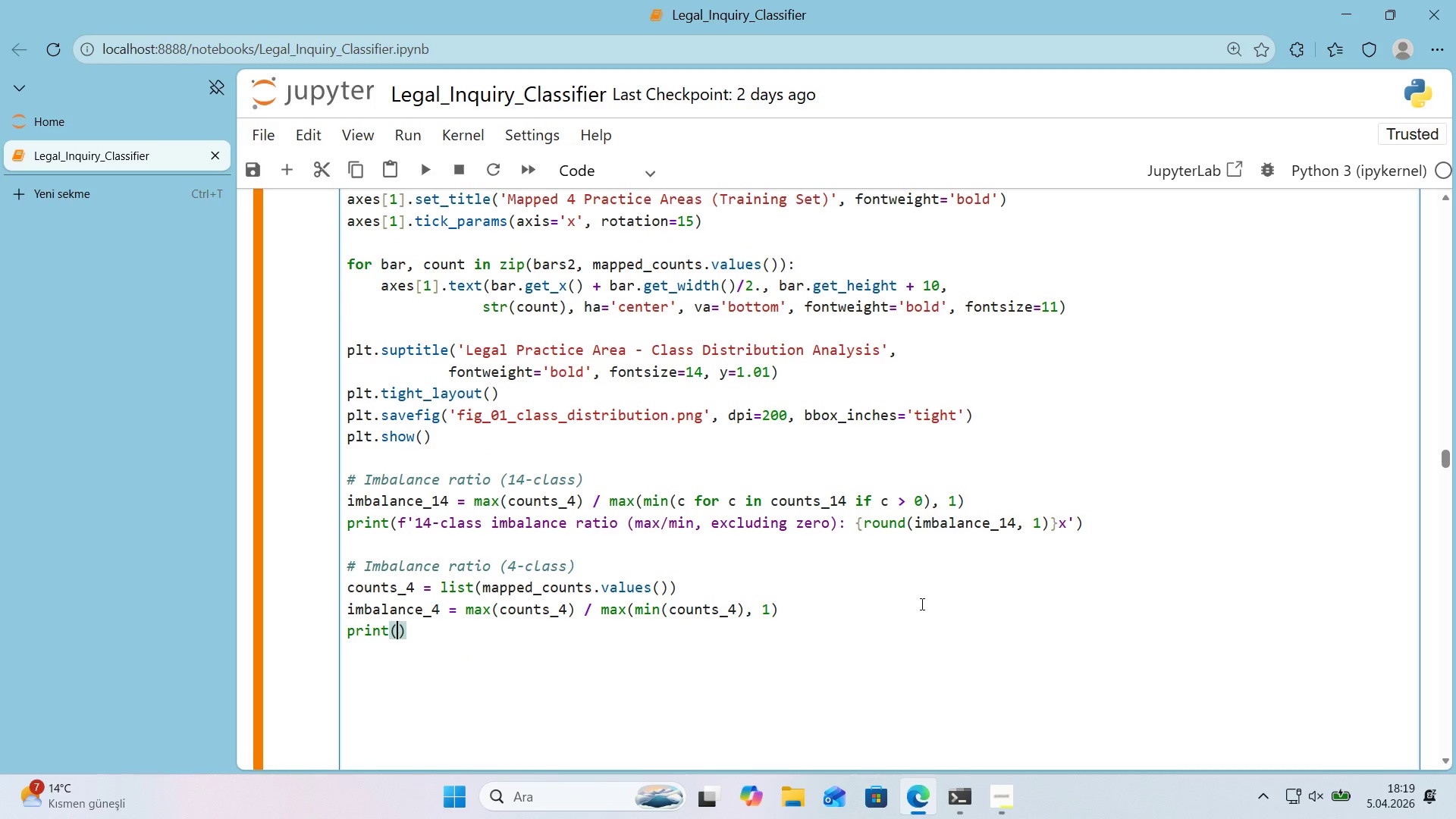 
 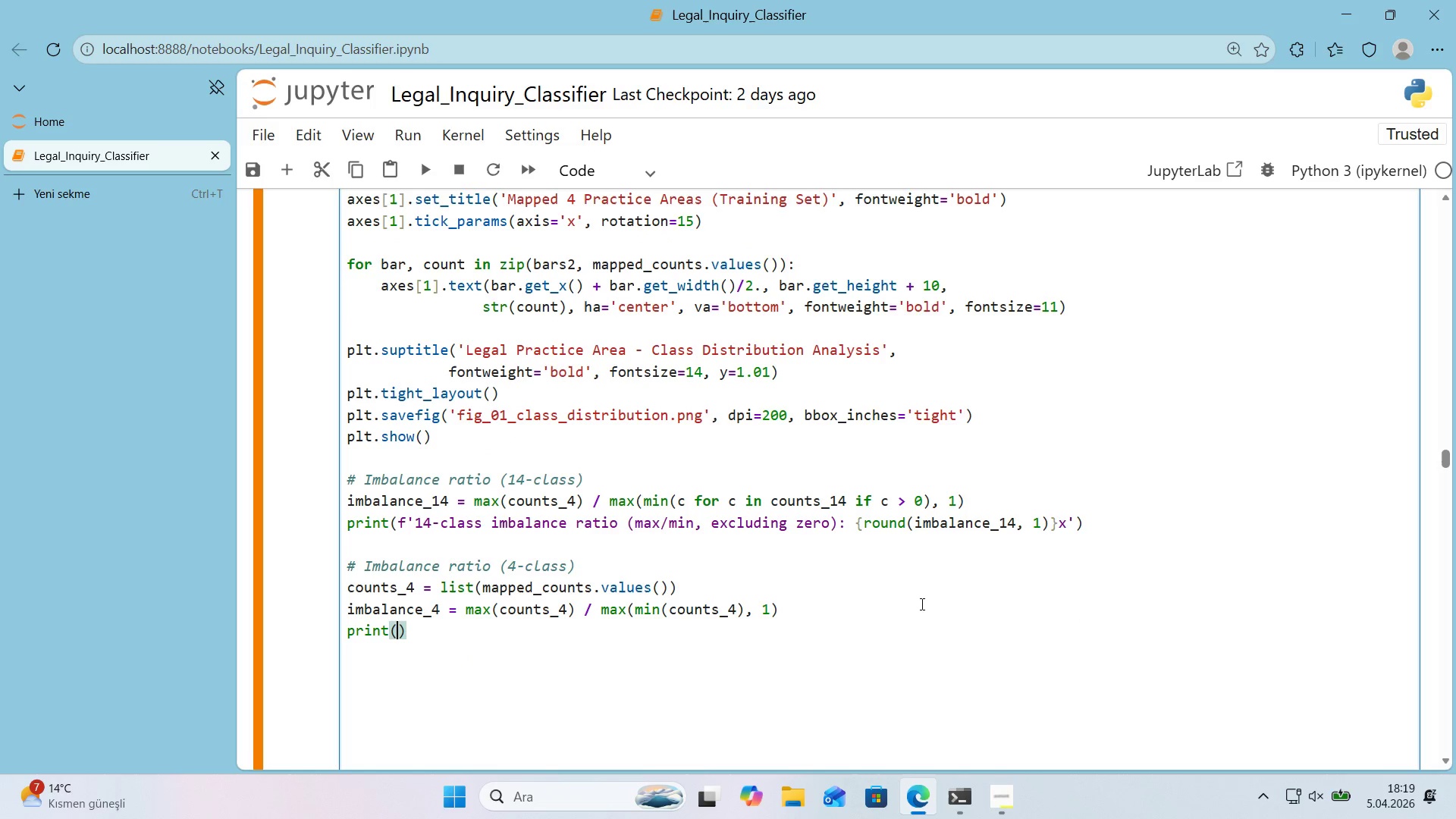 
key(ArrowLeft)
 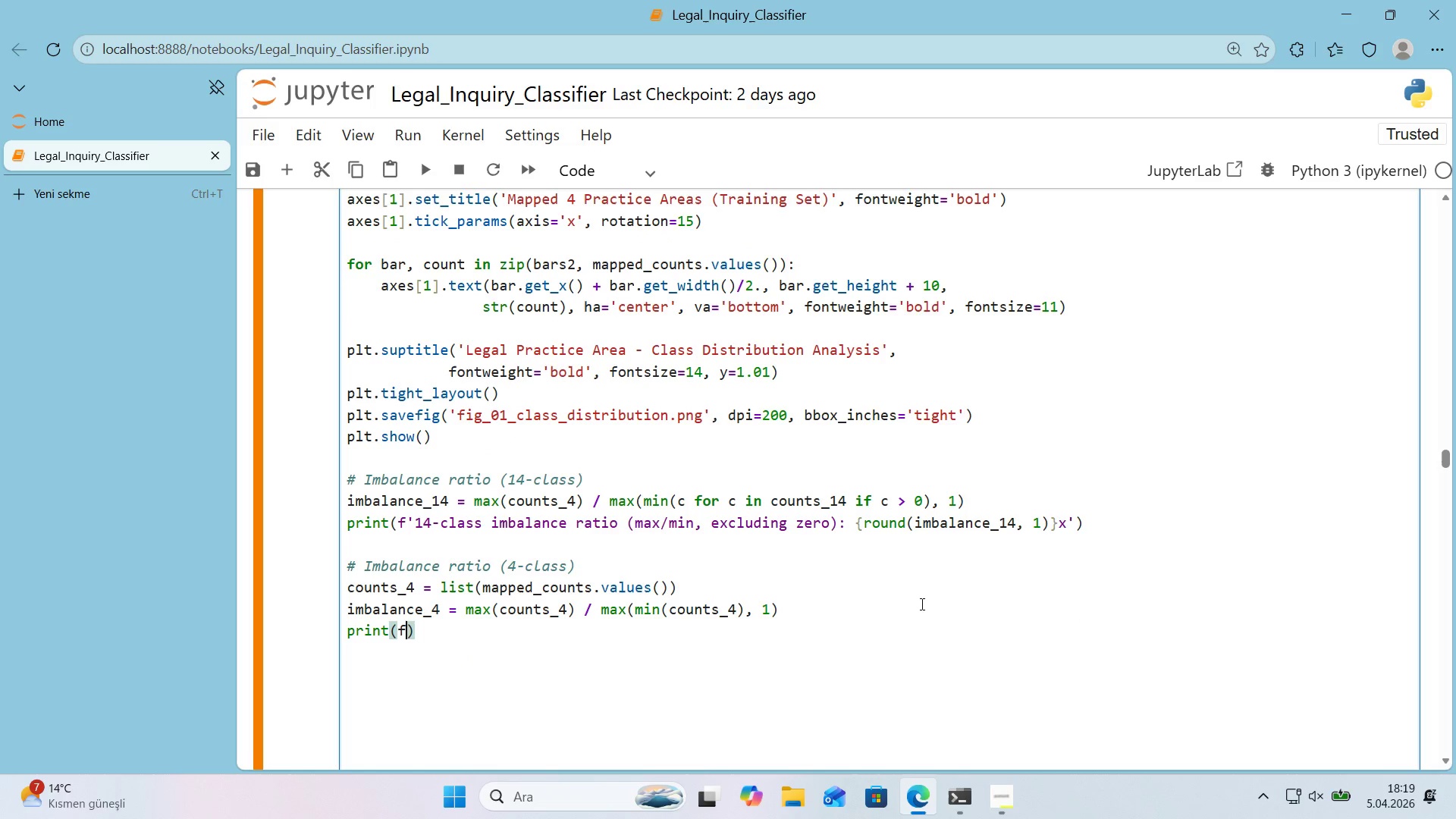 
type(f@@)
 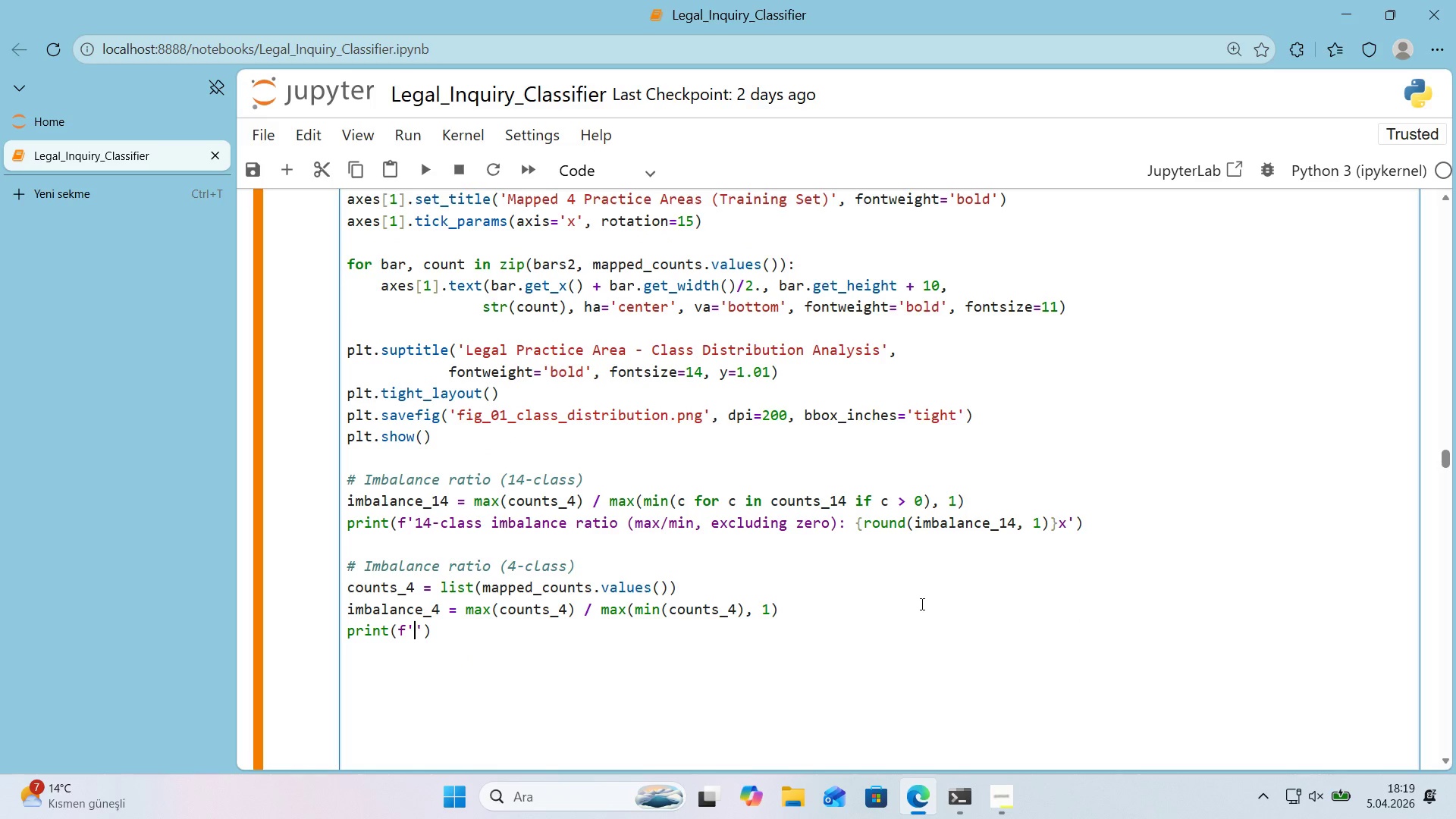 
 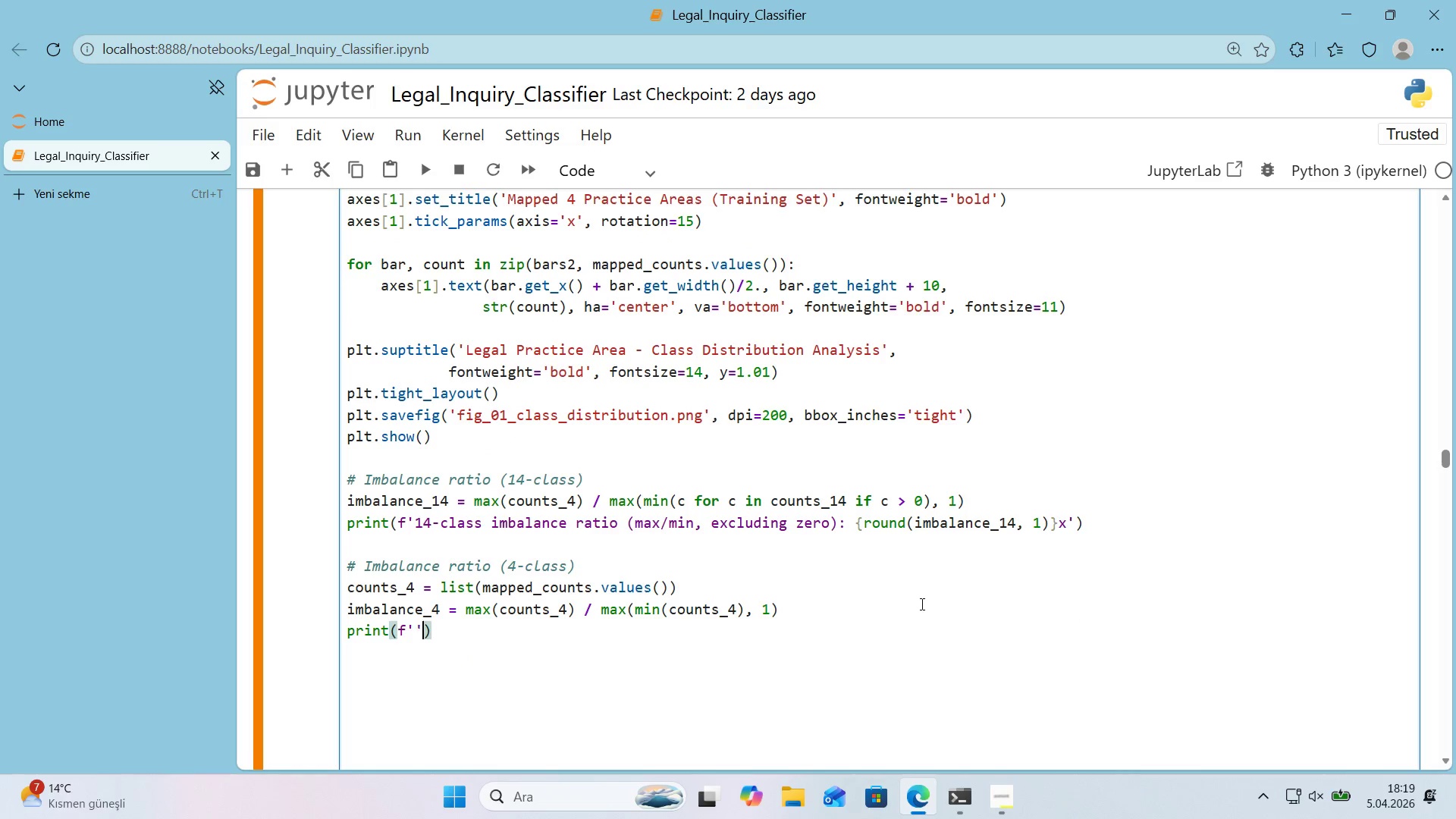 
key(ArrowLeft)
 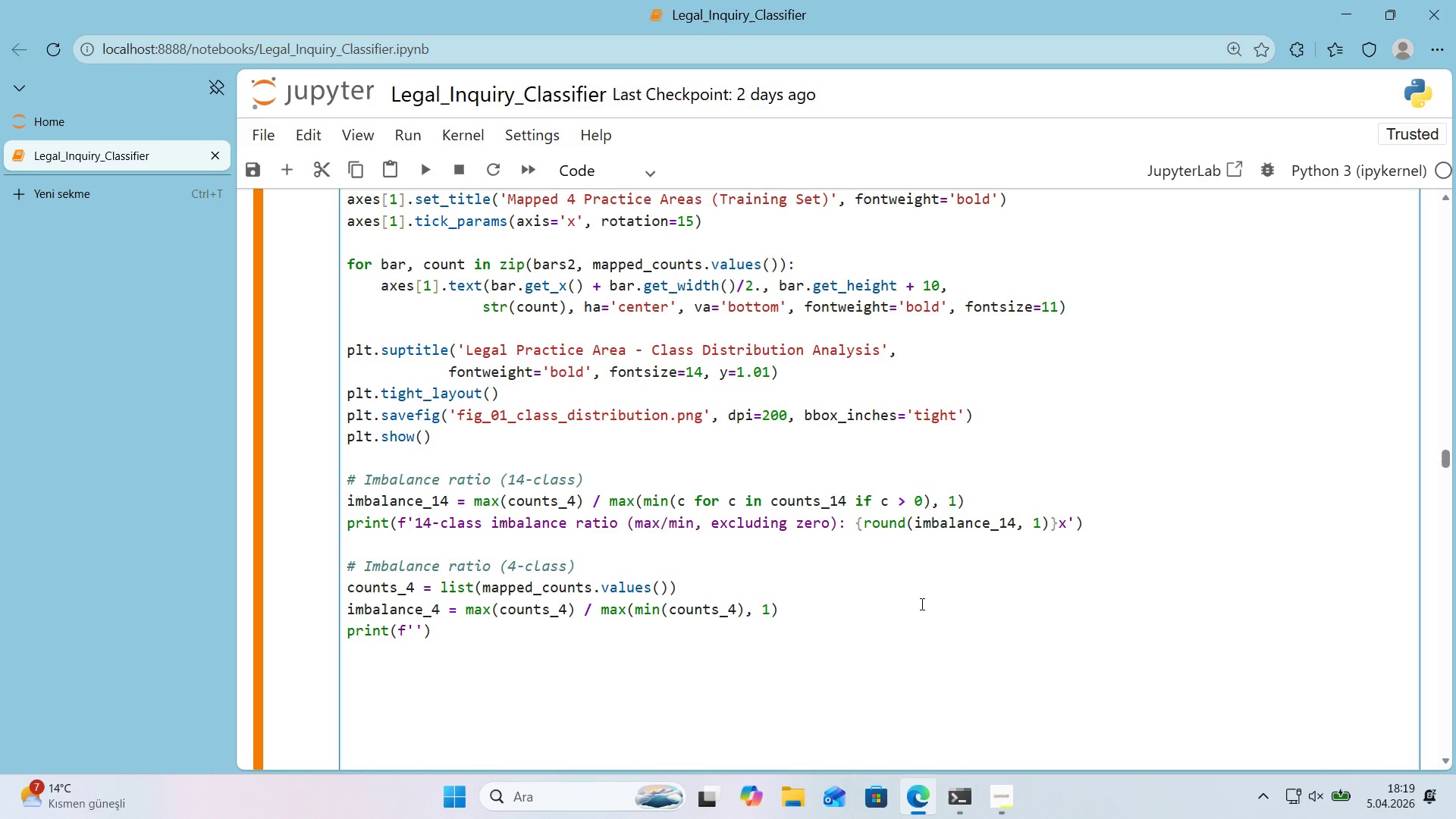 
type(4-class 'mbalance rat'o *()
 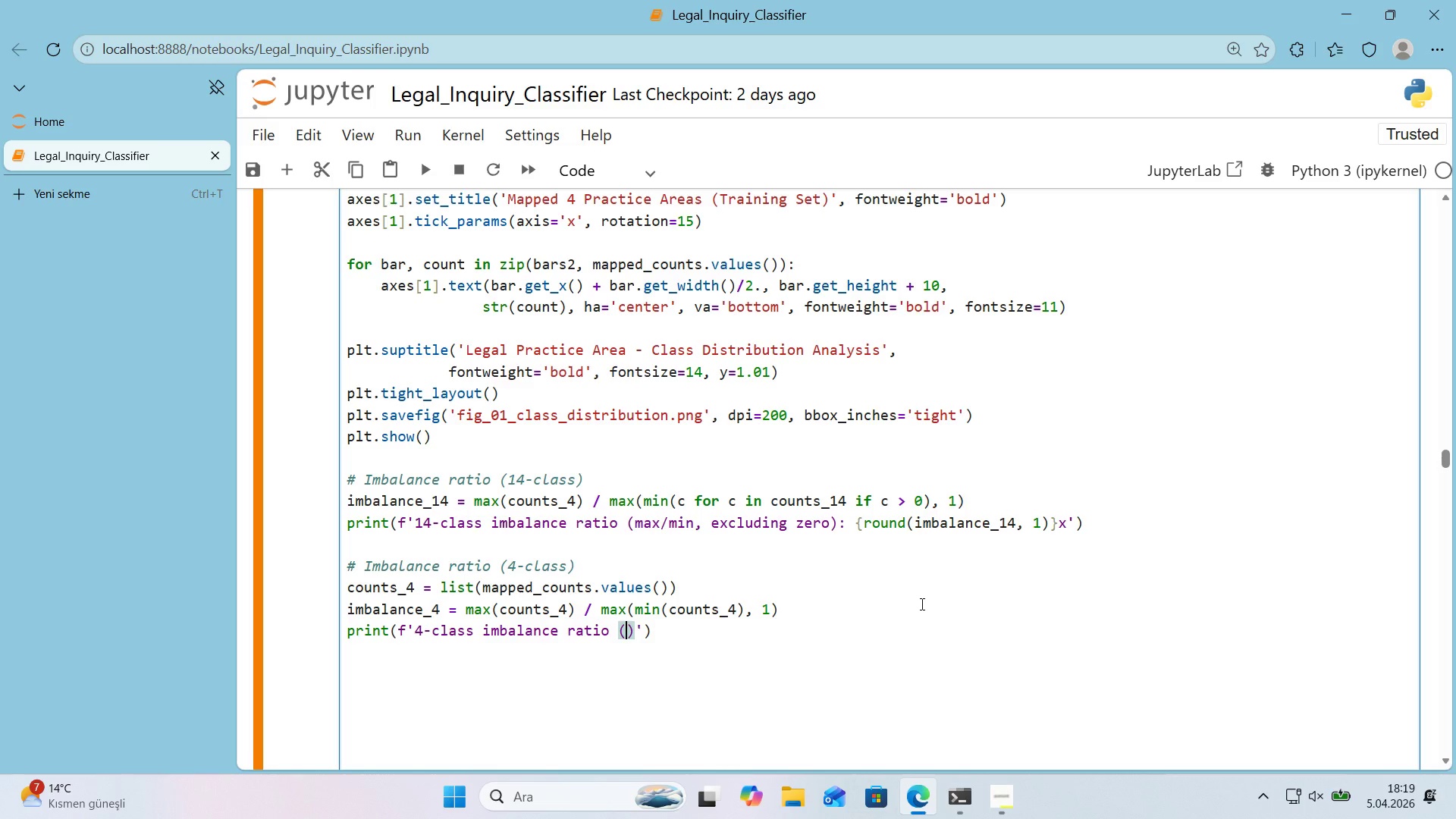 
 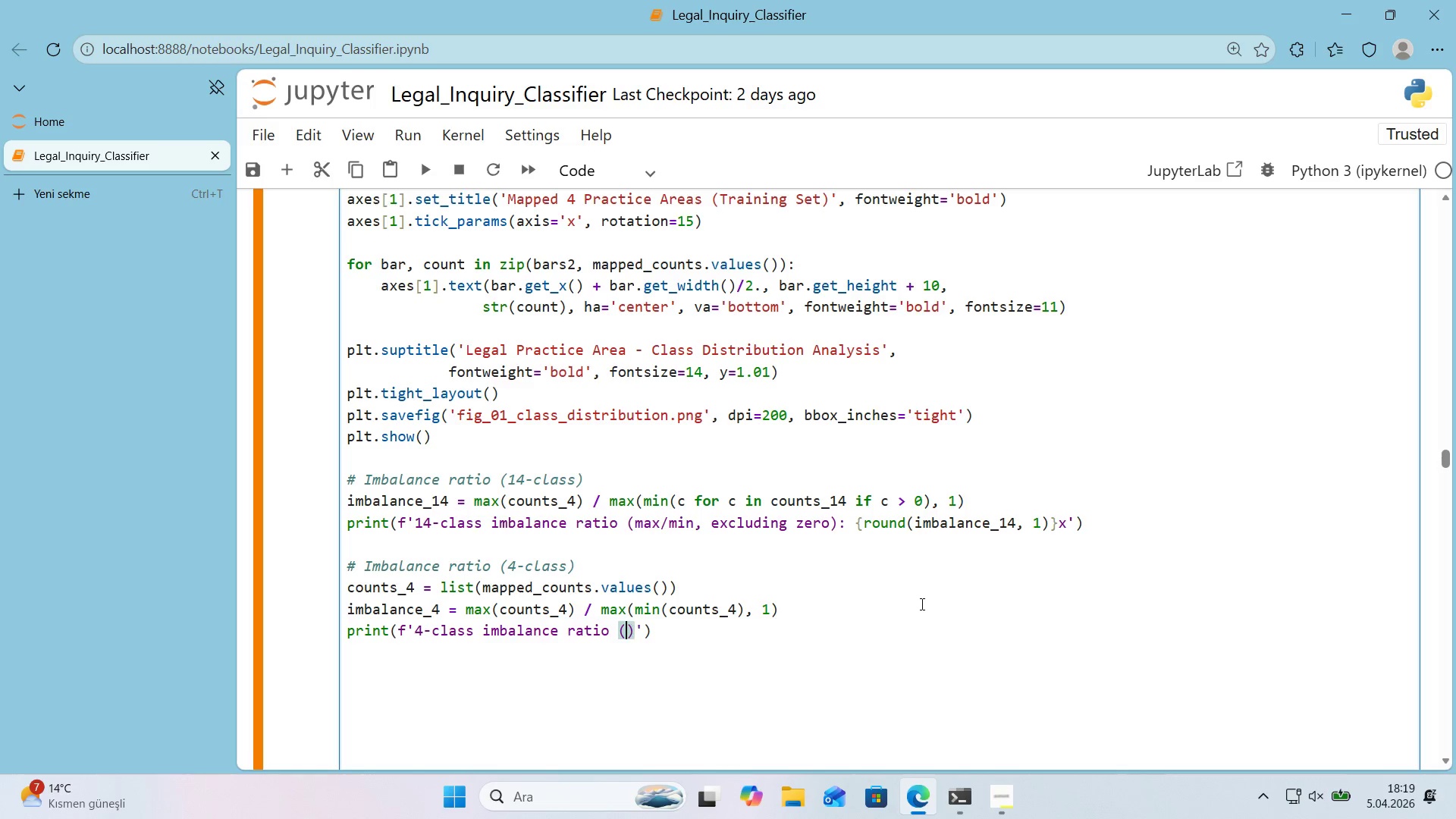 
key(ArrowLeft)
 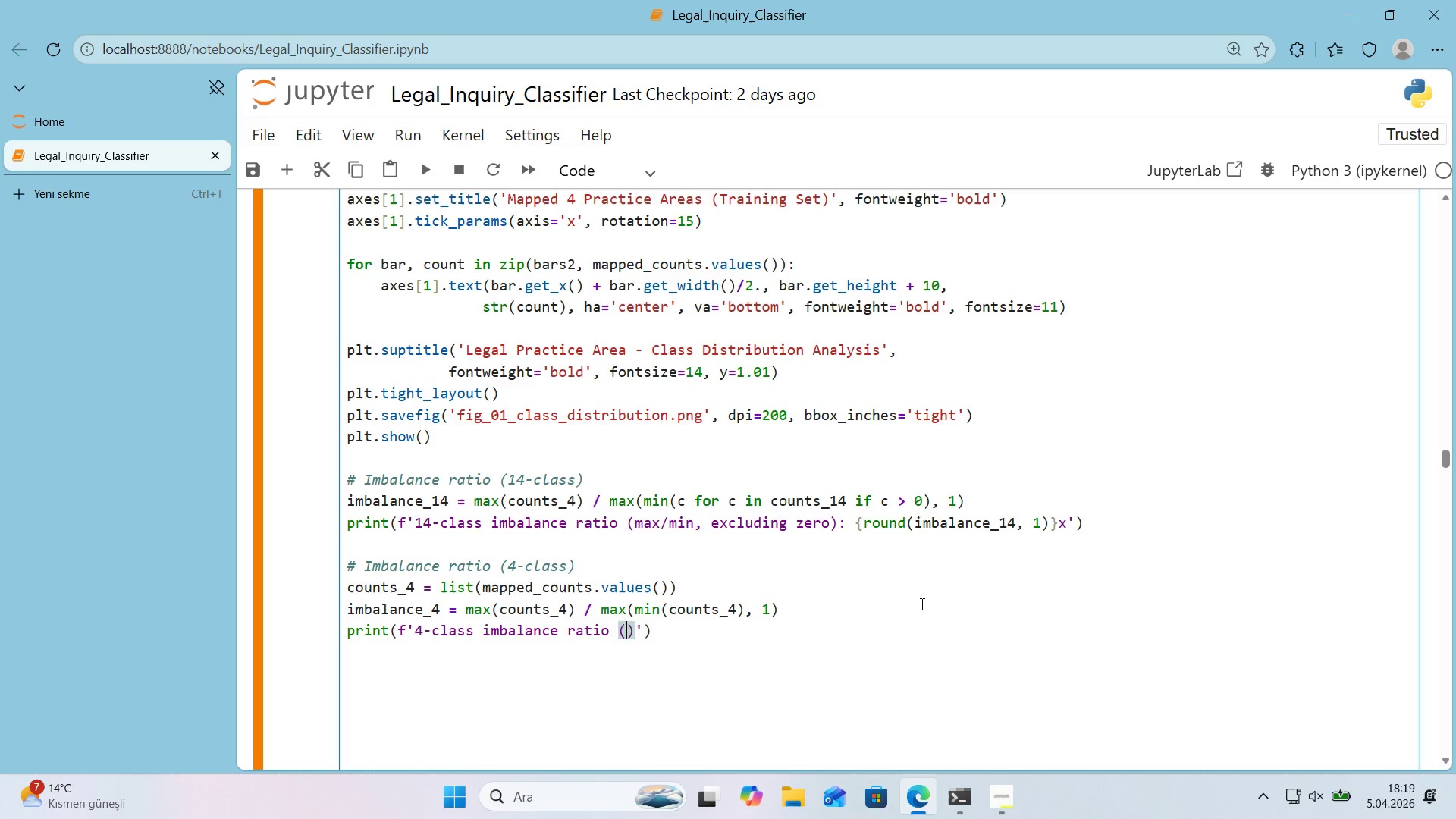 
type(max&m'n)
 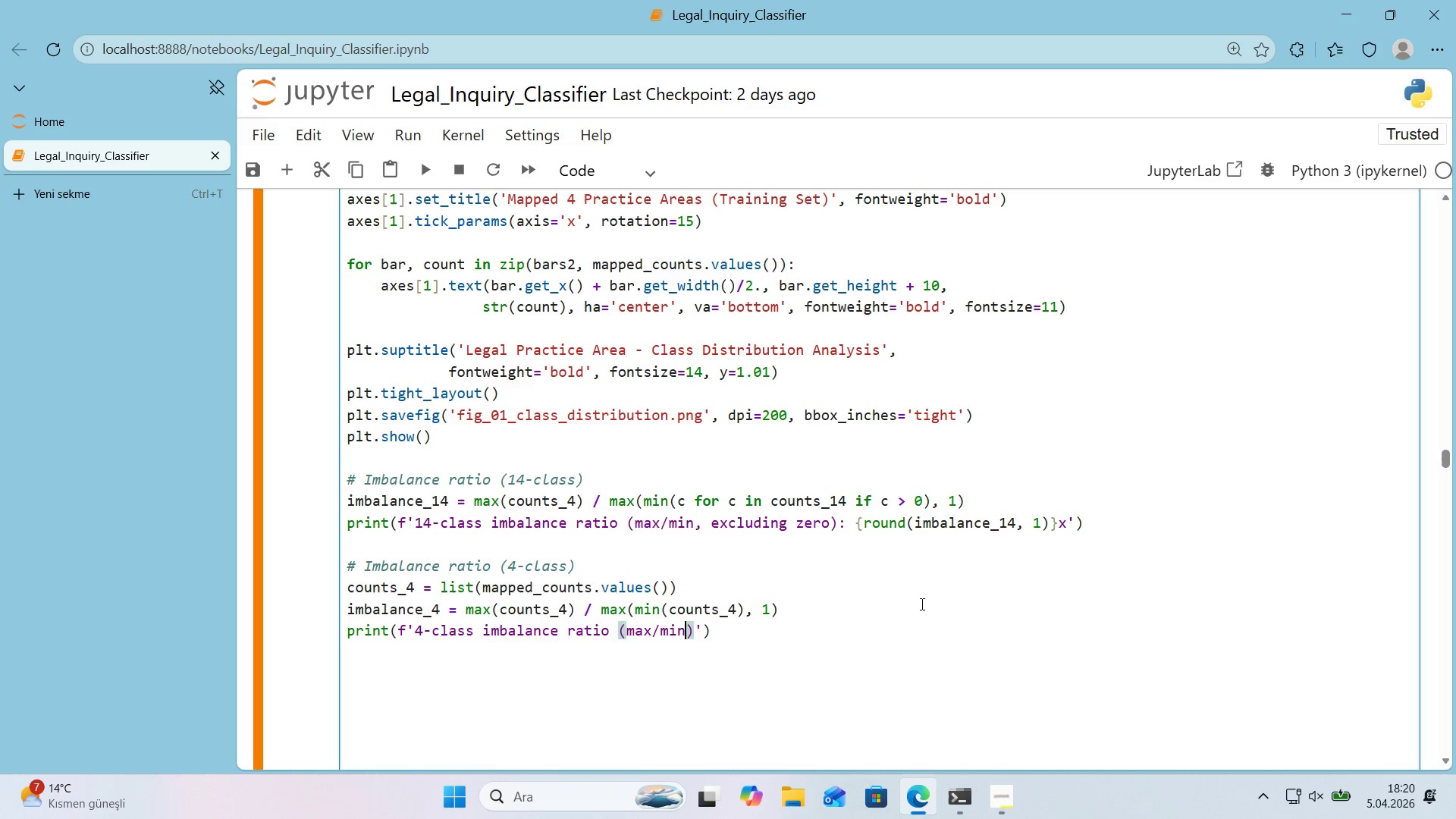 
key(ArrowRight)
 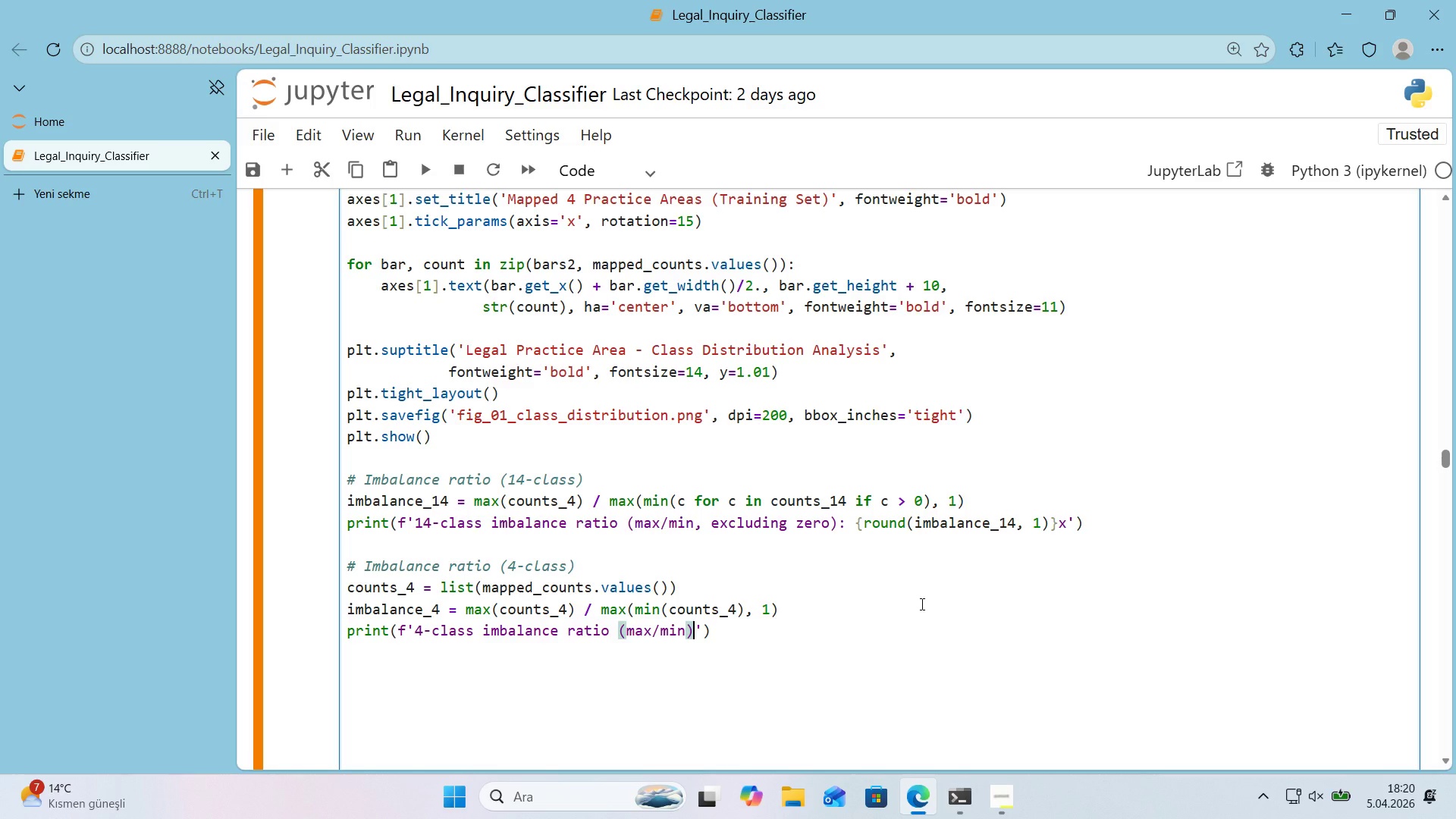 
key(Shift+Period)
 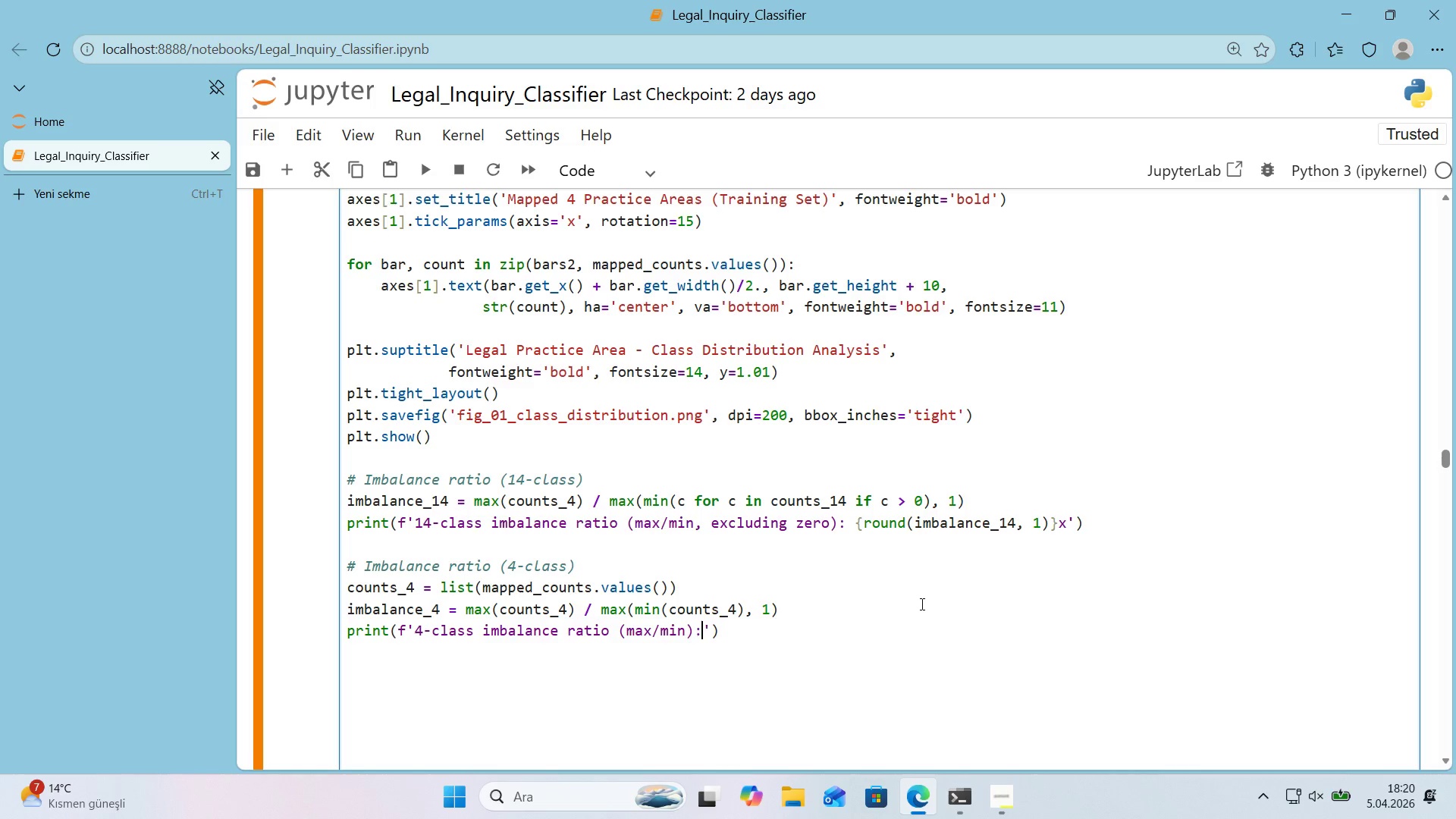 
key(Space)
 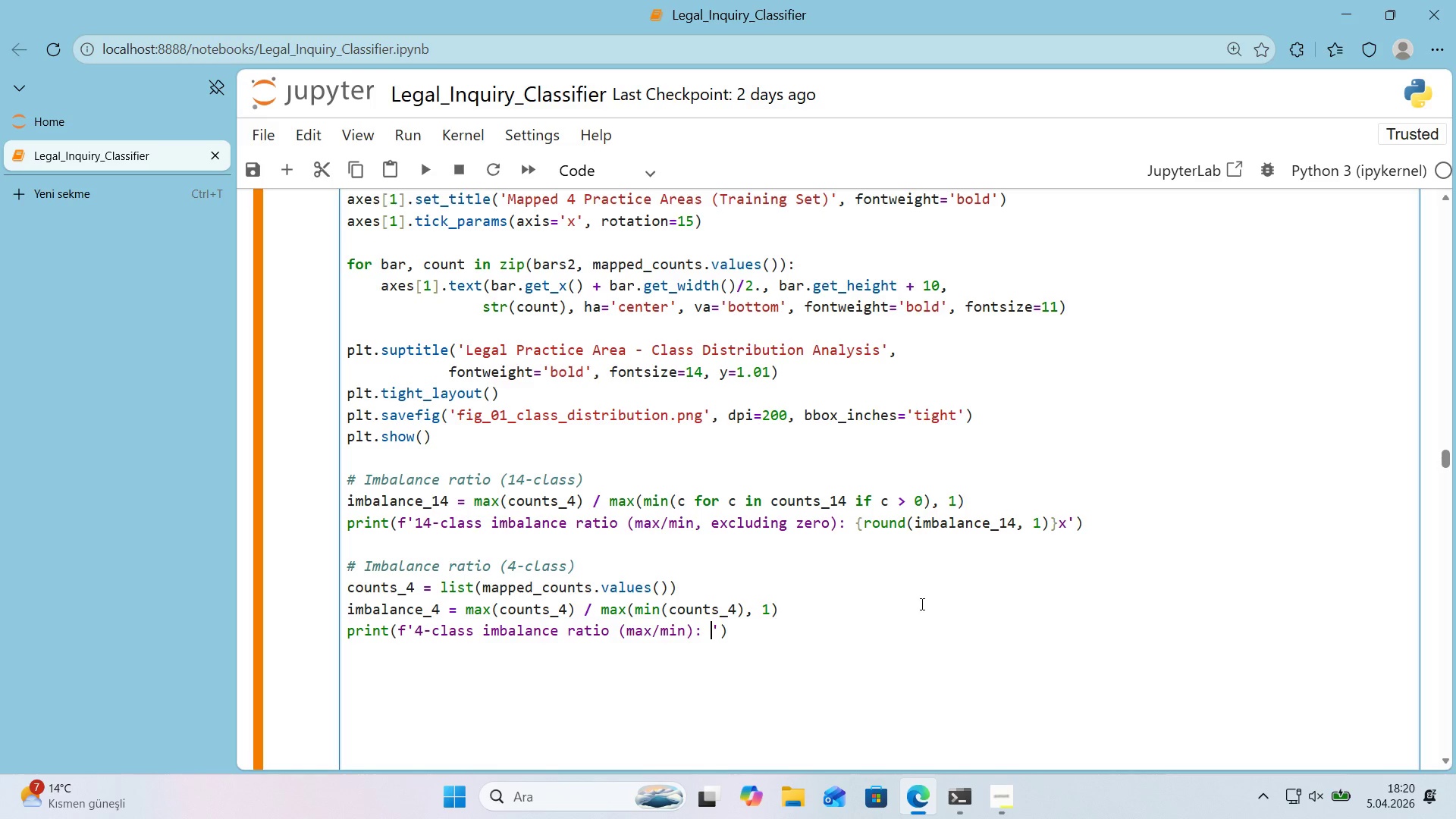 
key(Alt+Control+7)
 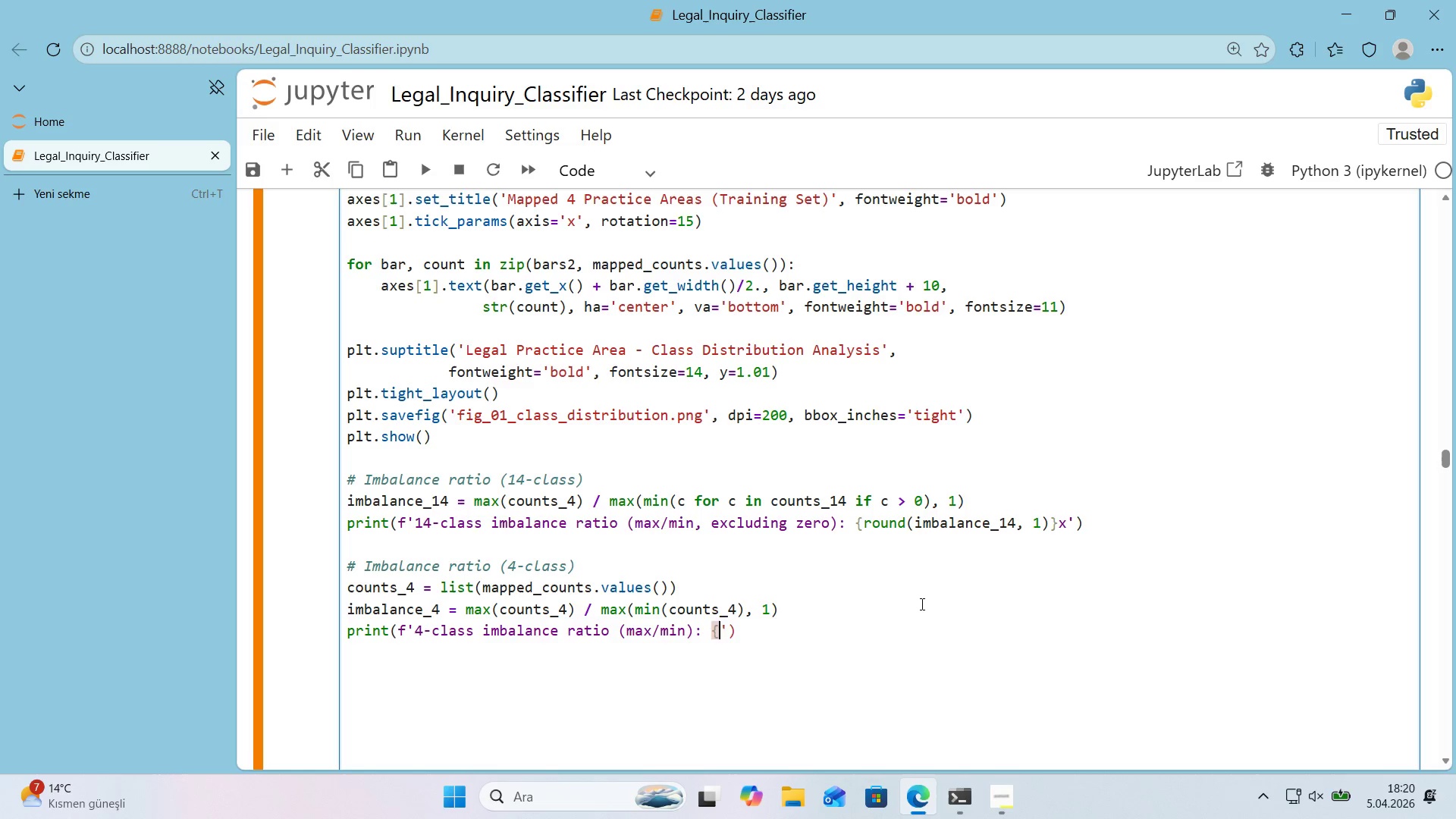 
key(Alt+Control+0)
 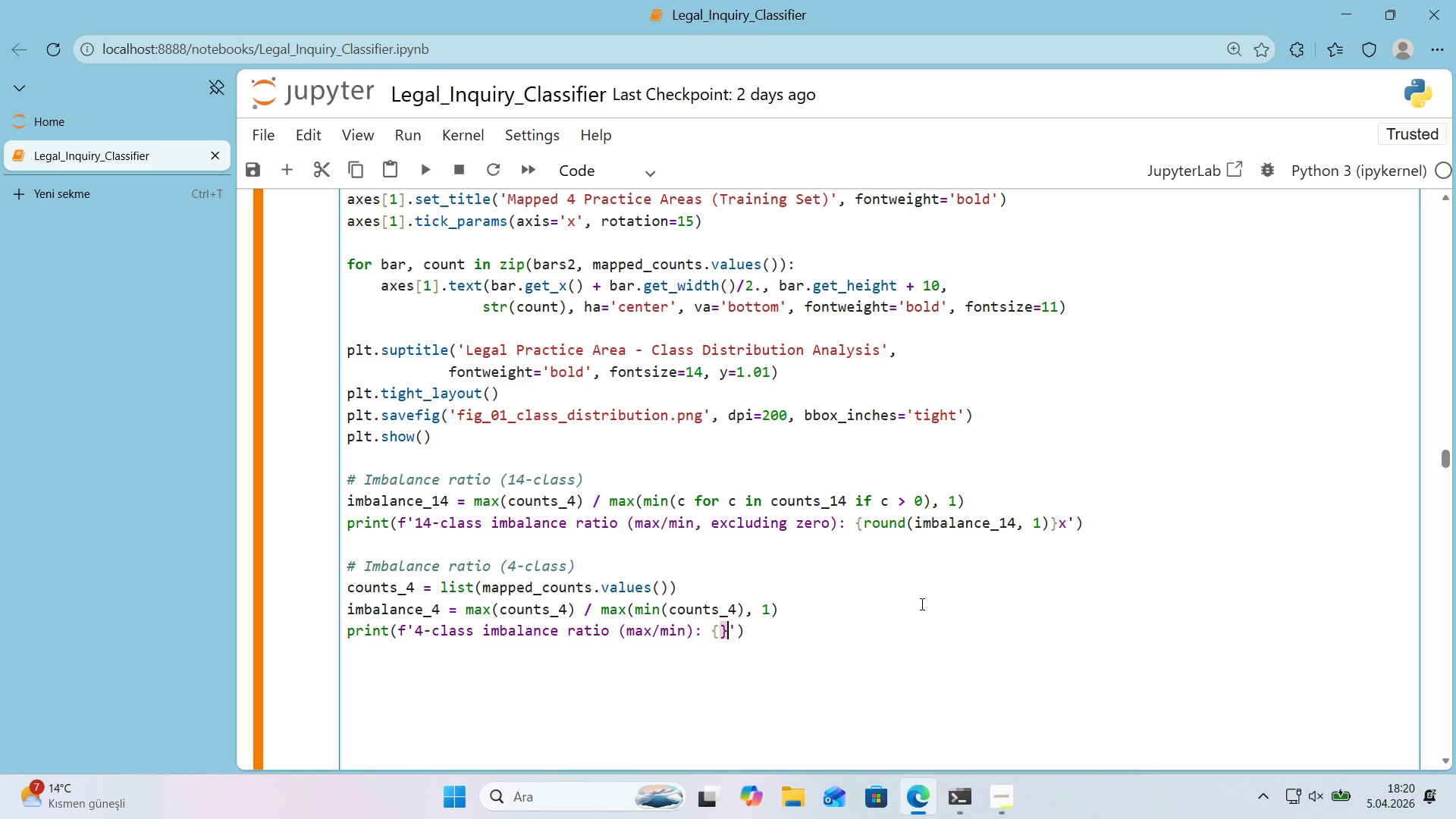 
key(ArrowLeft)
 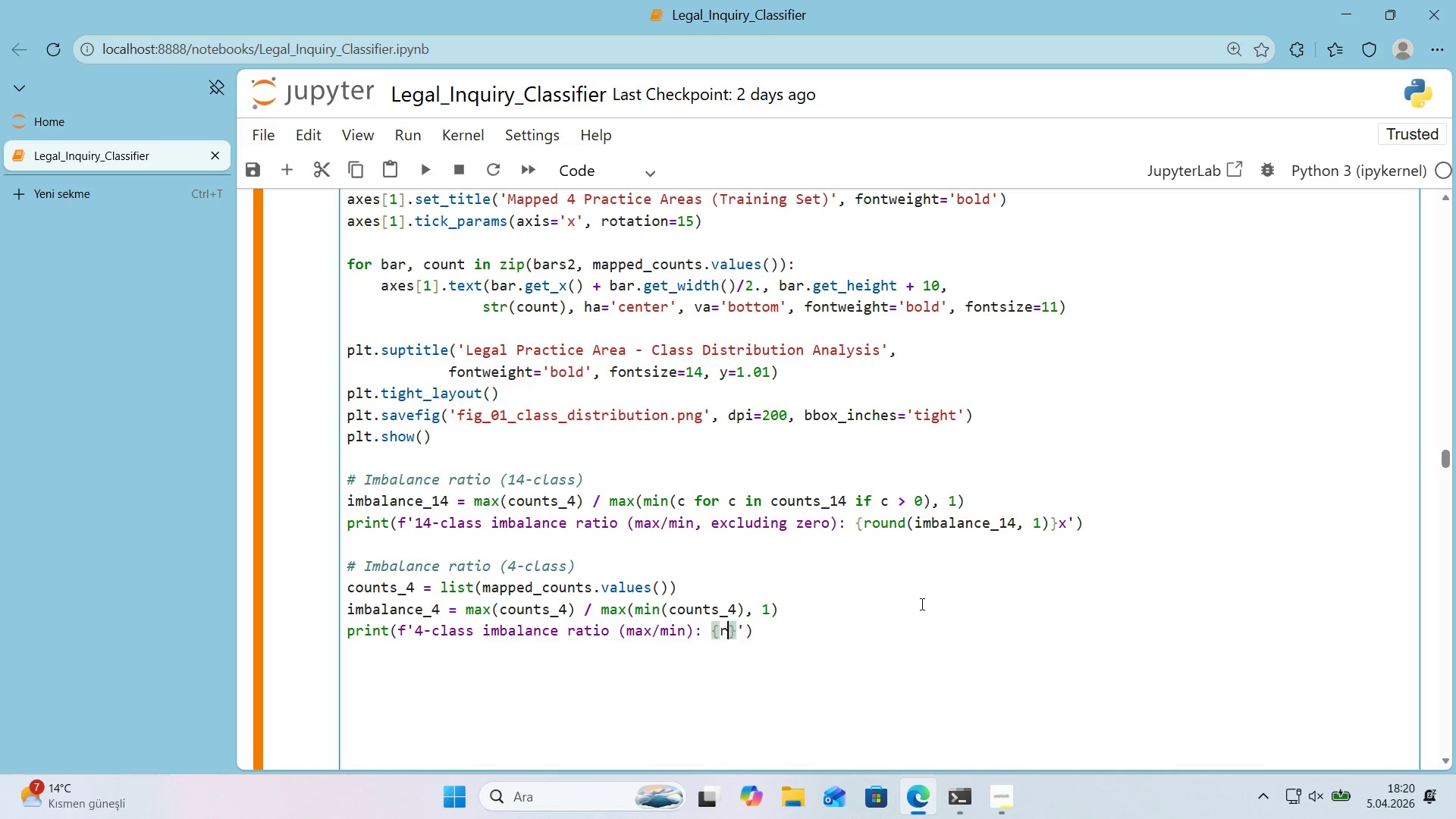 
type(round)
 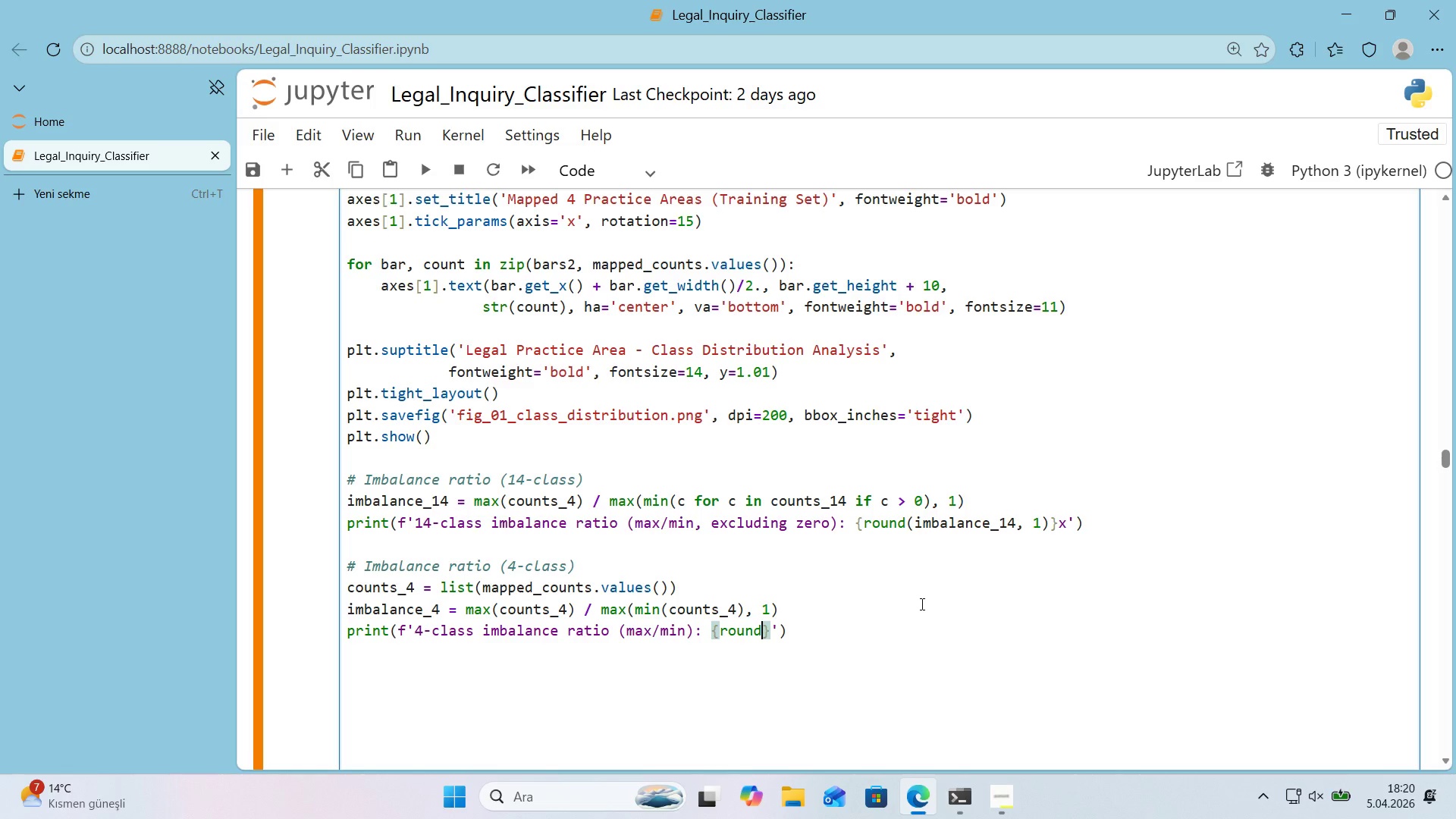 
type(*()
 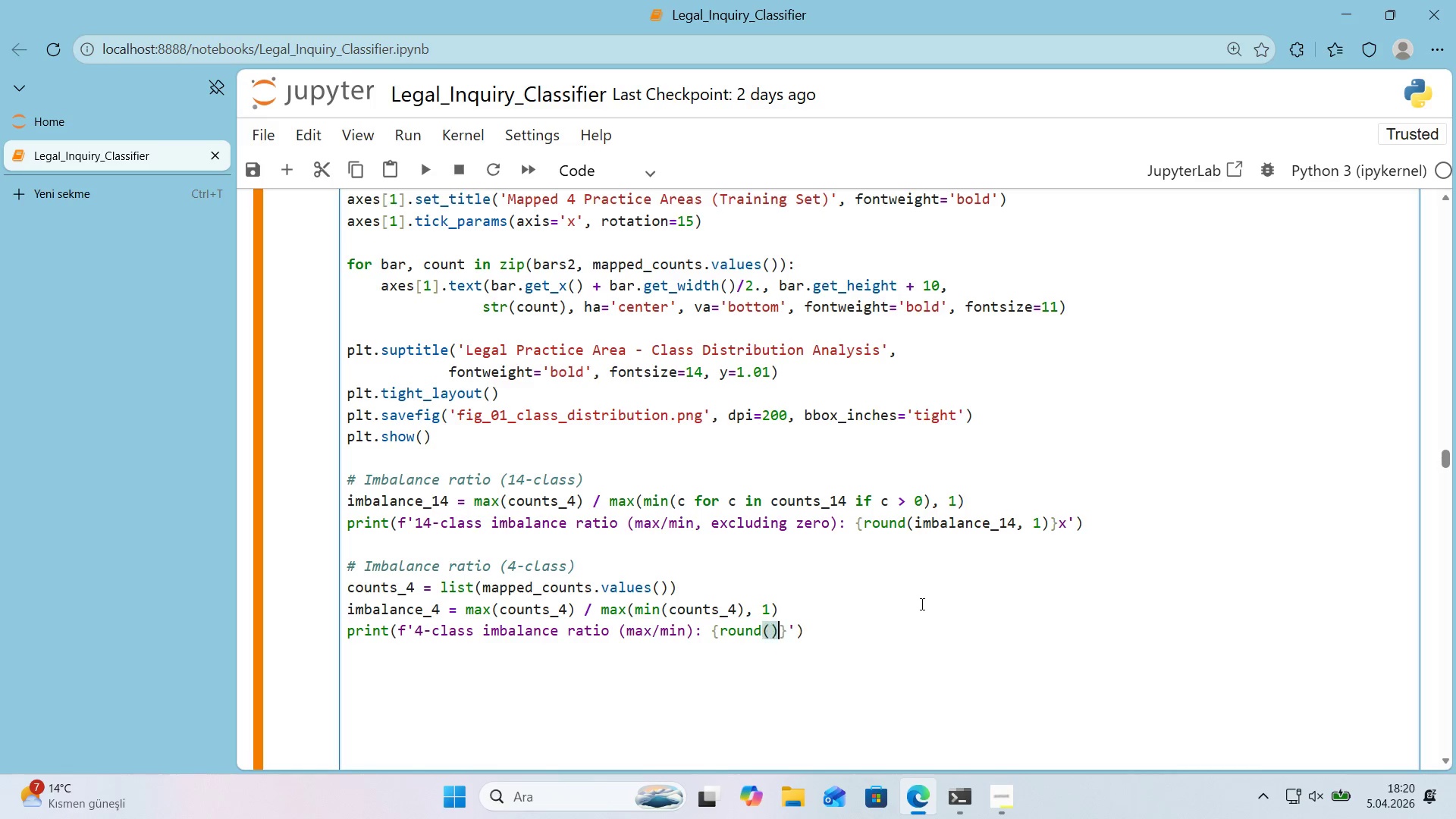 
key(ArrowLeft)
 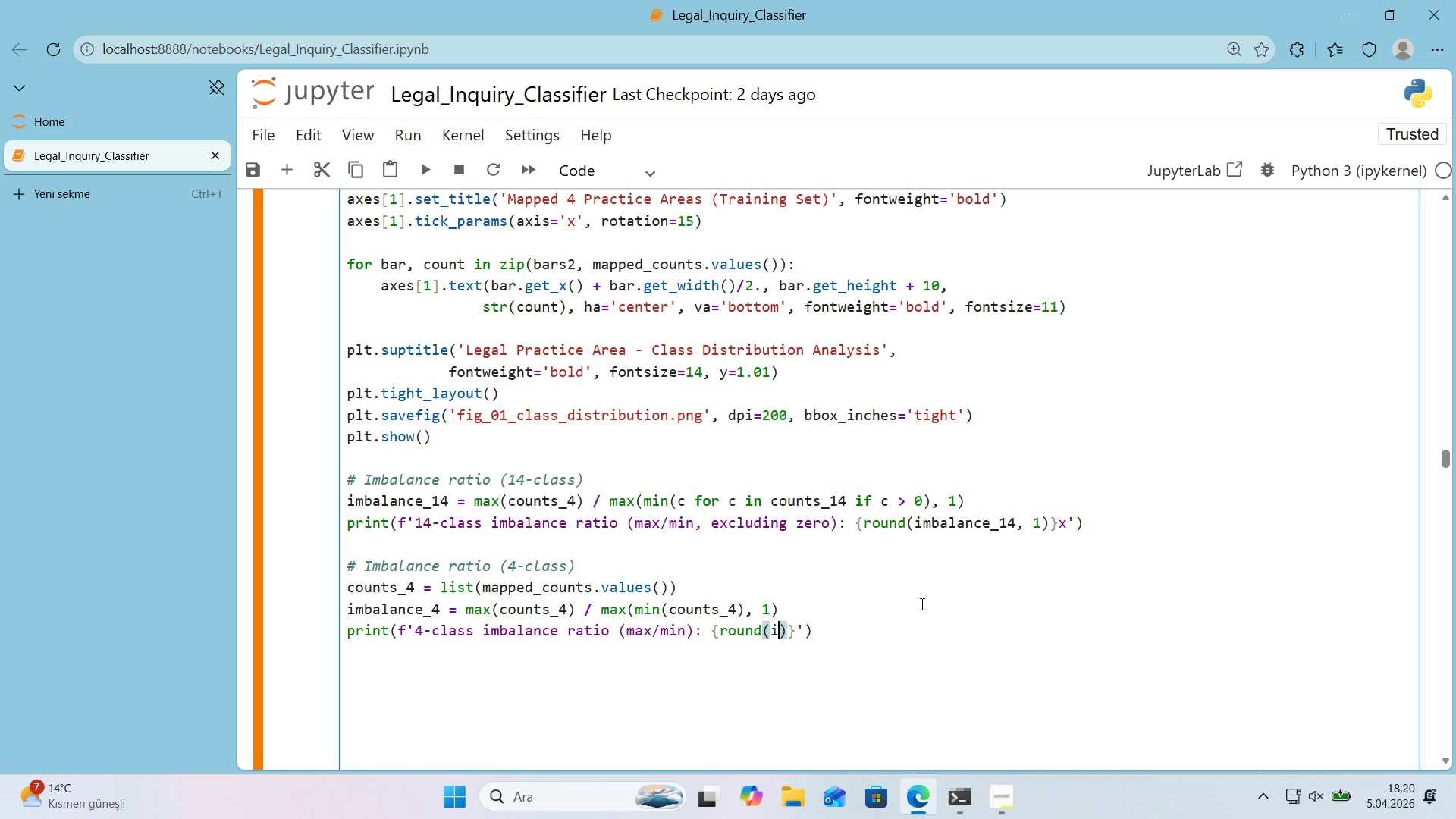 
type('mbalance_4, 1)
 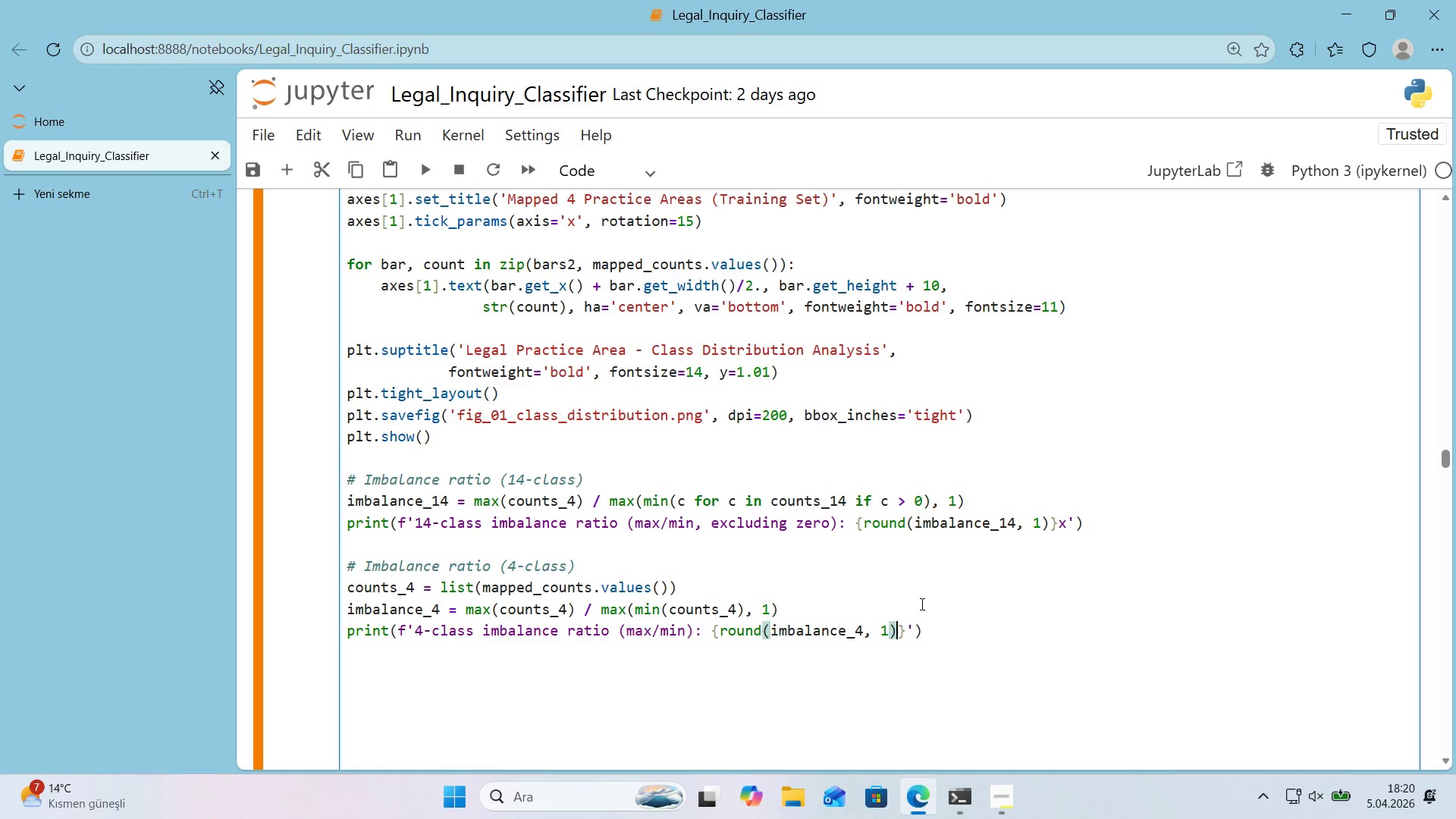 
 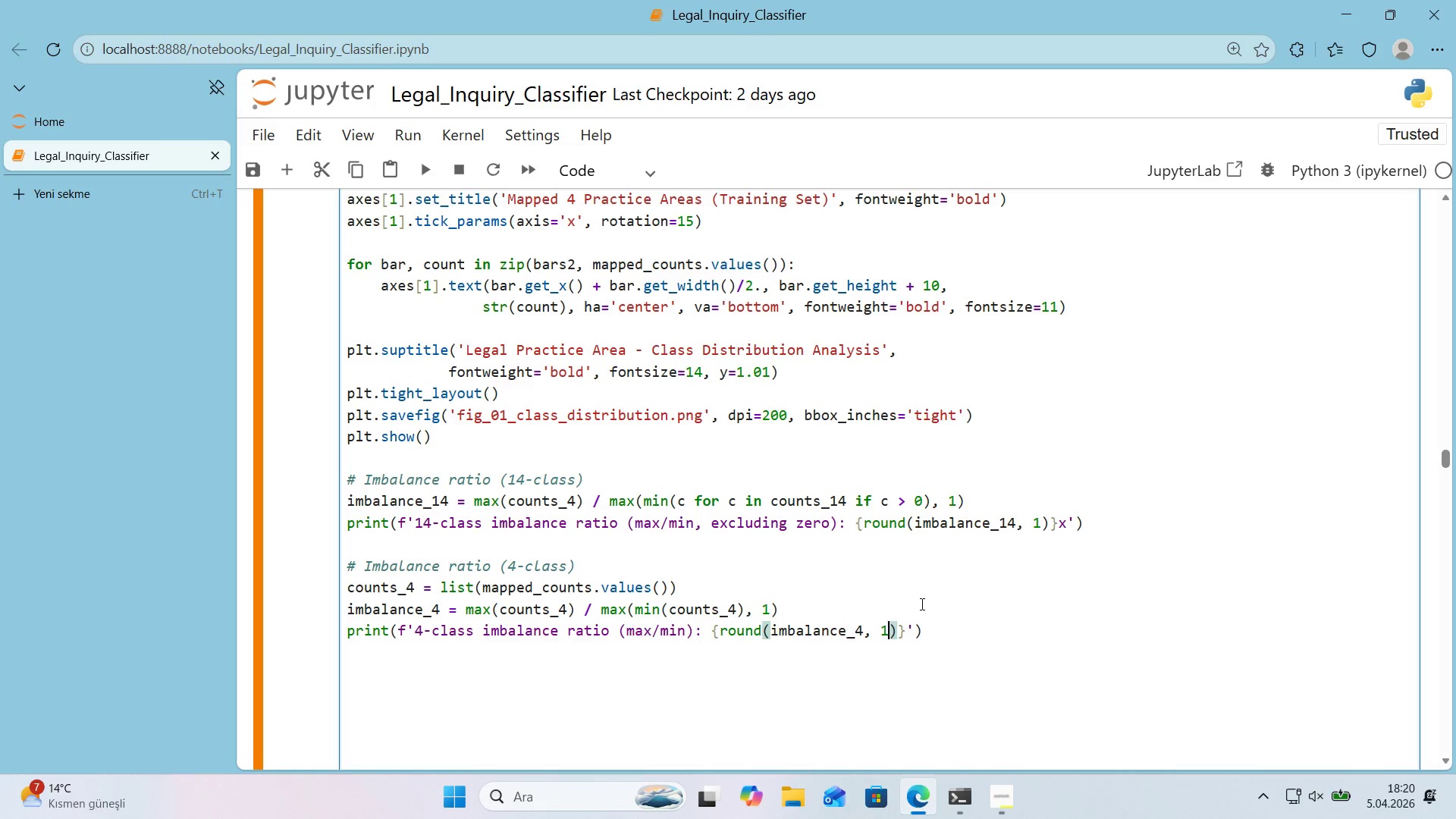 
key(ArrowRight)
 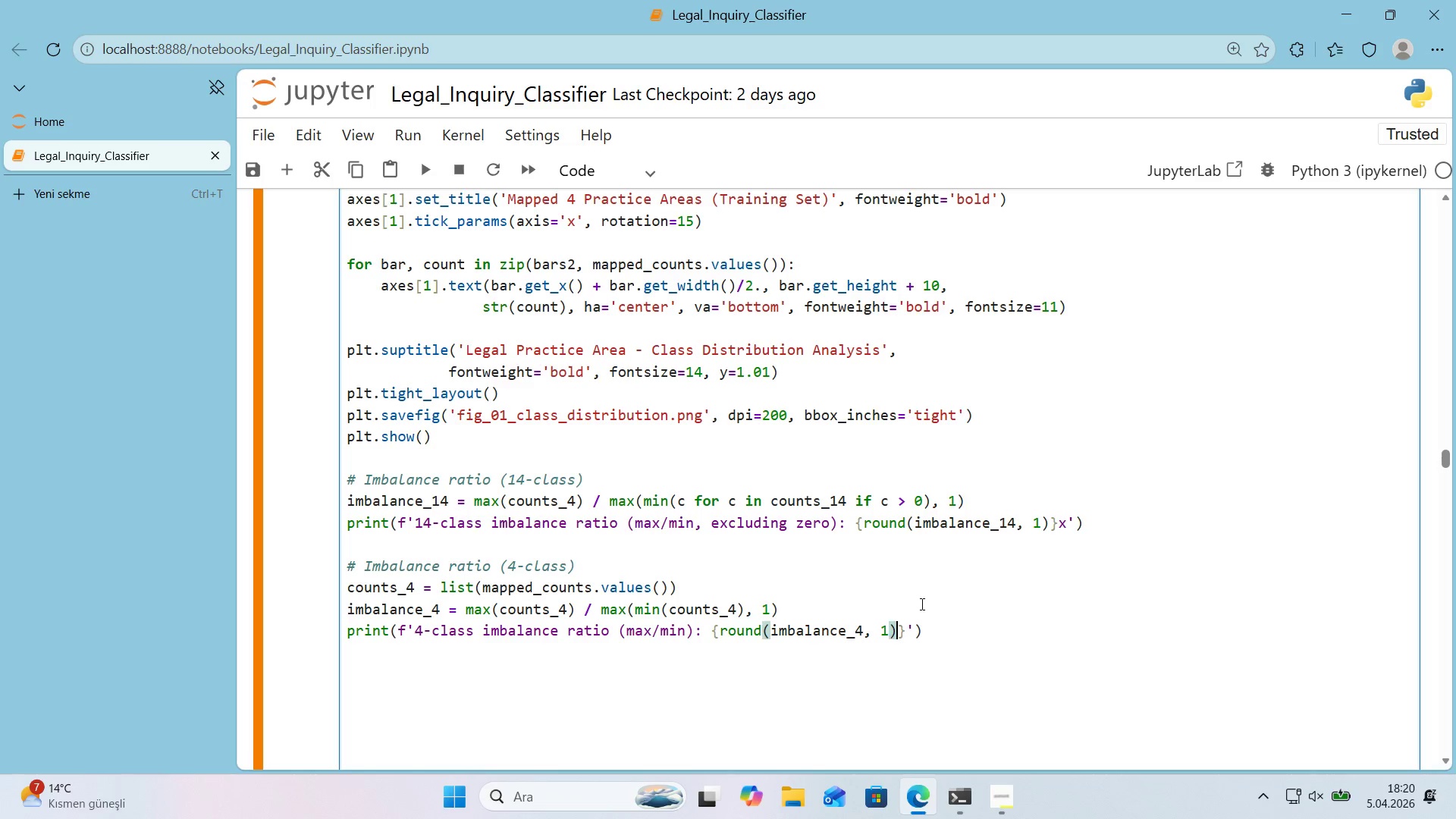 
key(ArrowRight)
 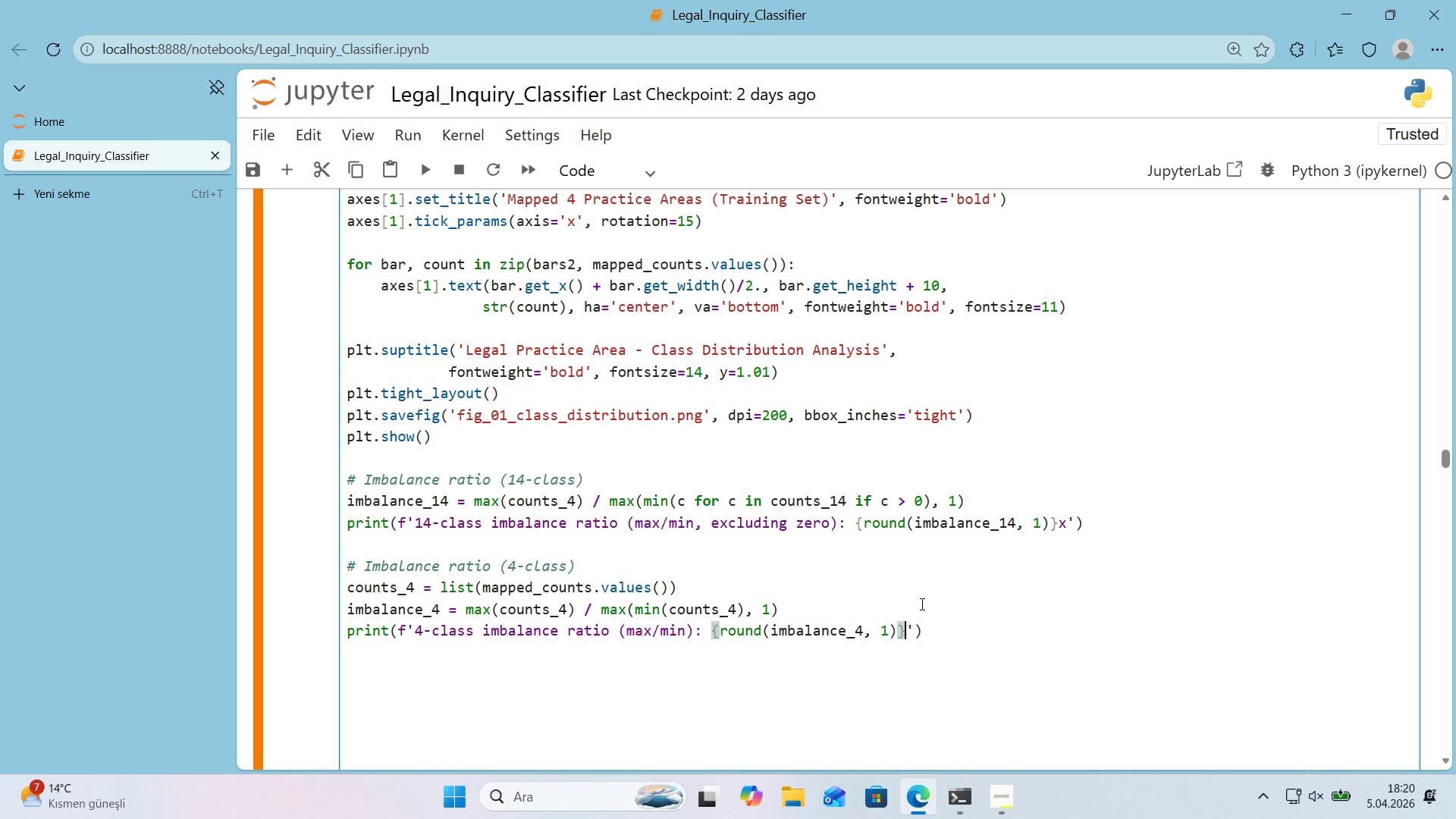 
key(X)
 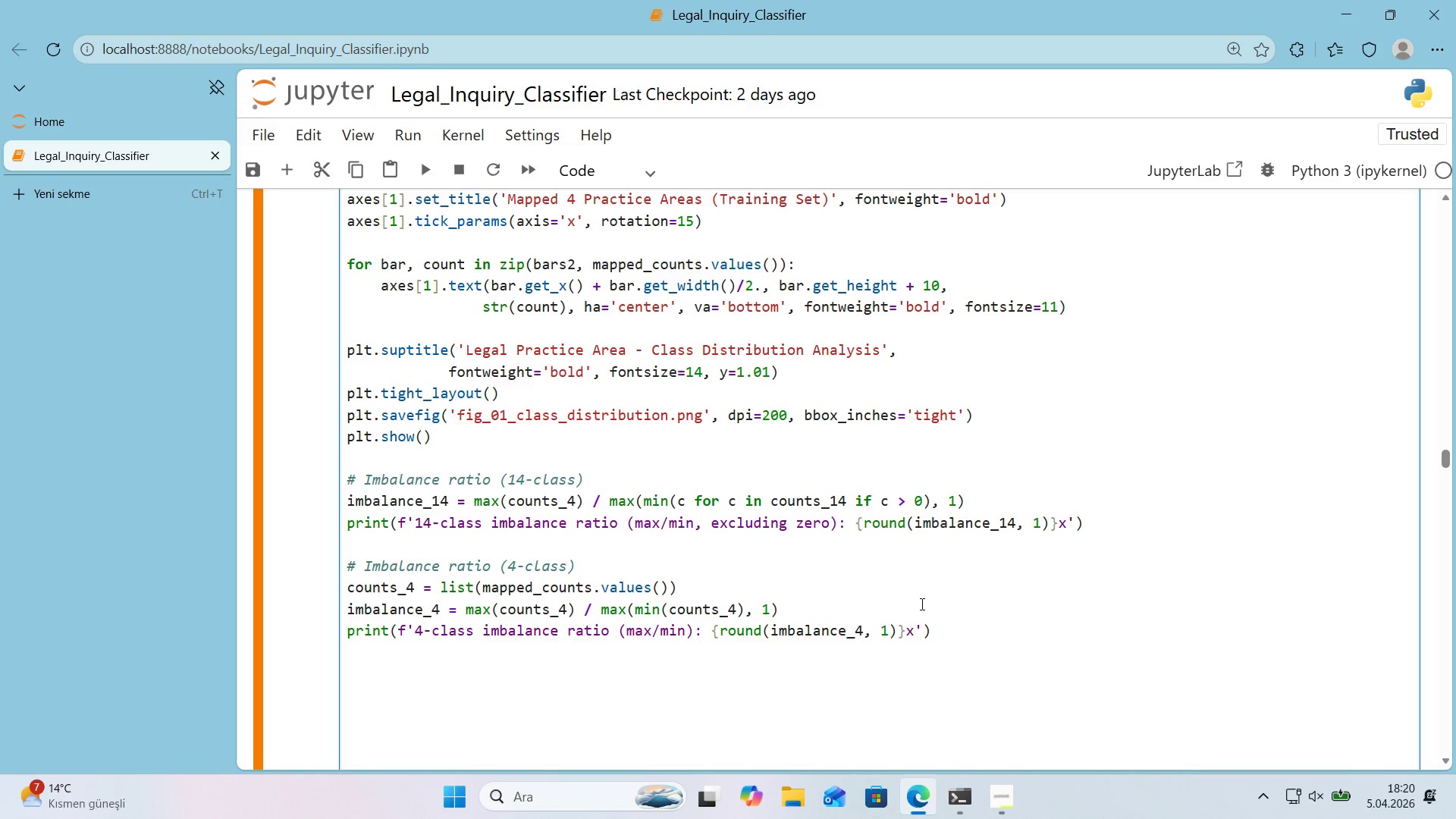 
key(ArrowRight)
 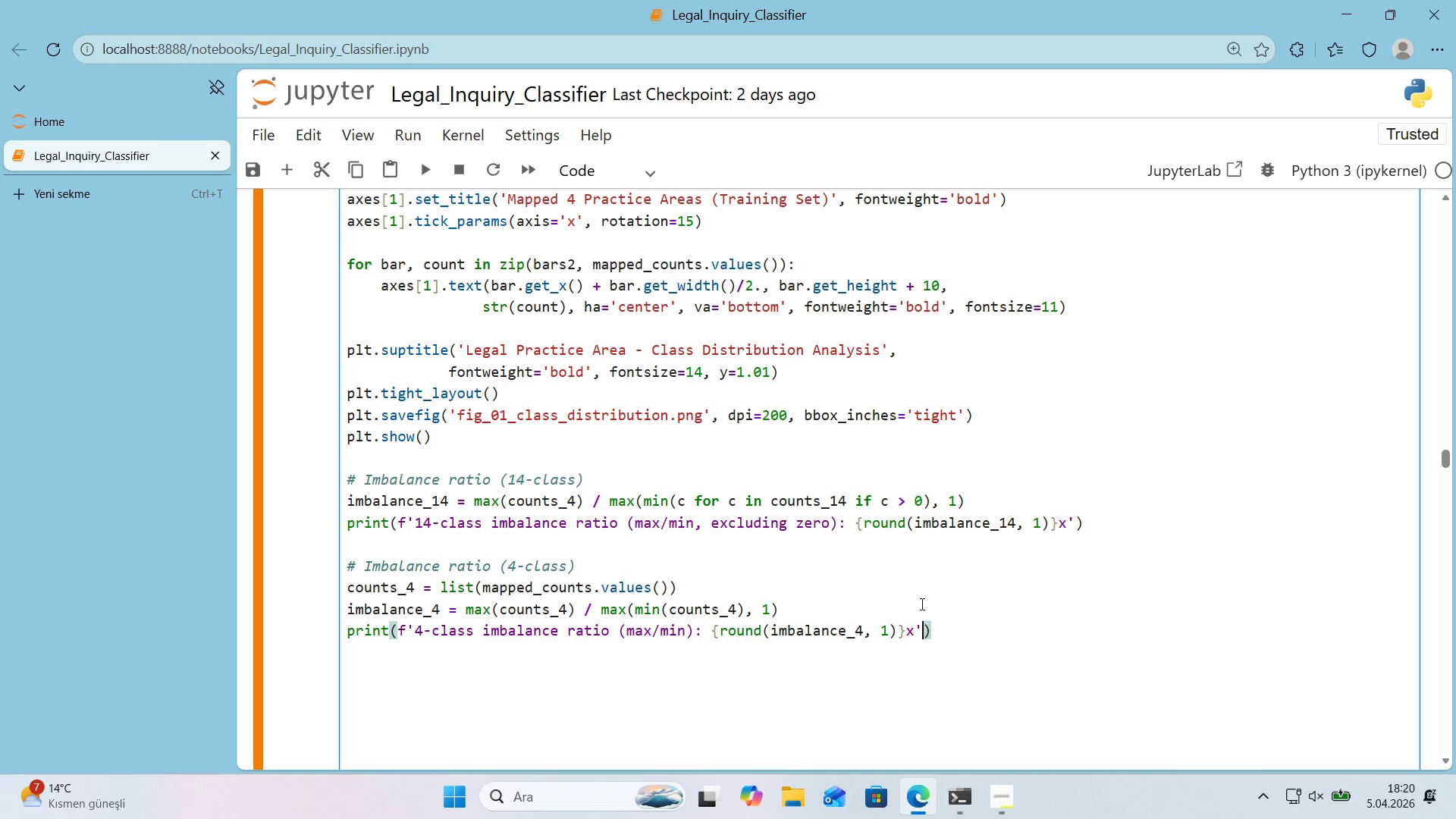 
key(ArrowRight)
 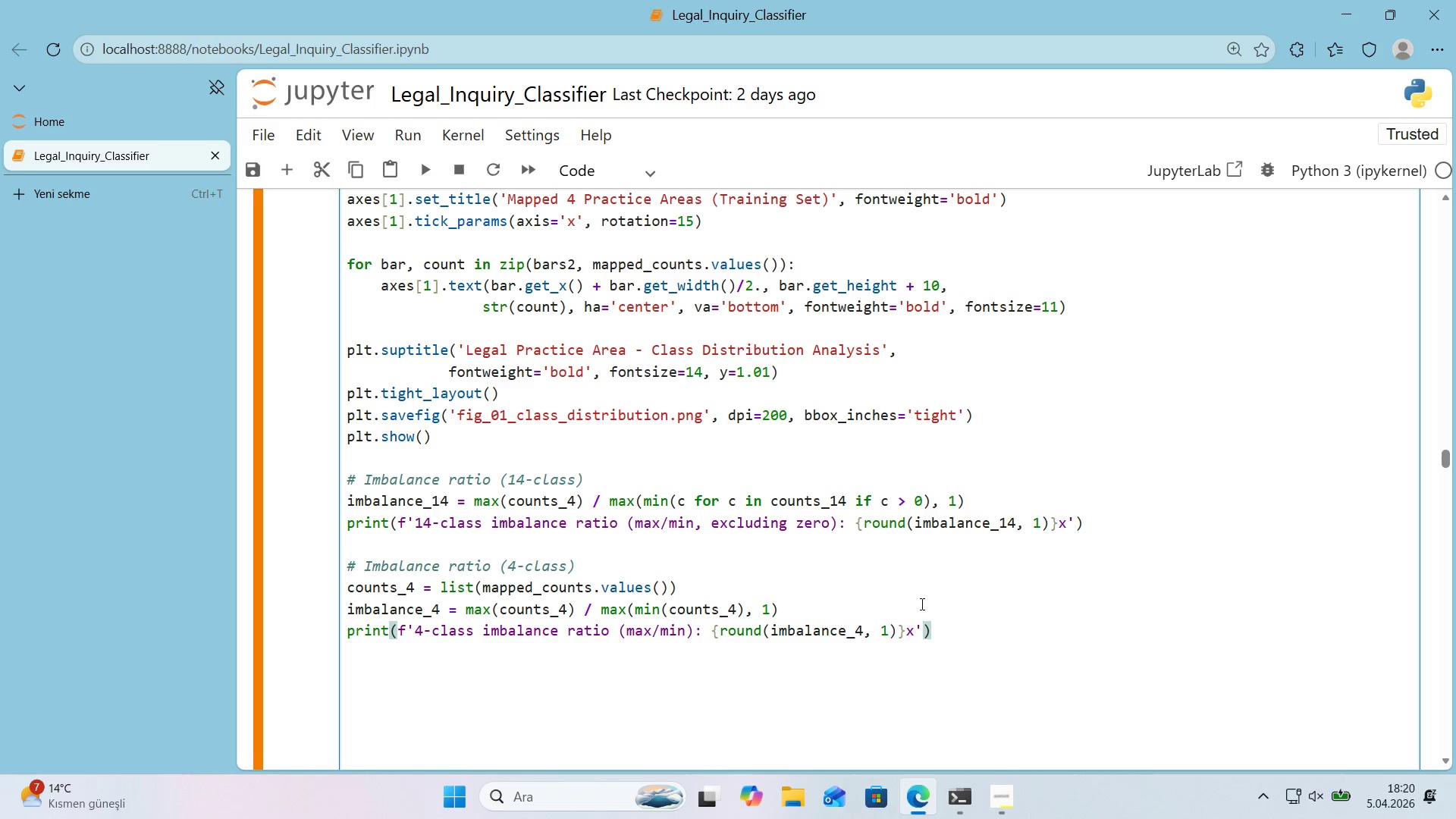 
key(Enter)
 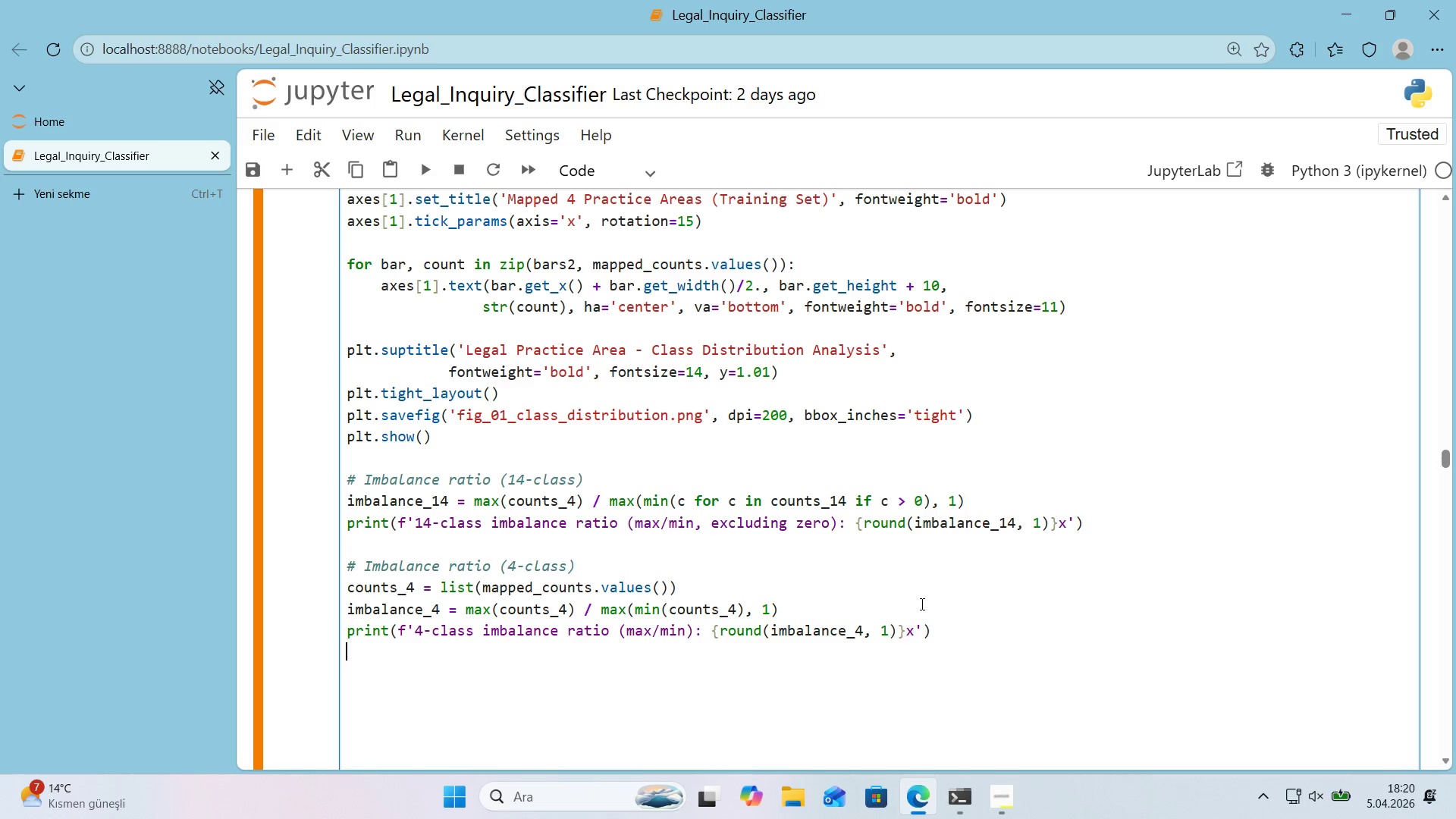 
type(pr'nt*()
 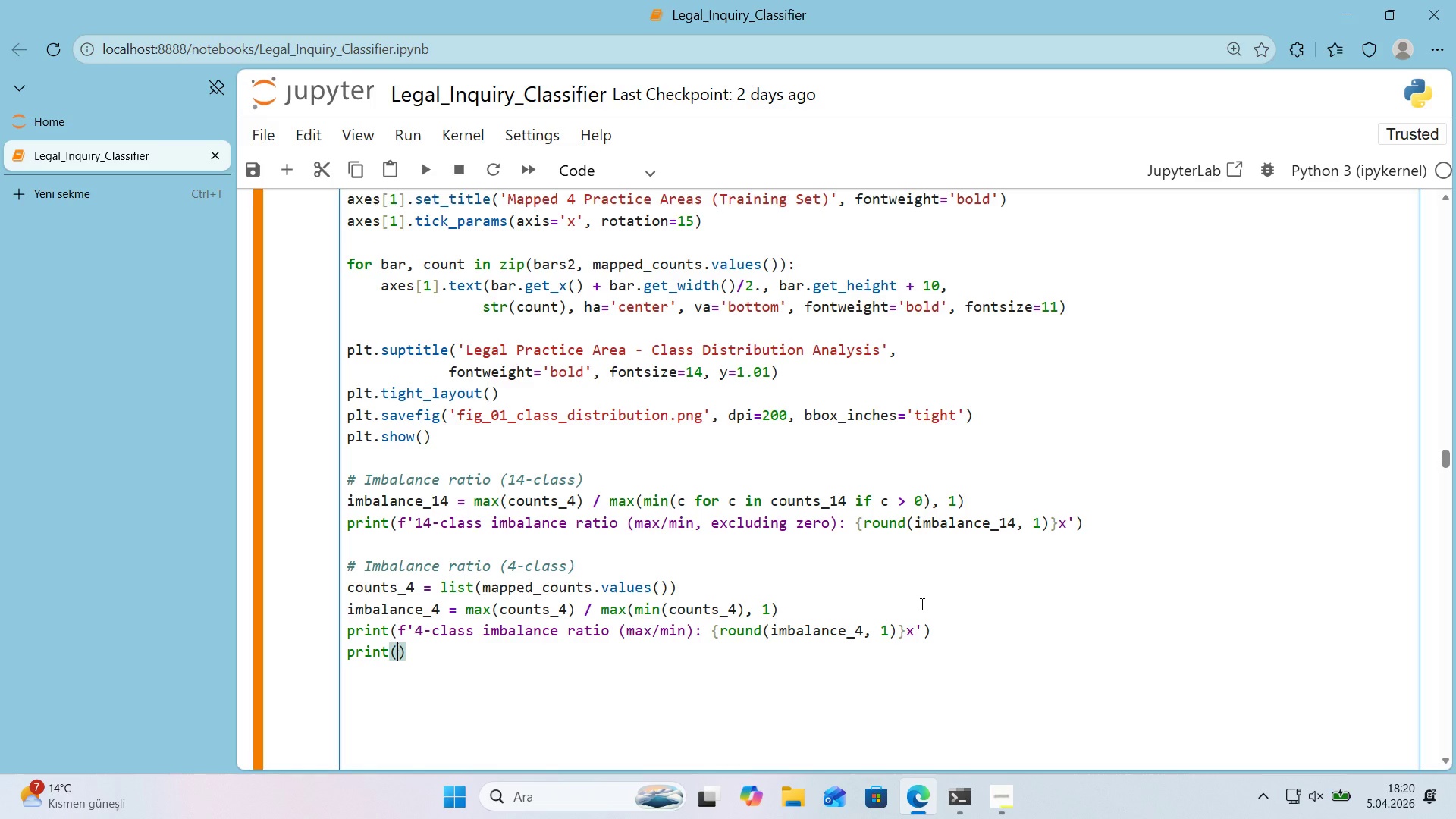 
 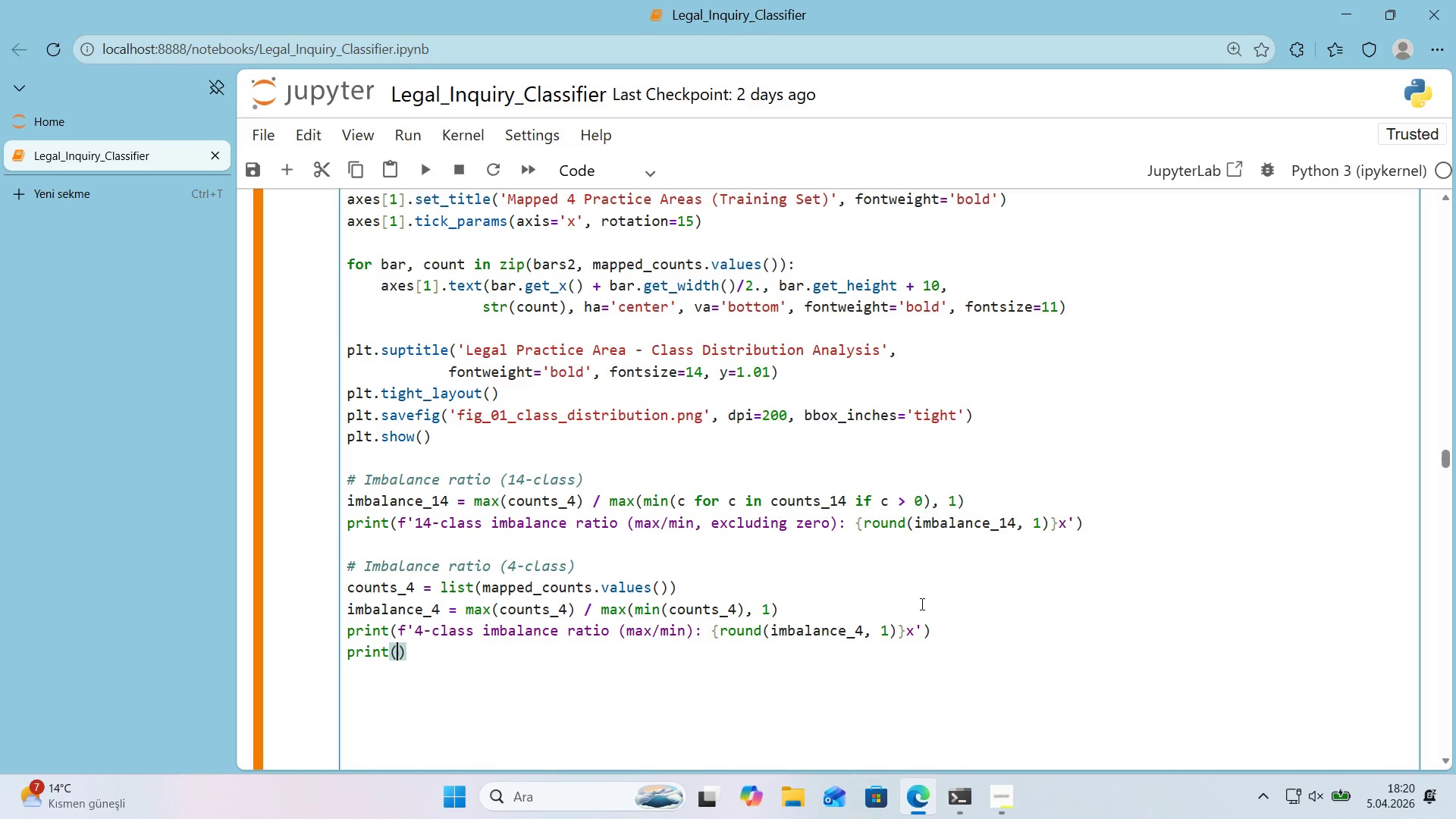 
key(ArrowLeft)
 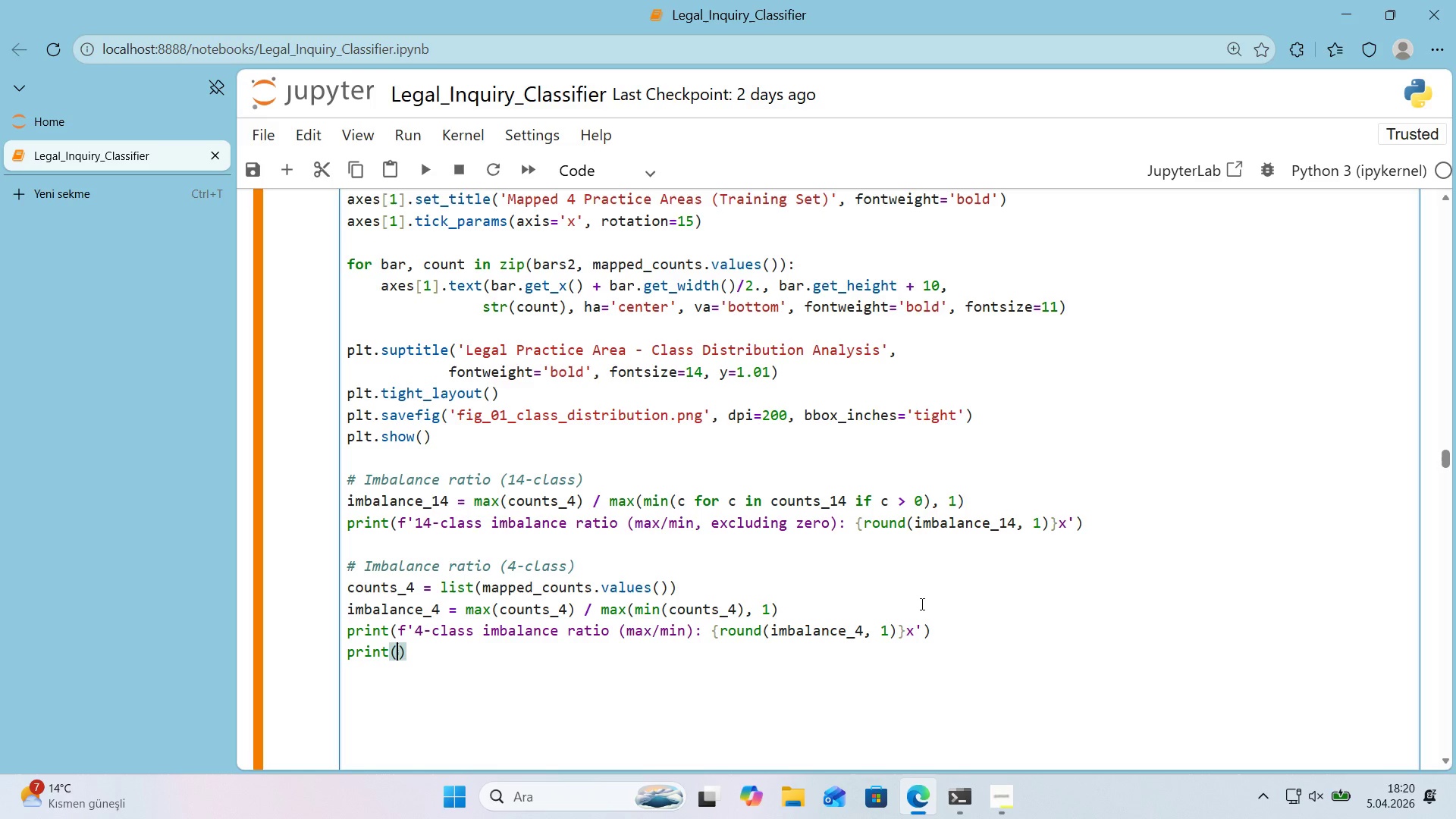 
type(f@@)
 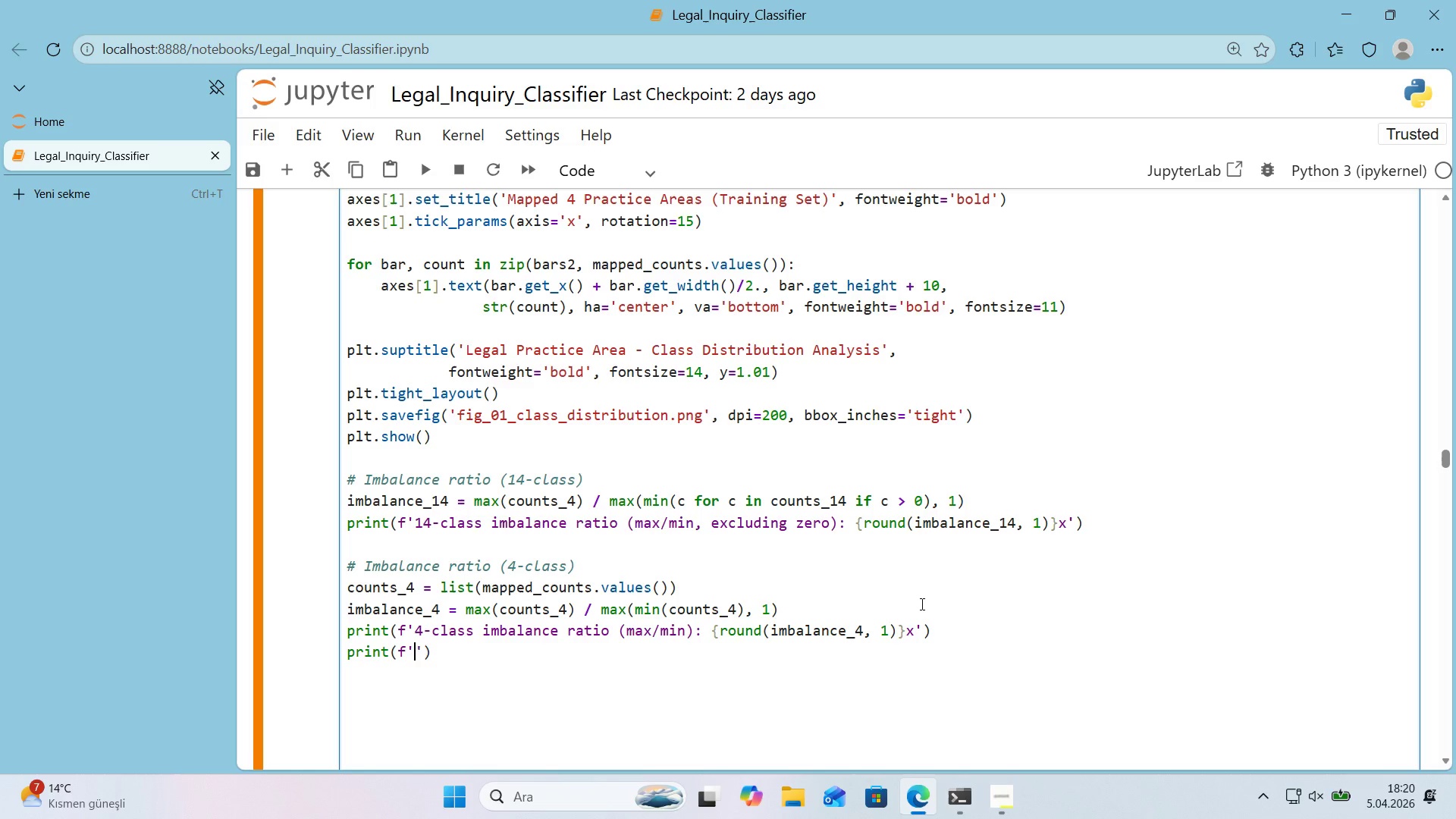 
 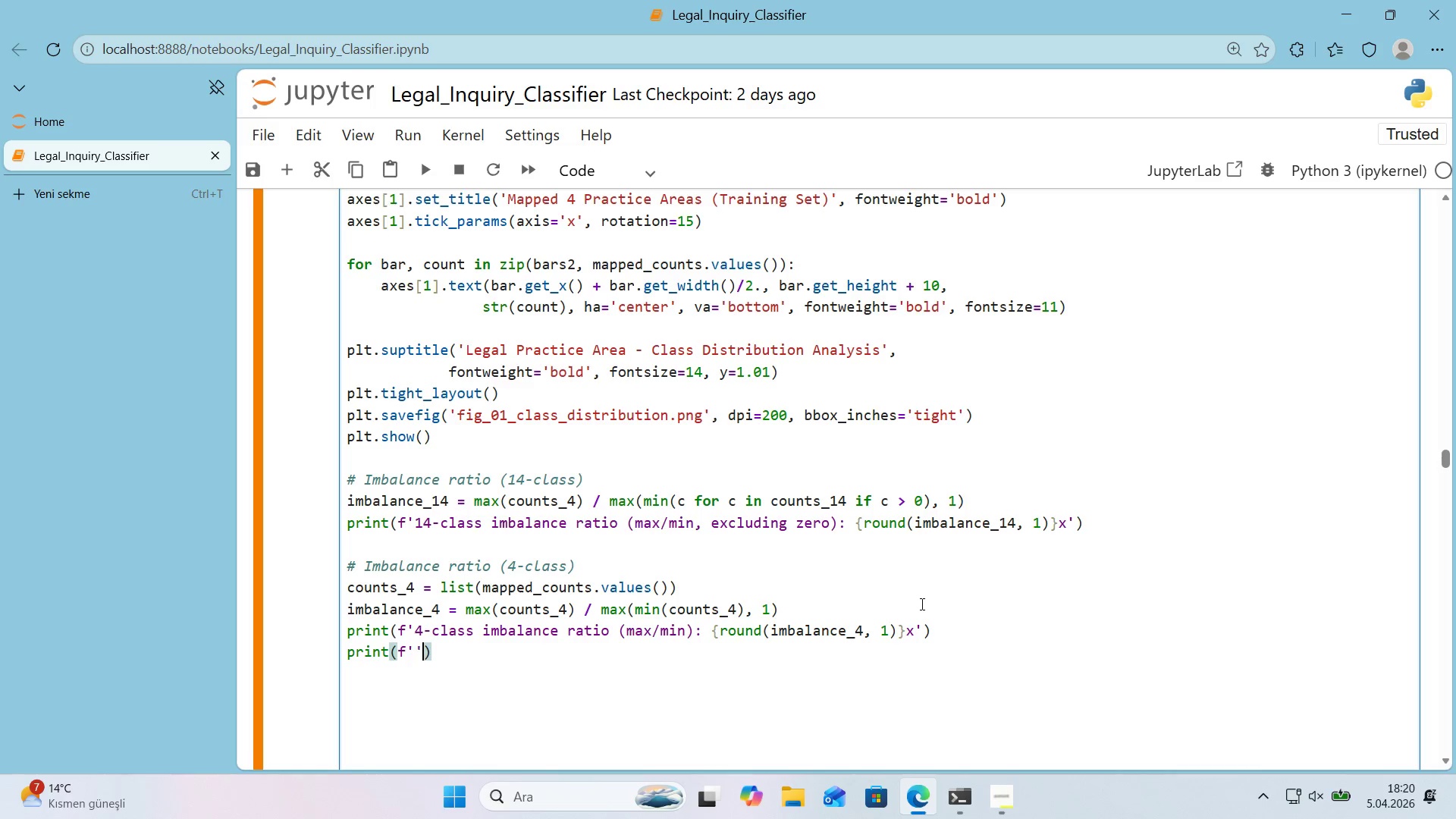 
key(ArrowLeft)
 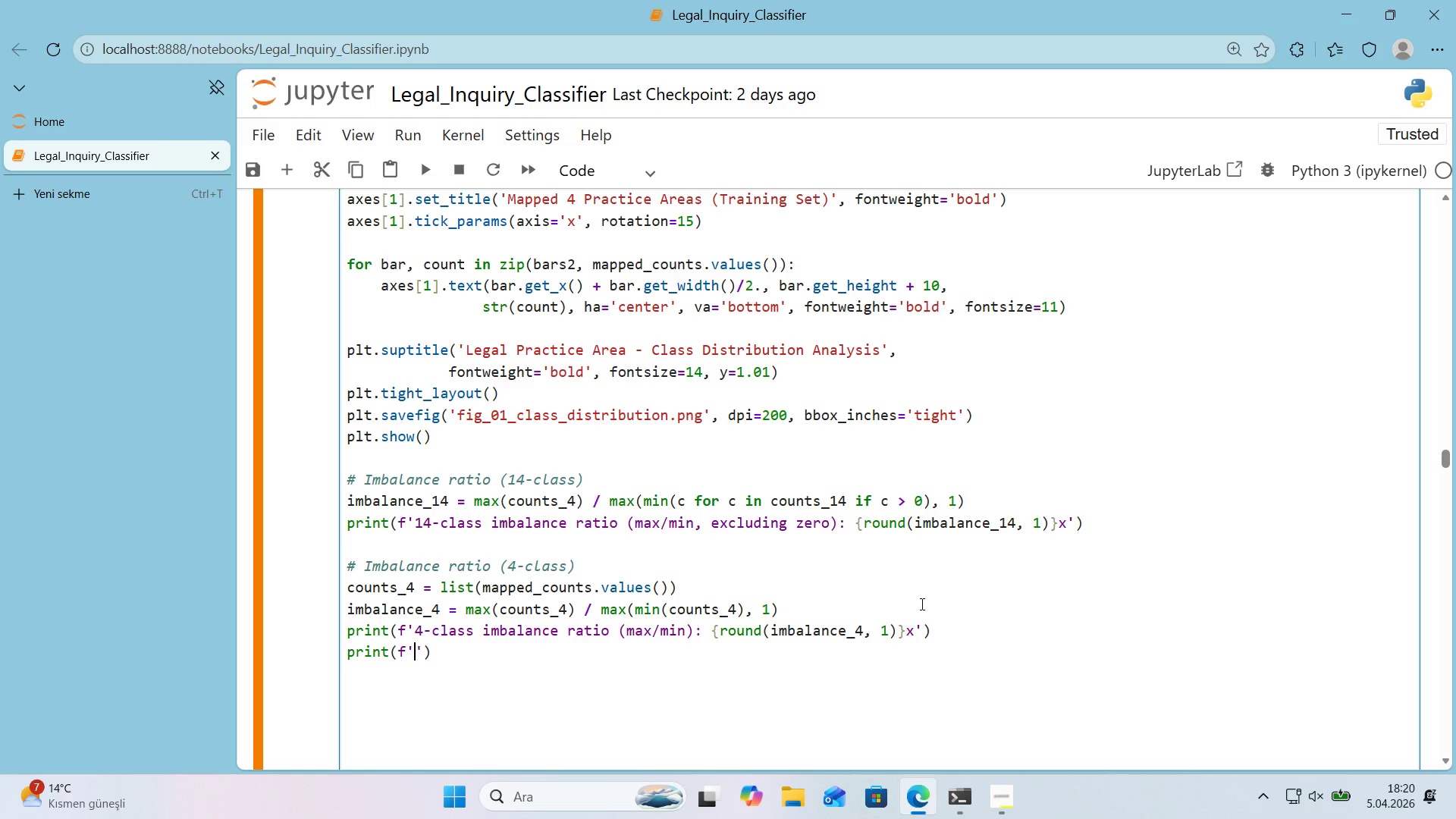 
type(Smallest l)
key(Backspace)
type(class> )
 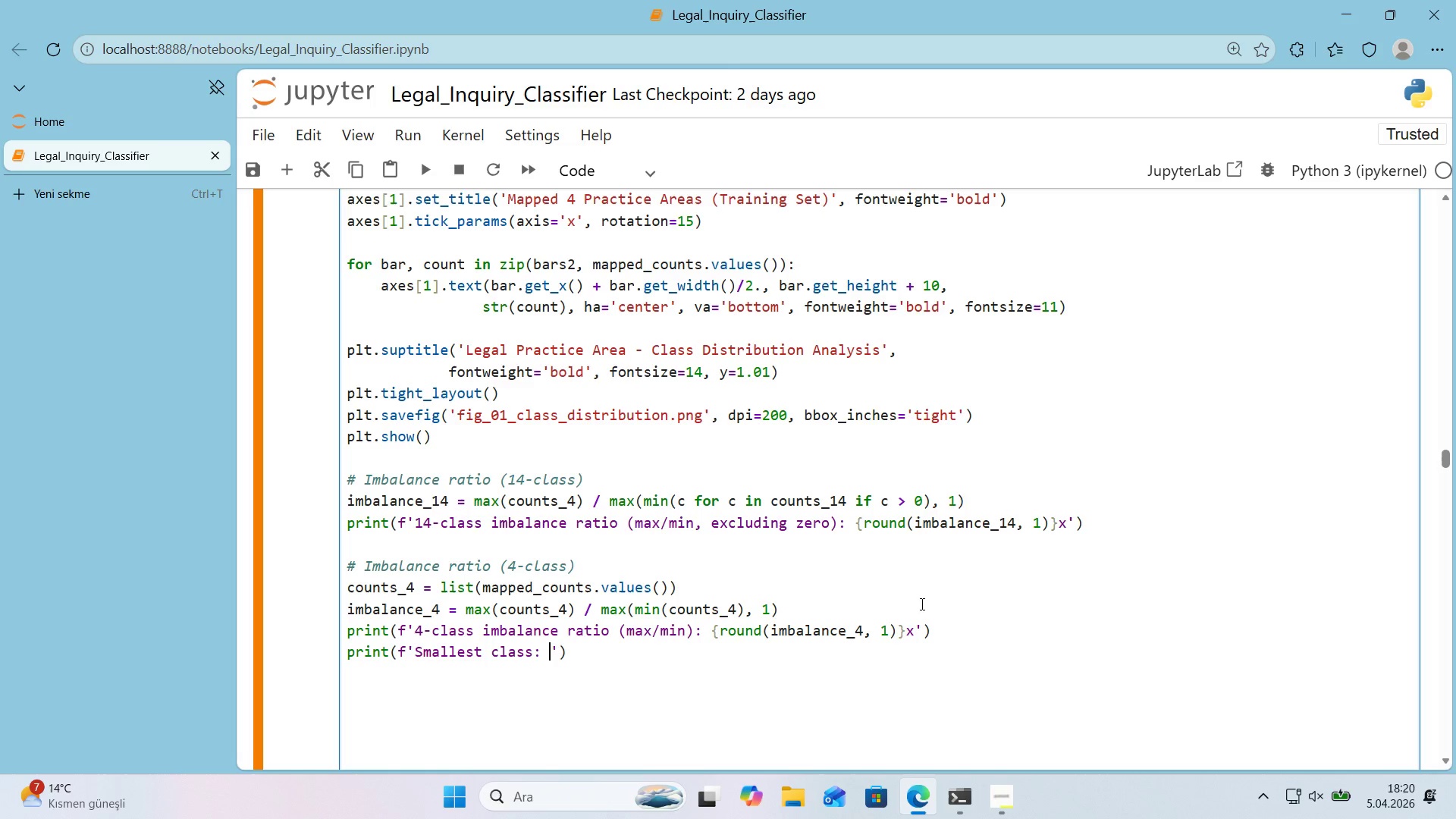 
key(Alt+Control+7)
 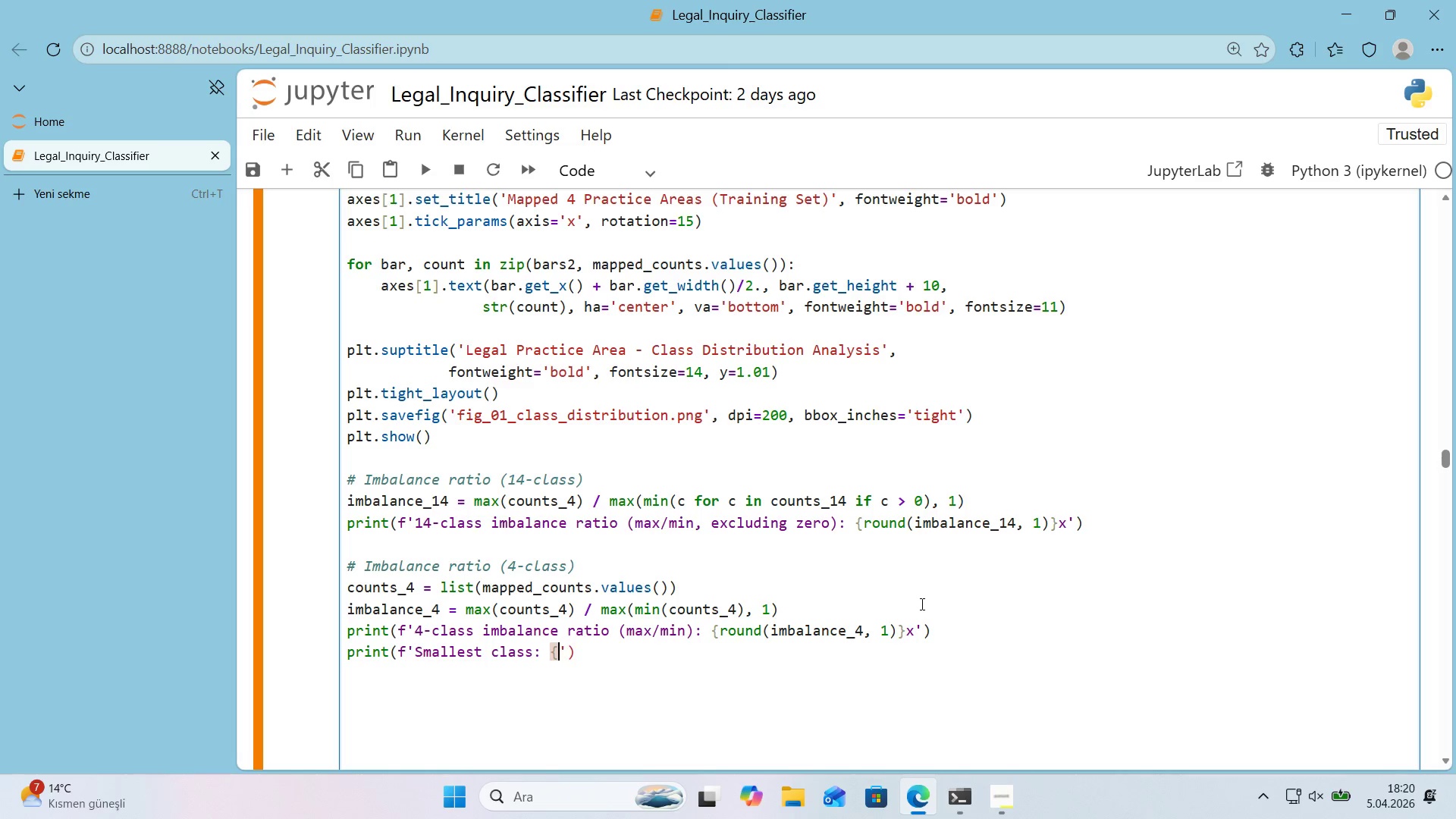 
key(Alt+Control+0)
 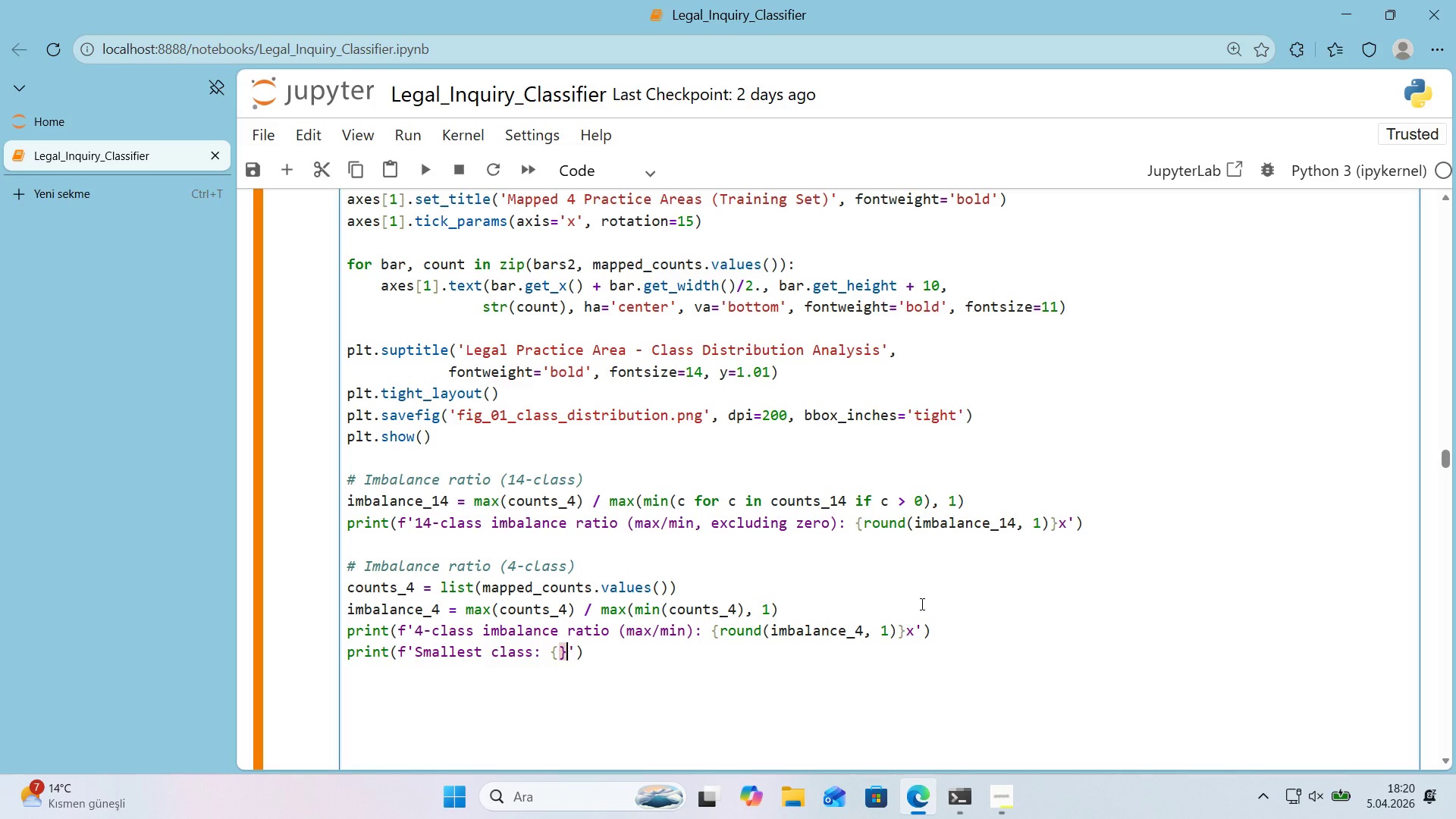 
key(ArrowLeft)
 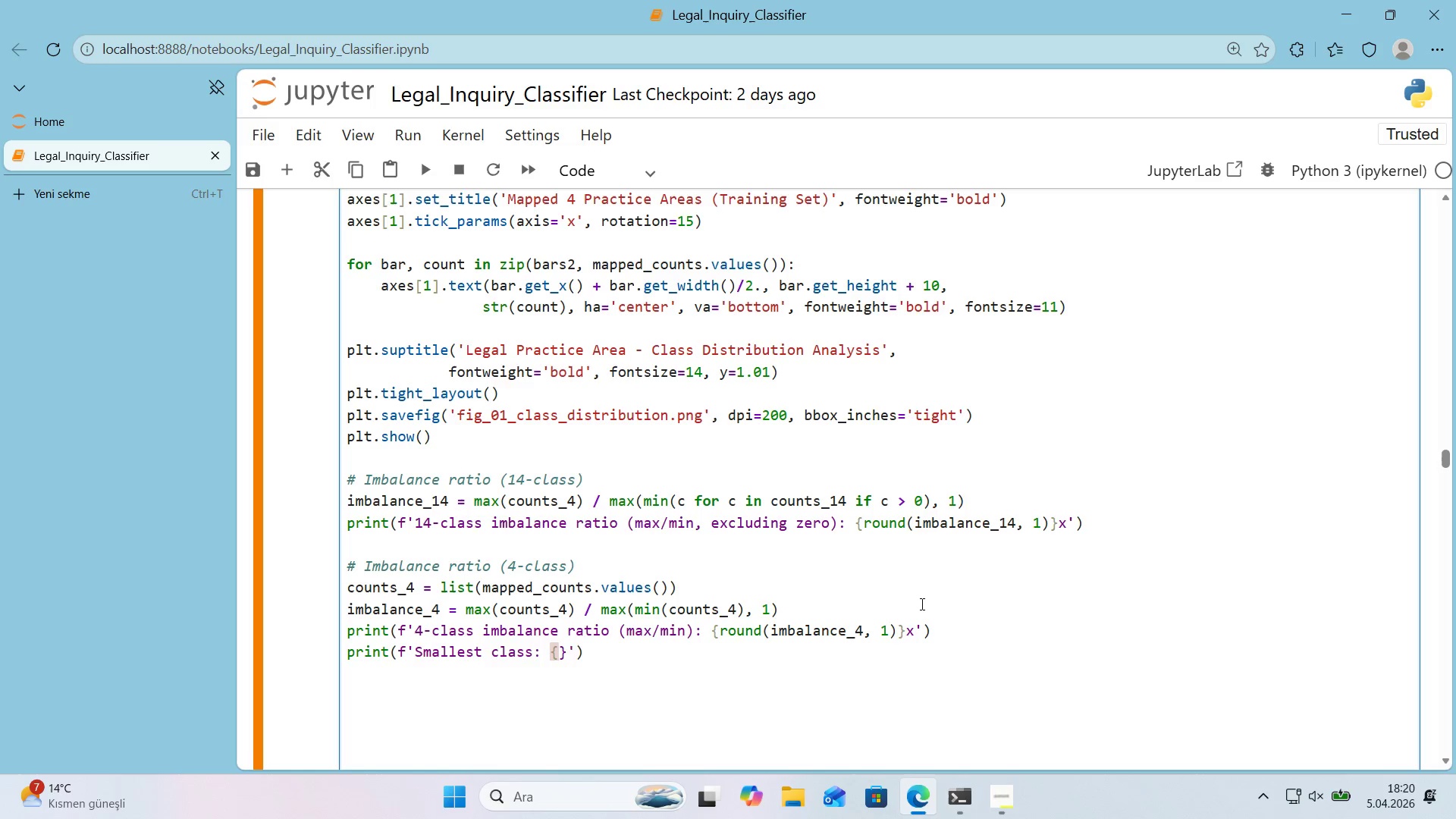 
type(m'n*()
 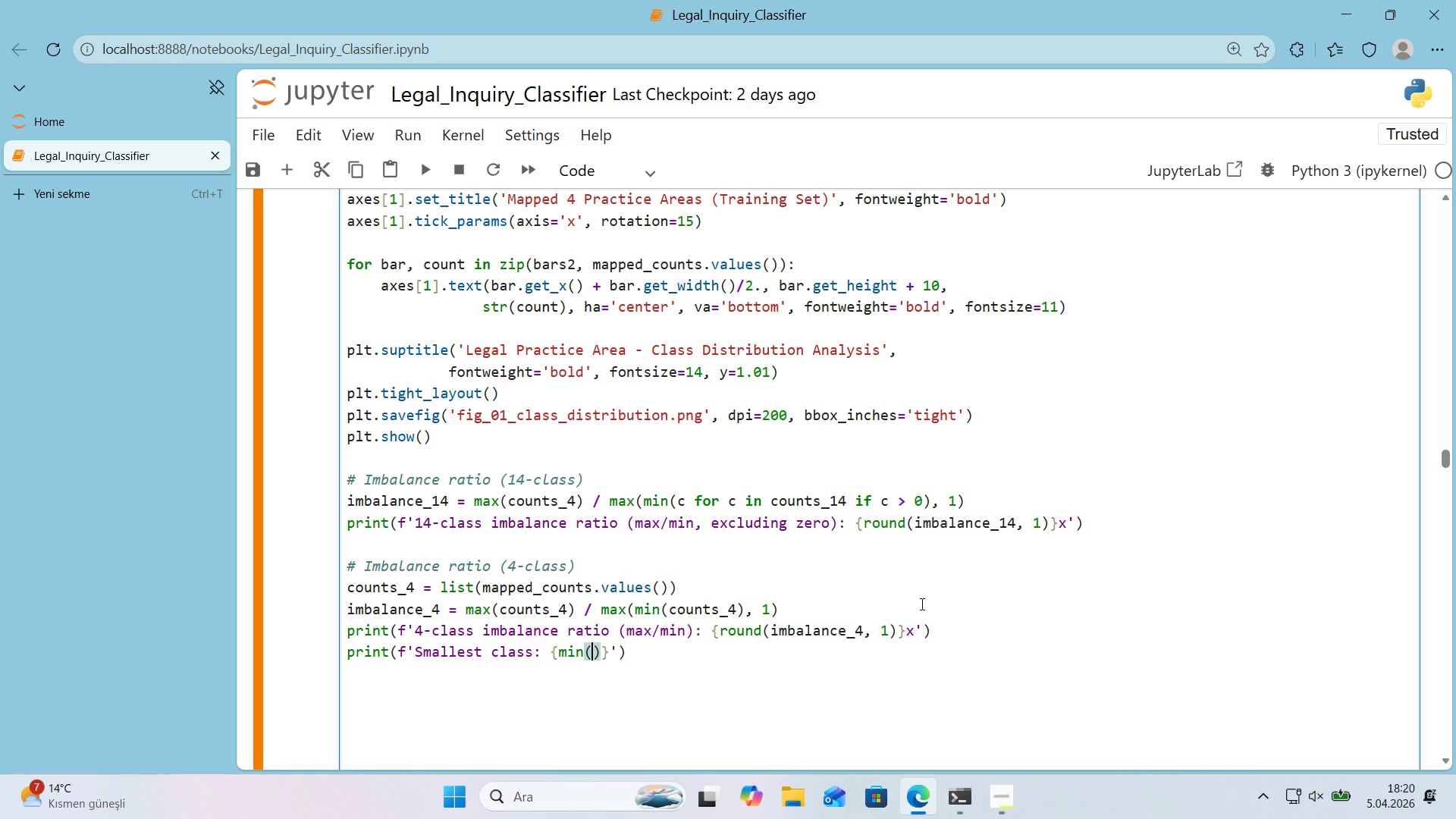 
 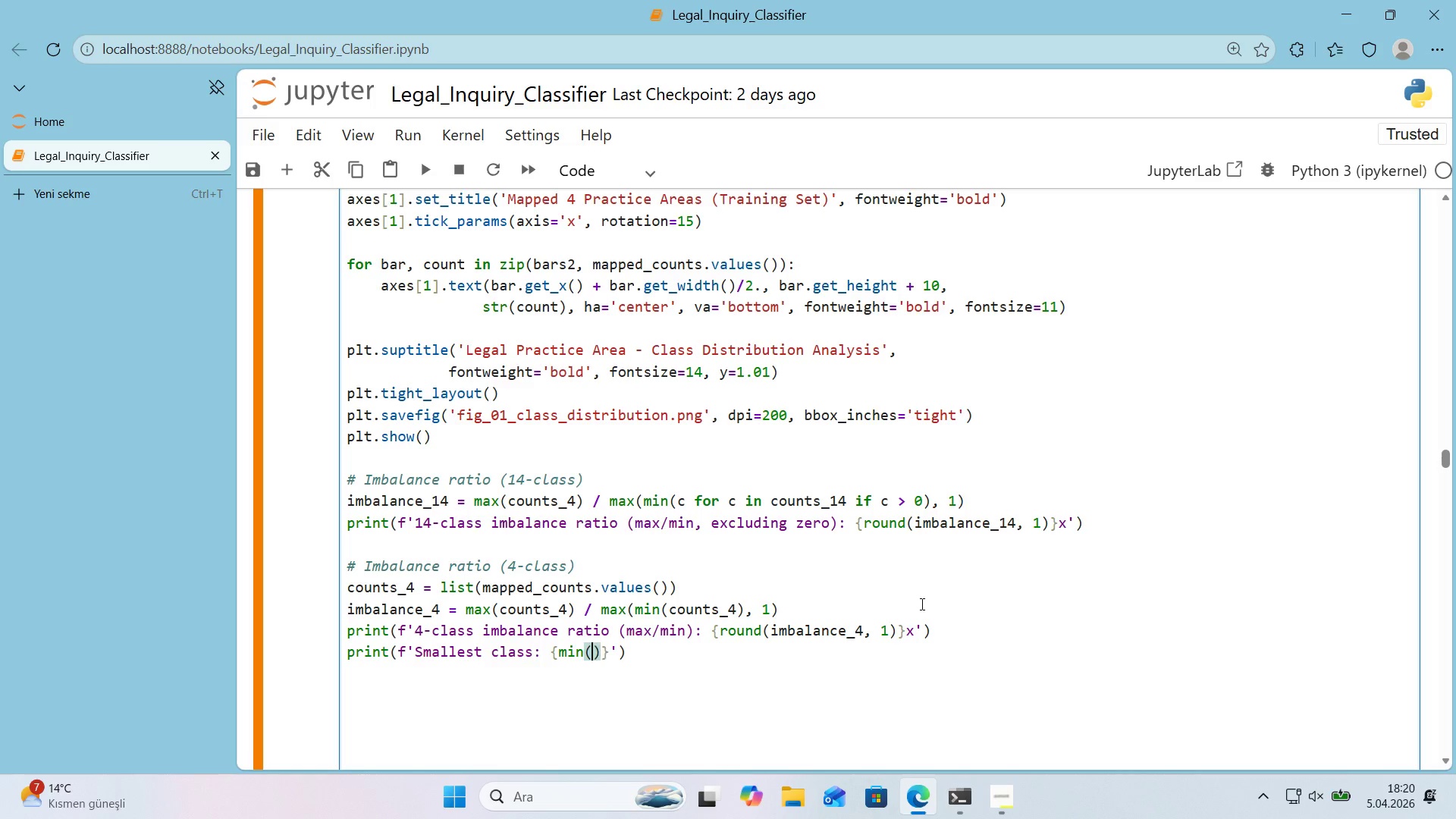 
key(ArrowLeft)
 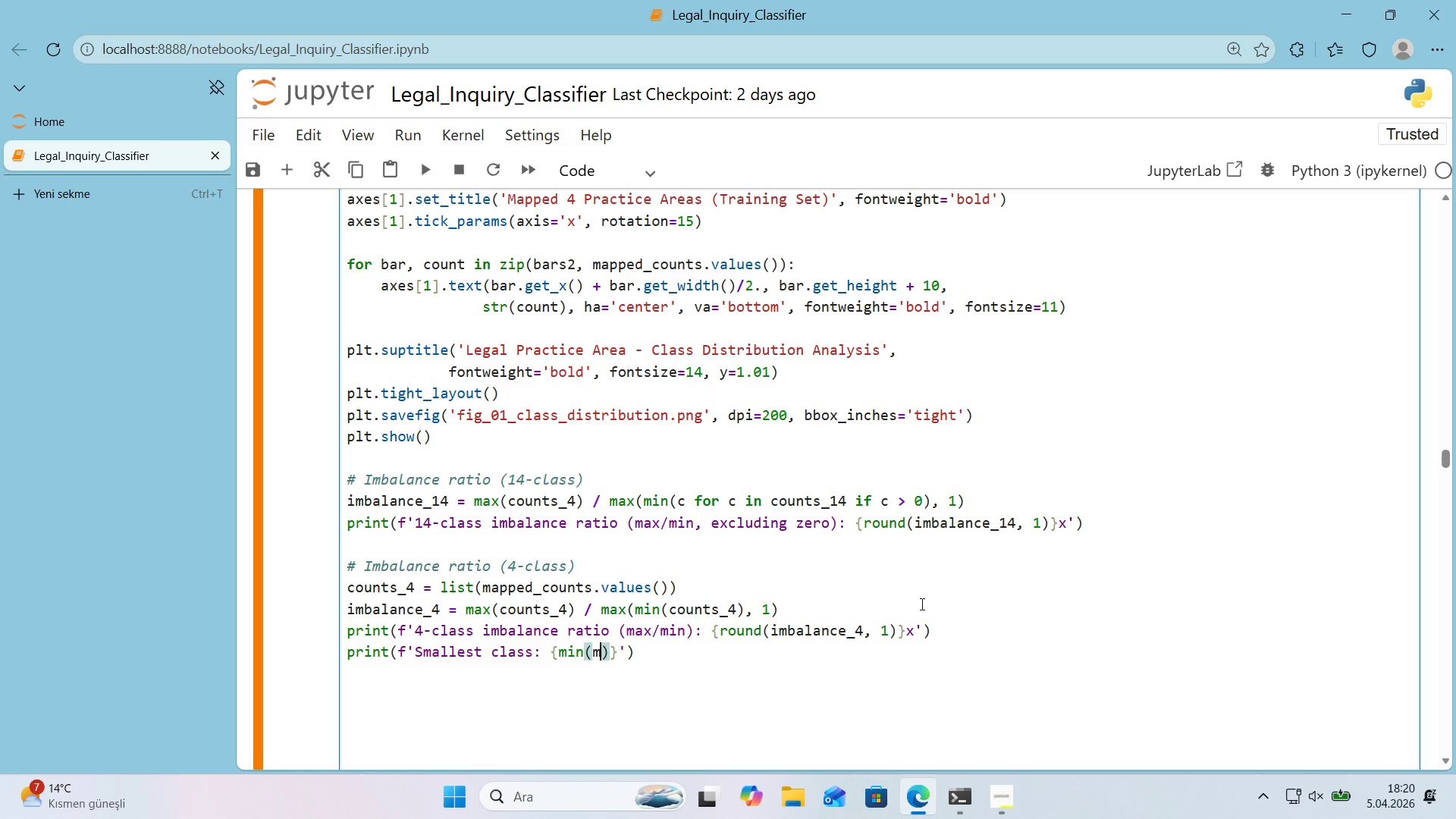 
type(mapped_counts, key)mapped_counts.get)
 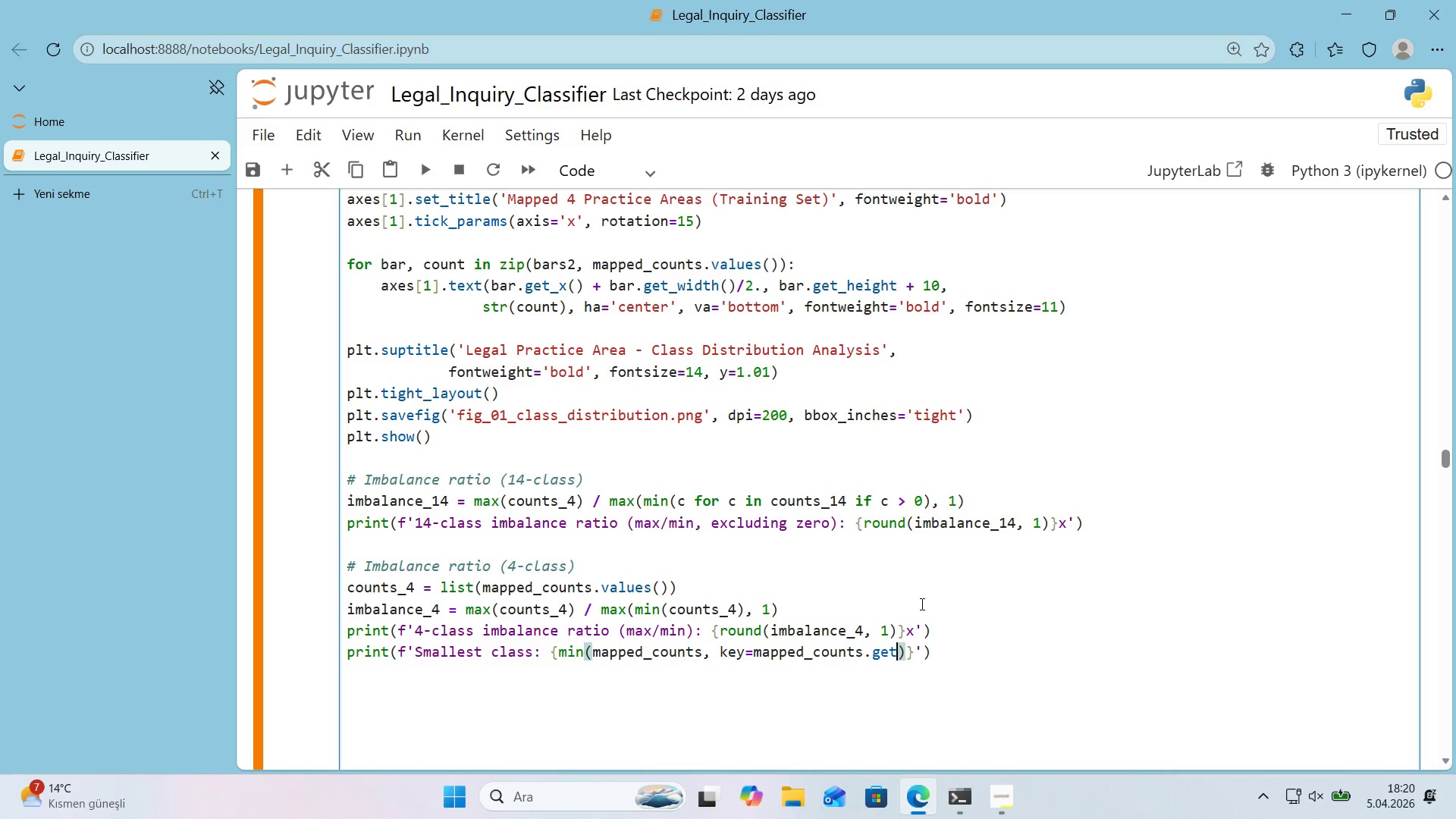 
wait(24.89)
 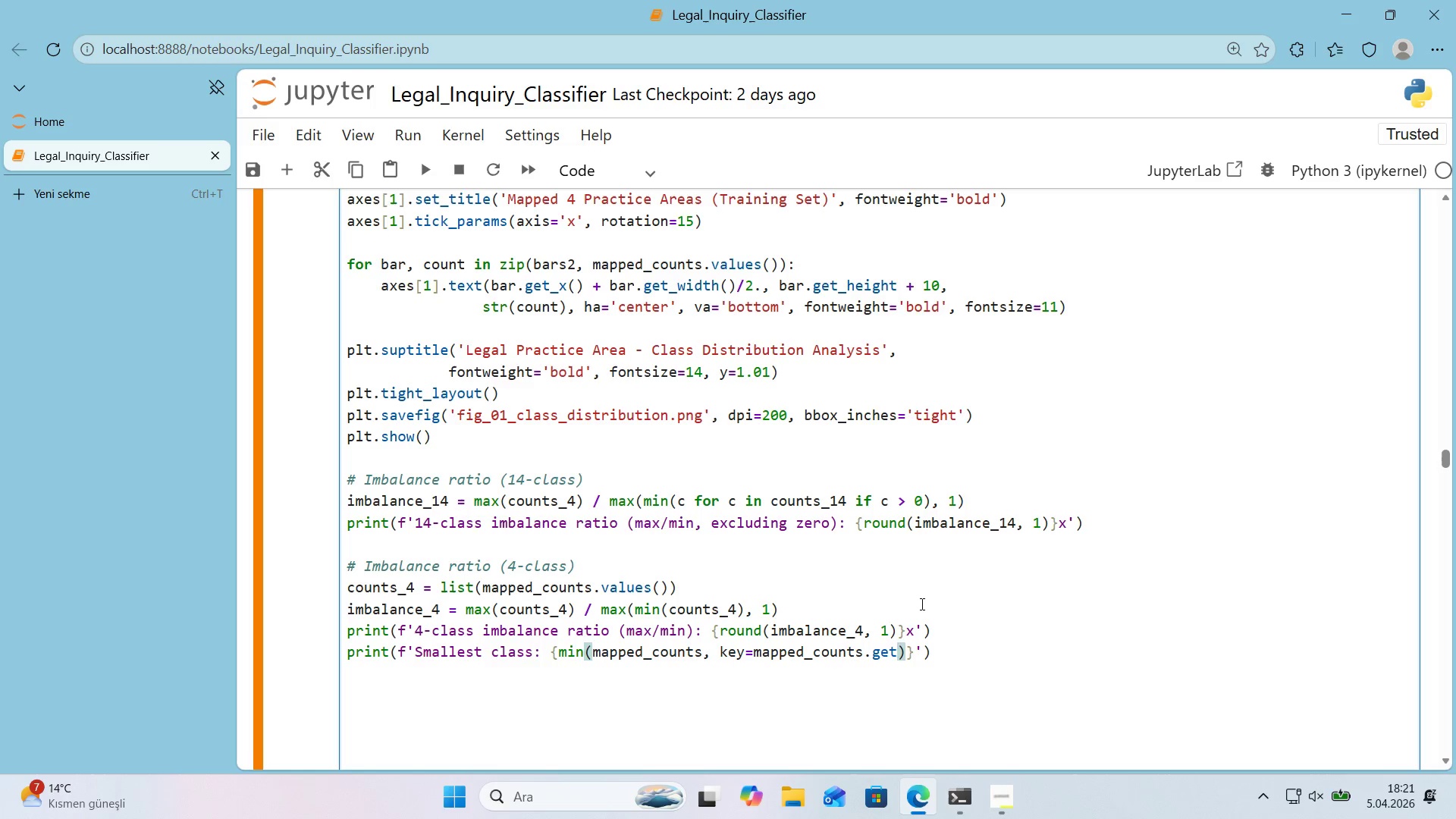 
key(ArrowRight)
 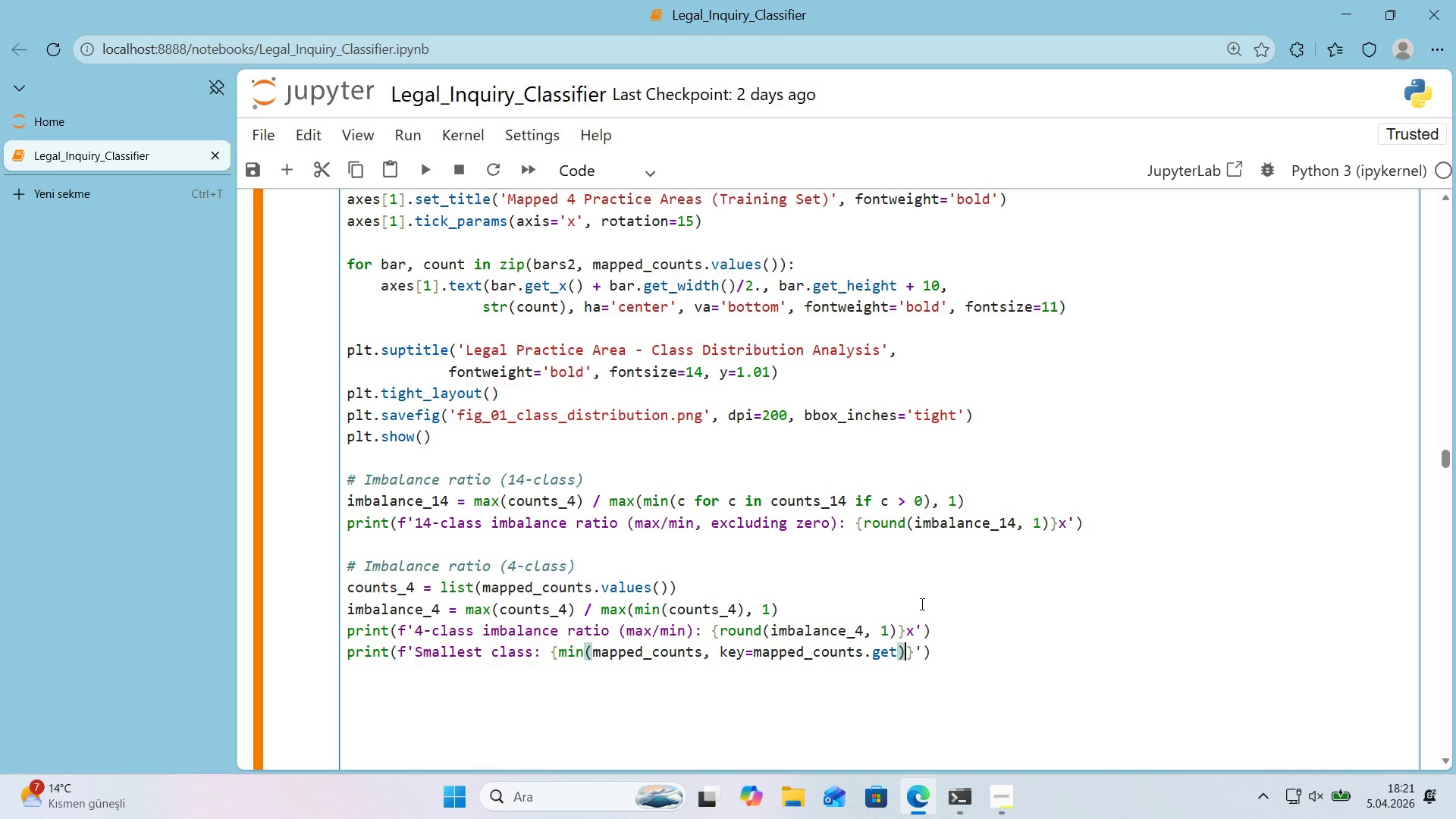 
key(ArrowRight)
 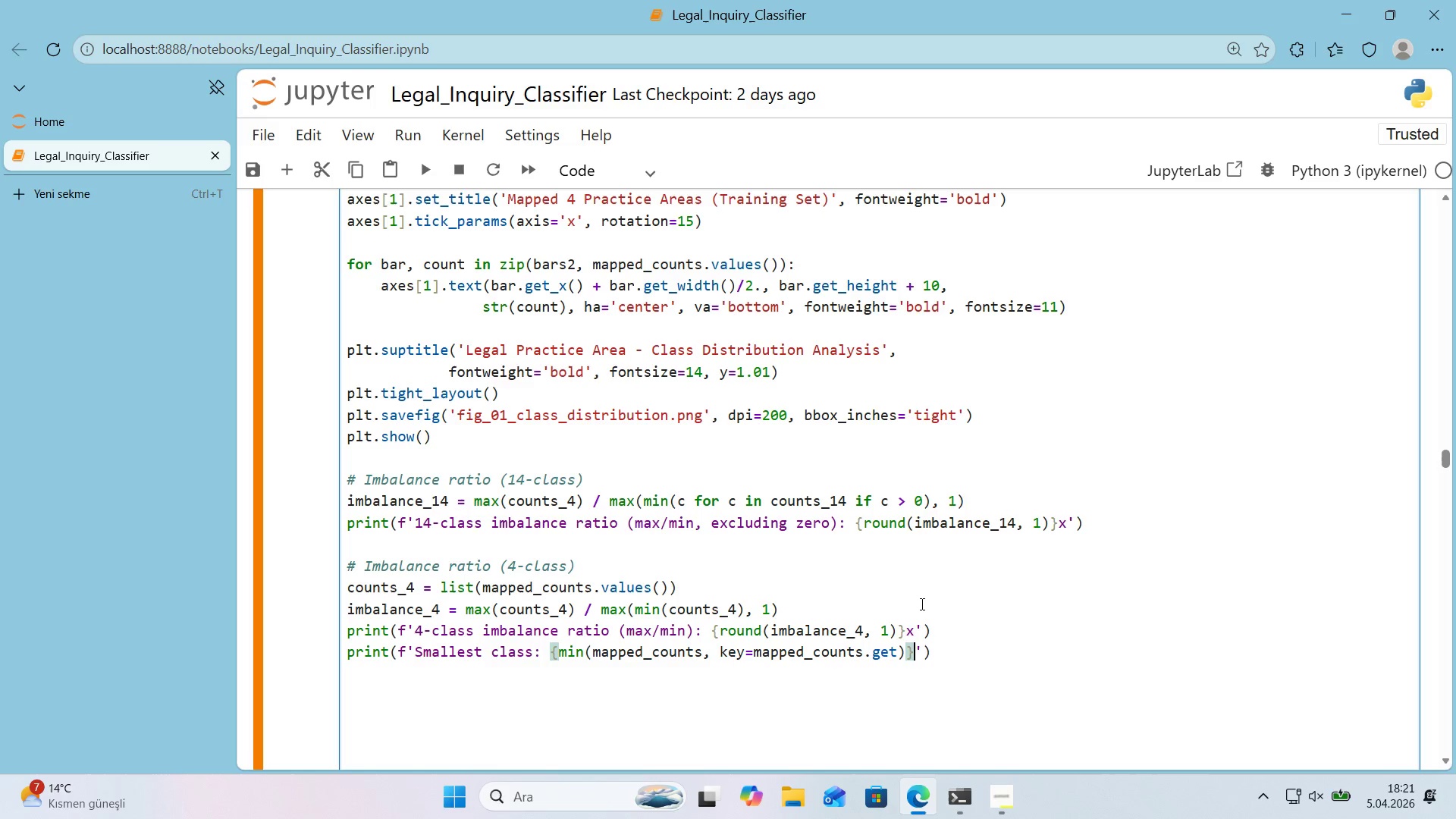 
type( *()
 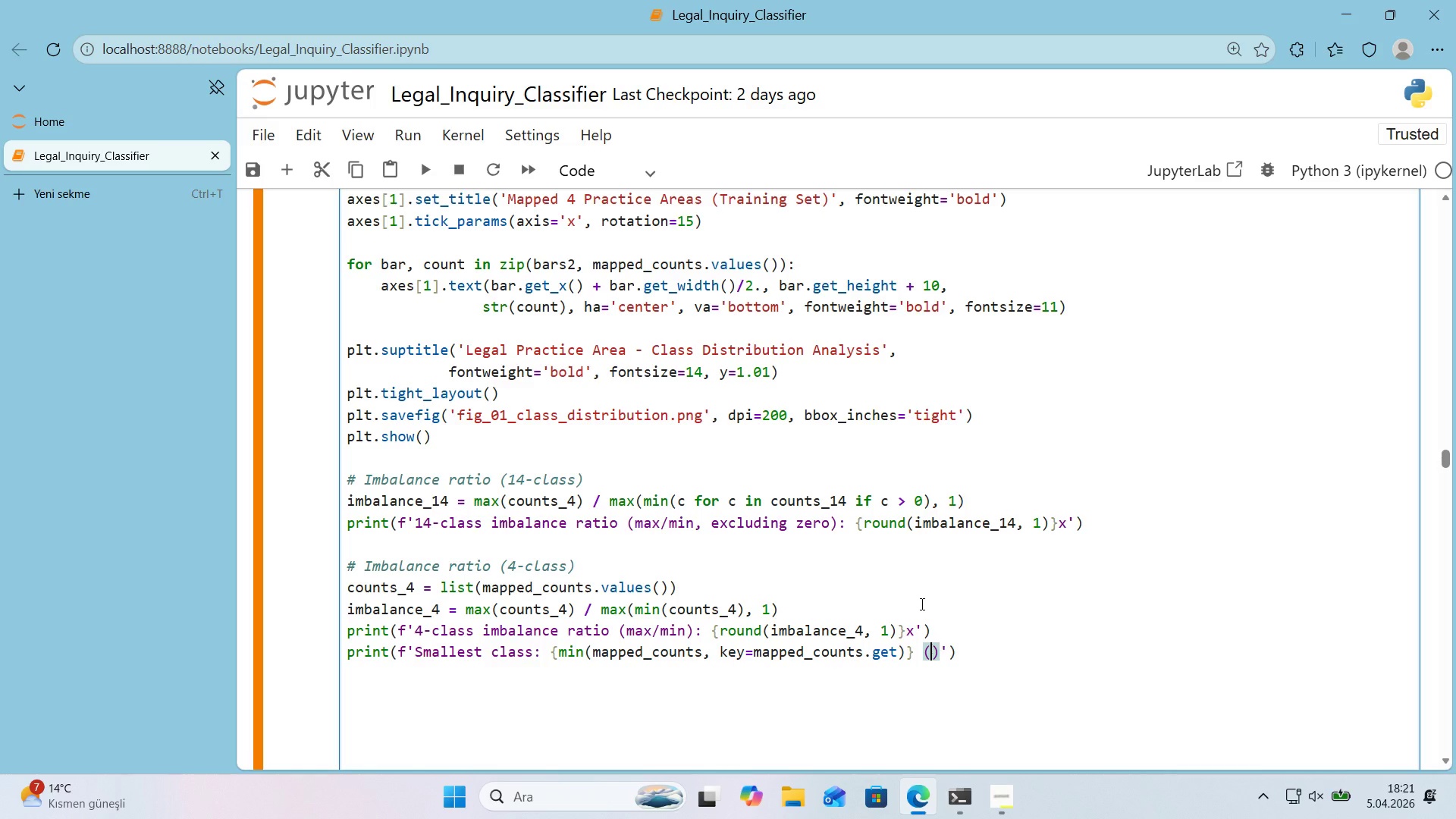 
 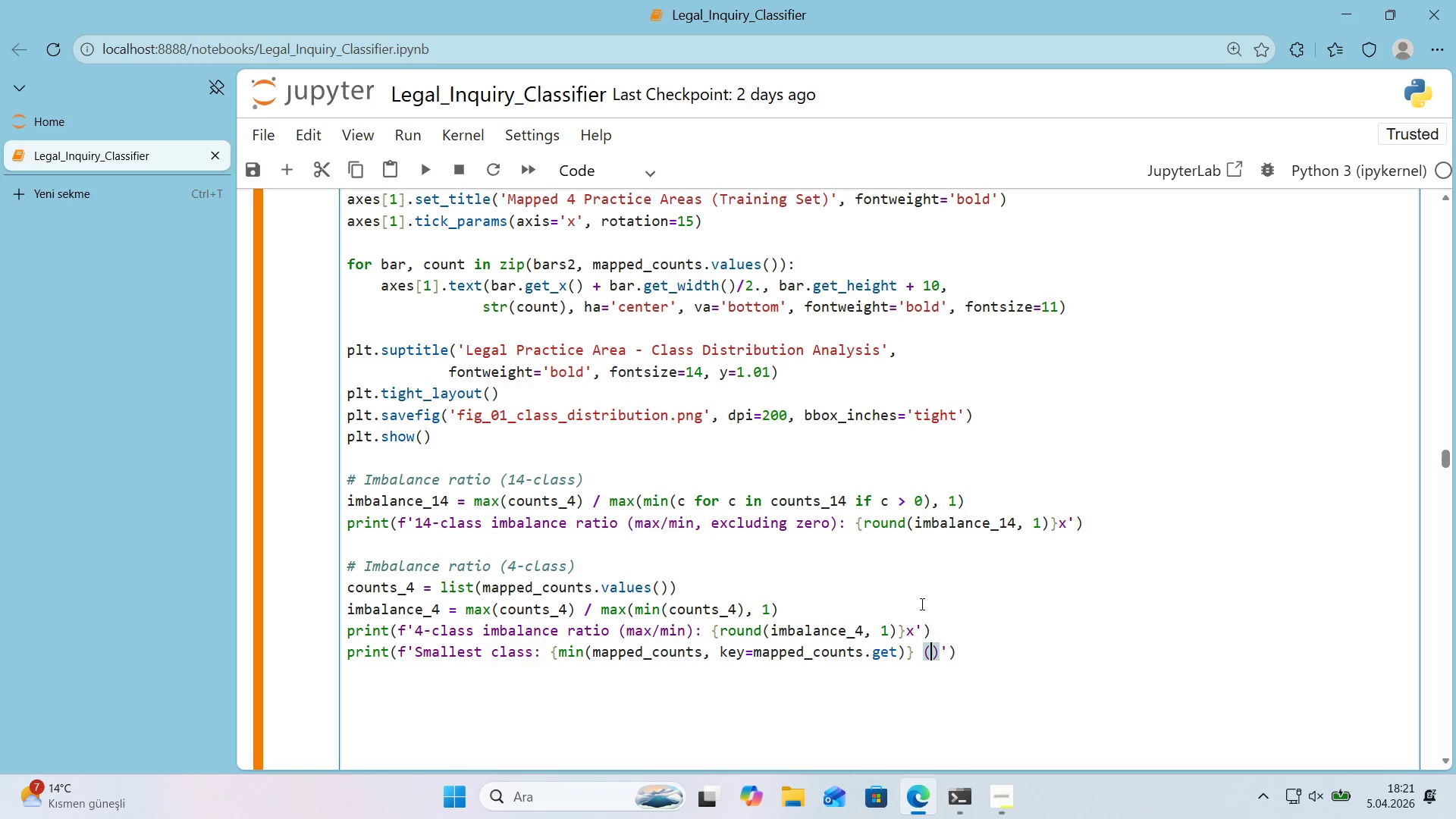 
key(ArrowLeft)
 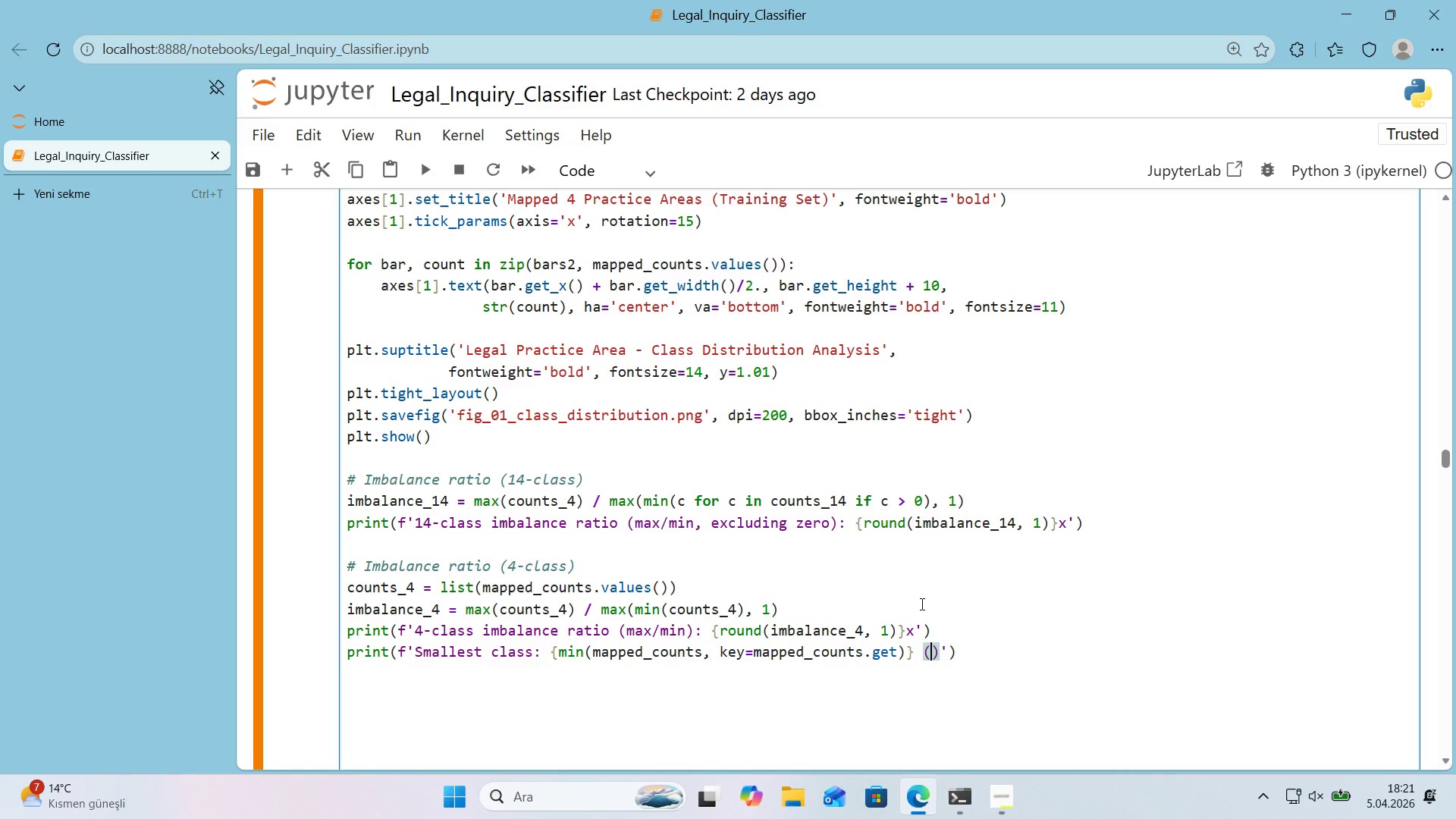 
key(Alt+Control+7)
 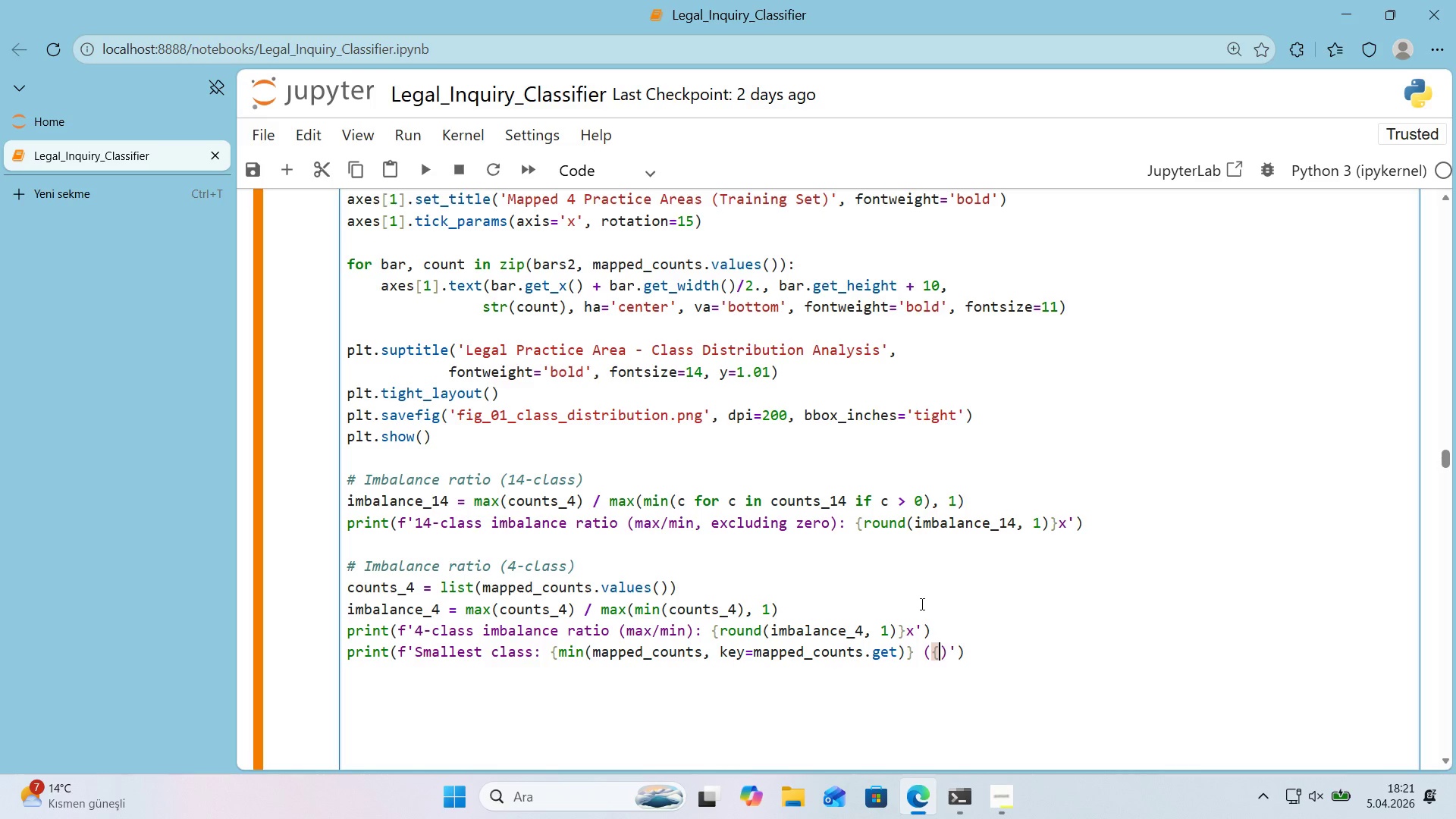 
key(Alt+Control+0)
 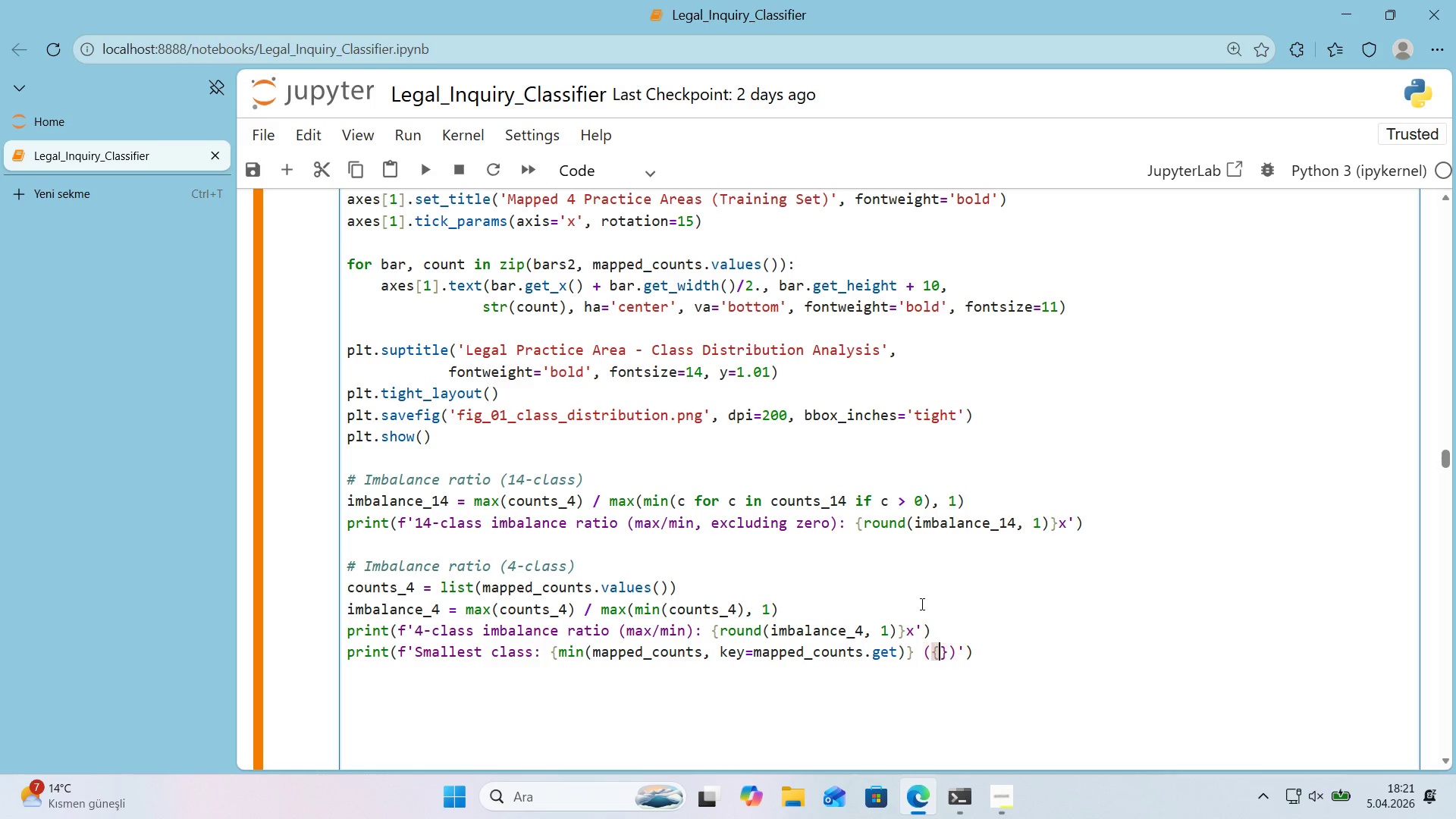 
key(ArrowLeft)
 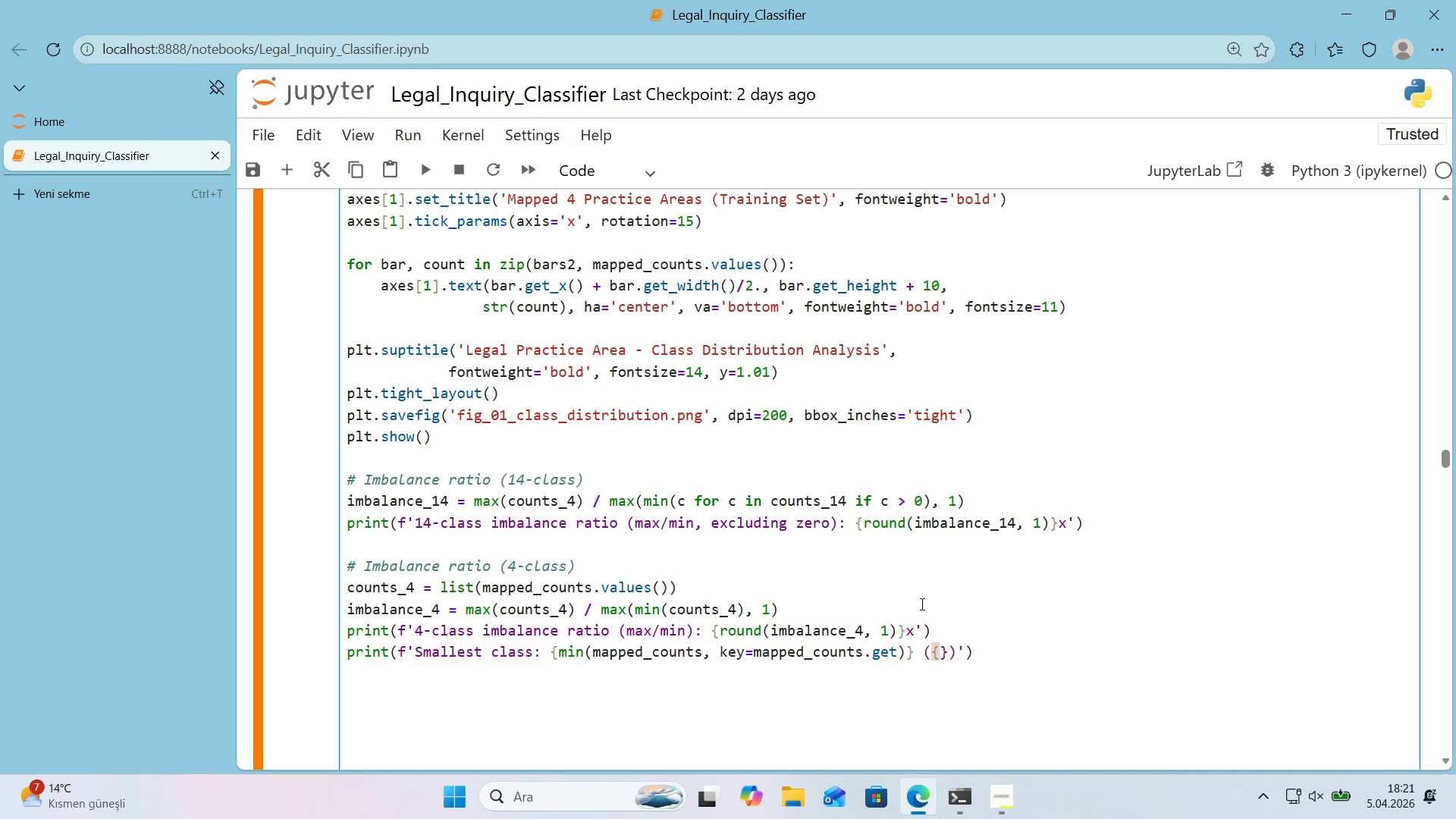 
type(m'n*()
 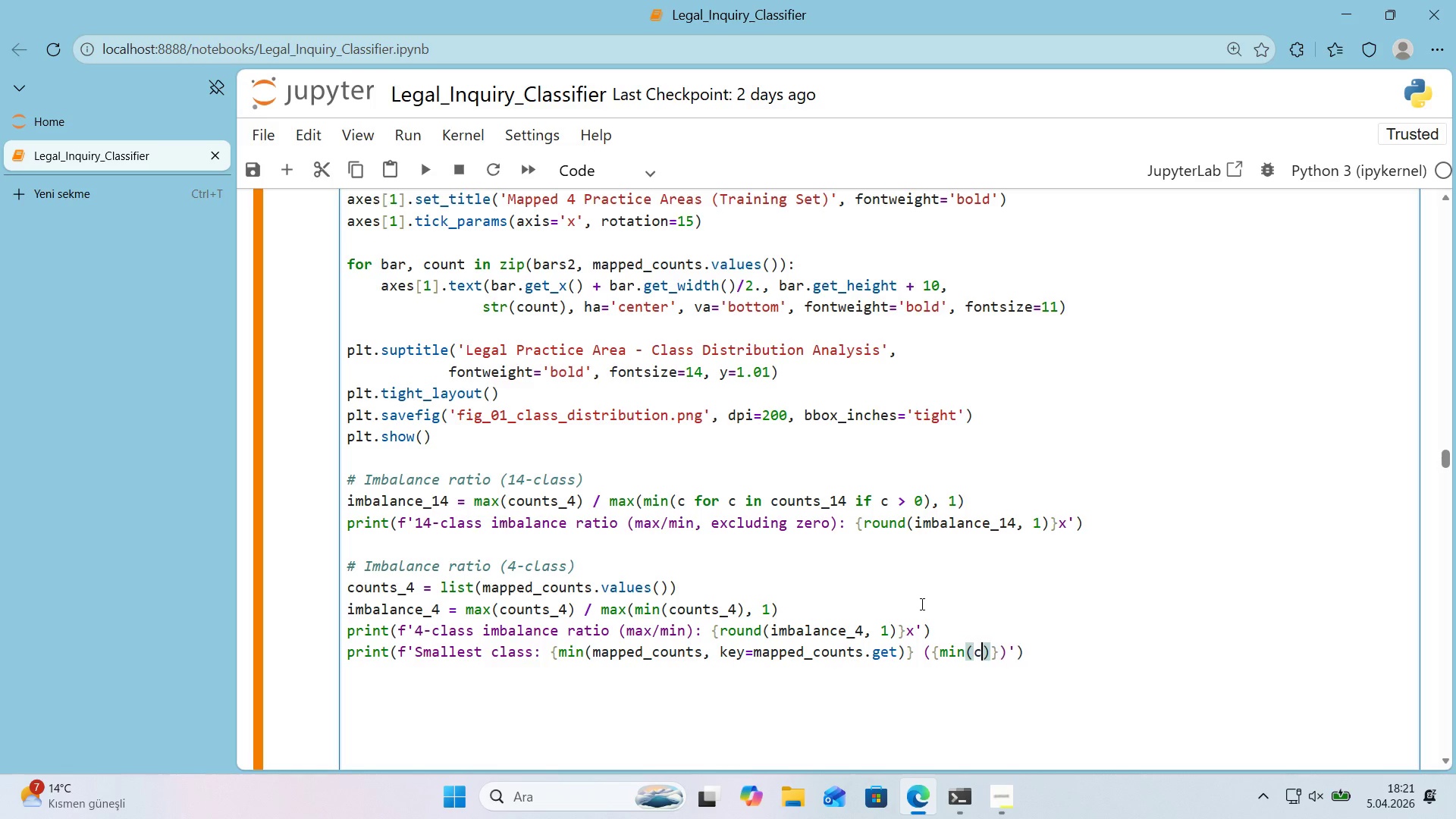 
 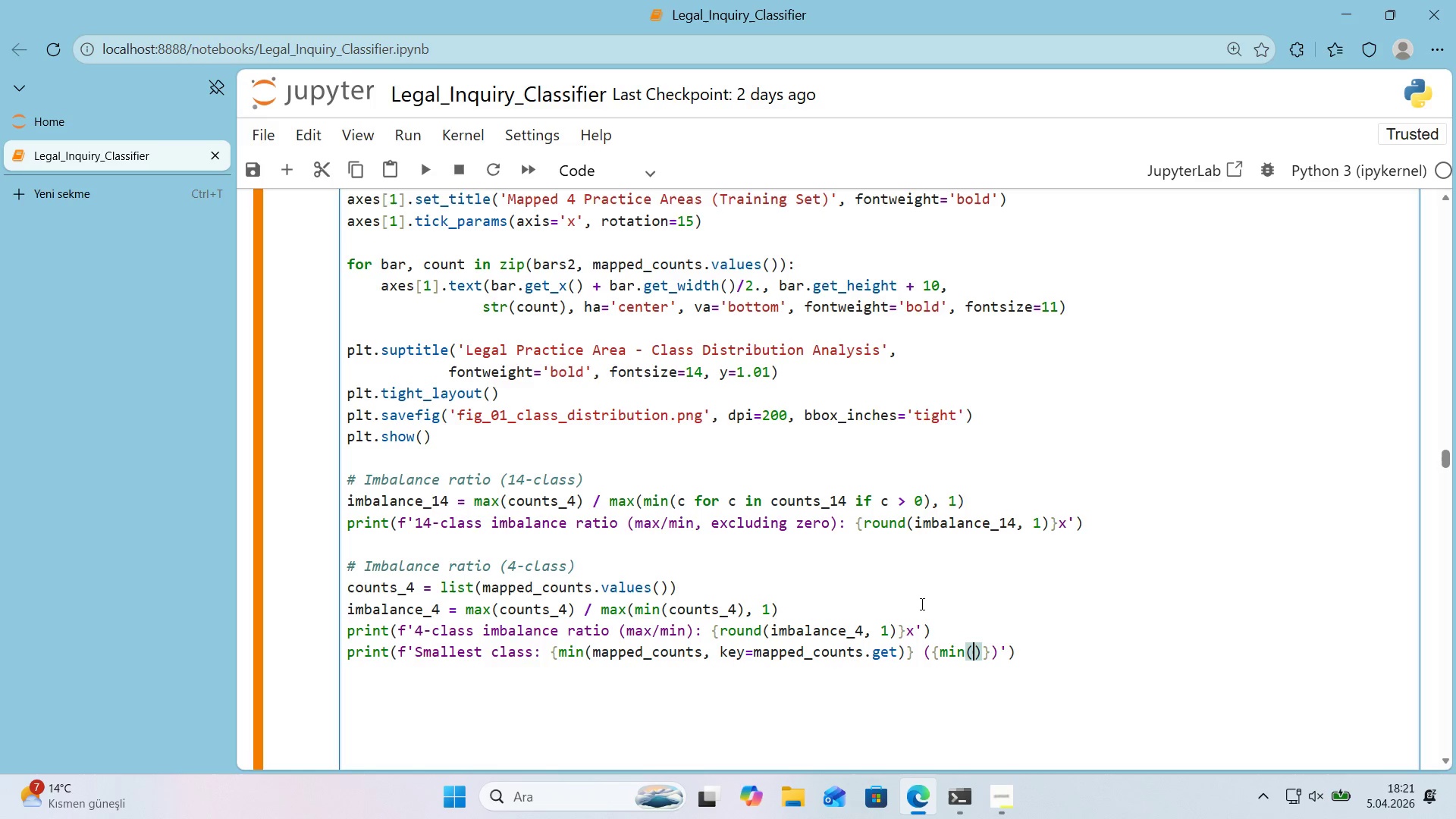 
key(ArrowLeft)
 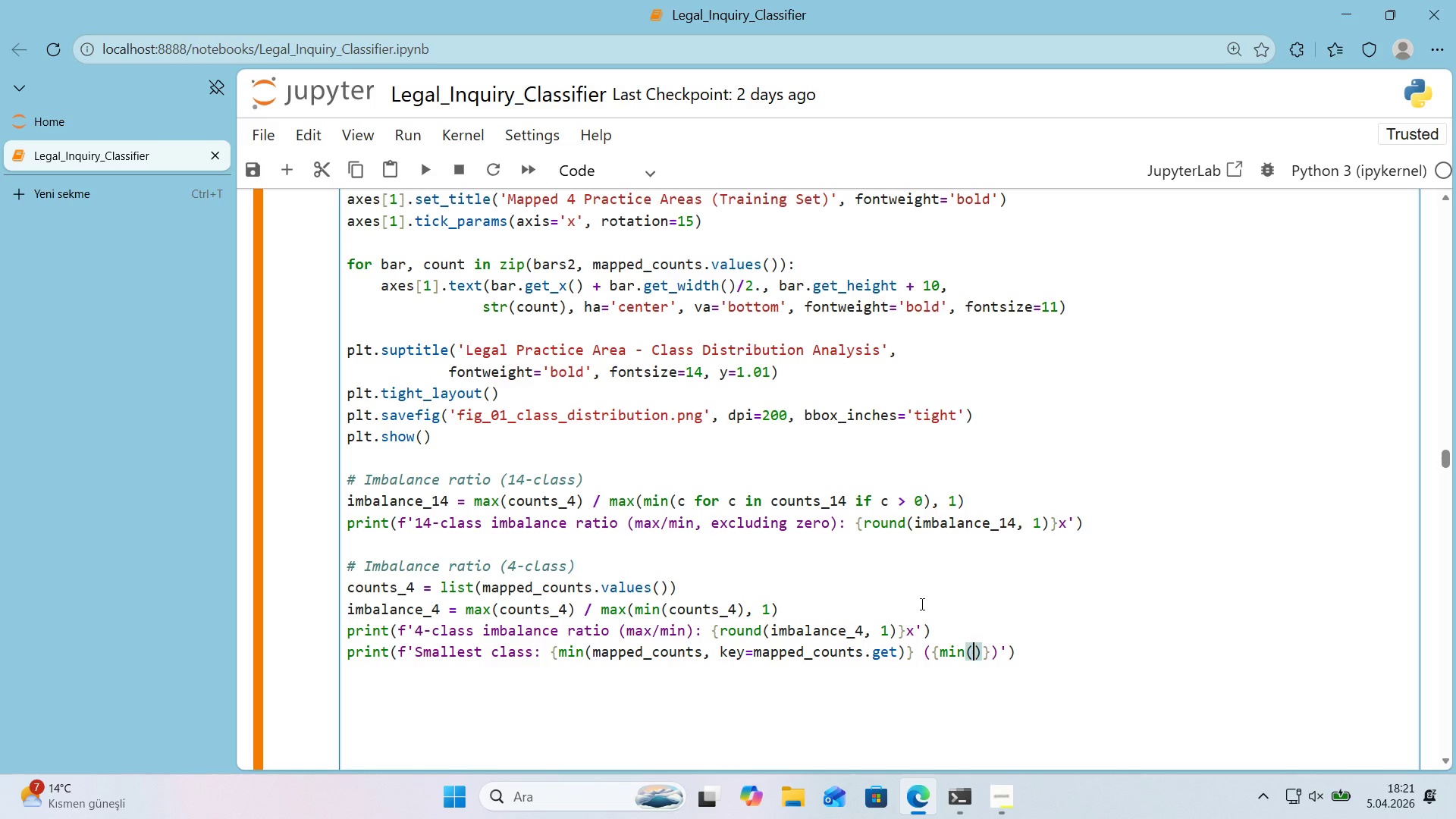 
type(counts_$)
key(Backspace)
type(4)
 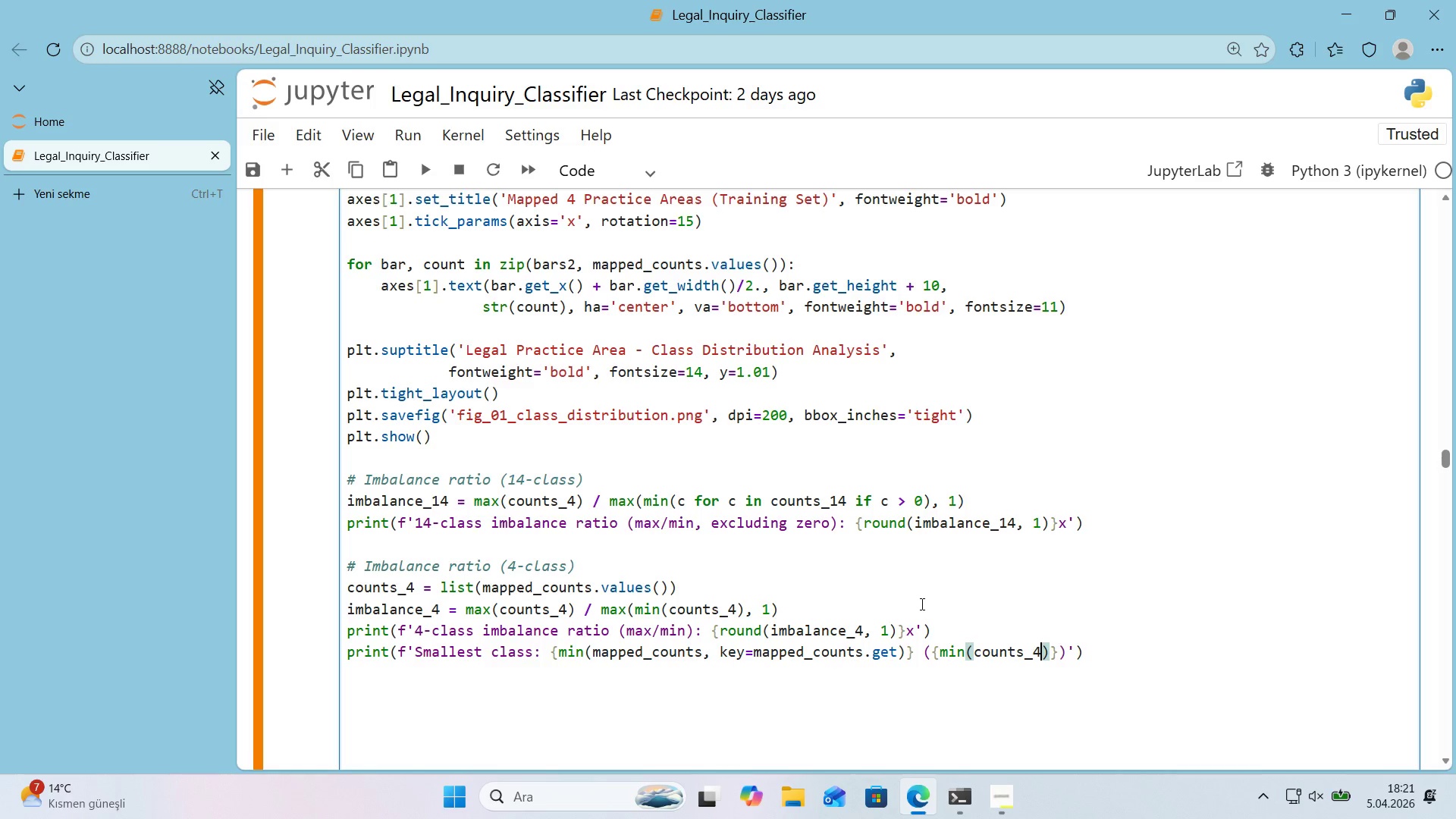 
key(ArrowRight)
 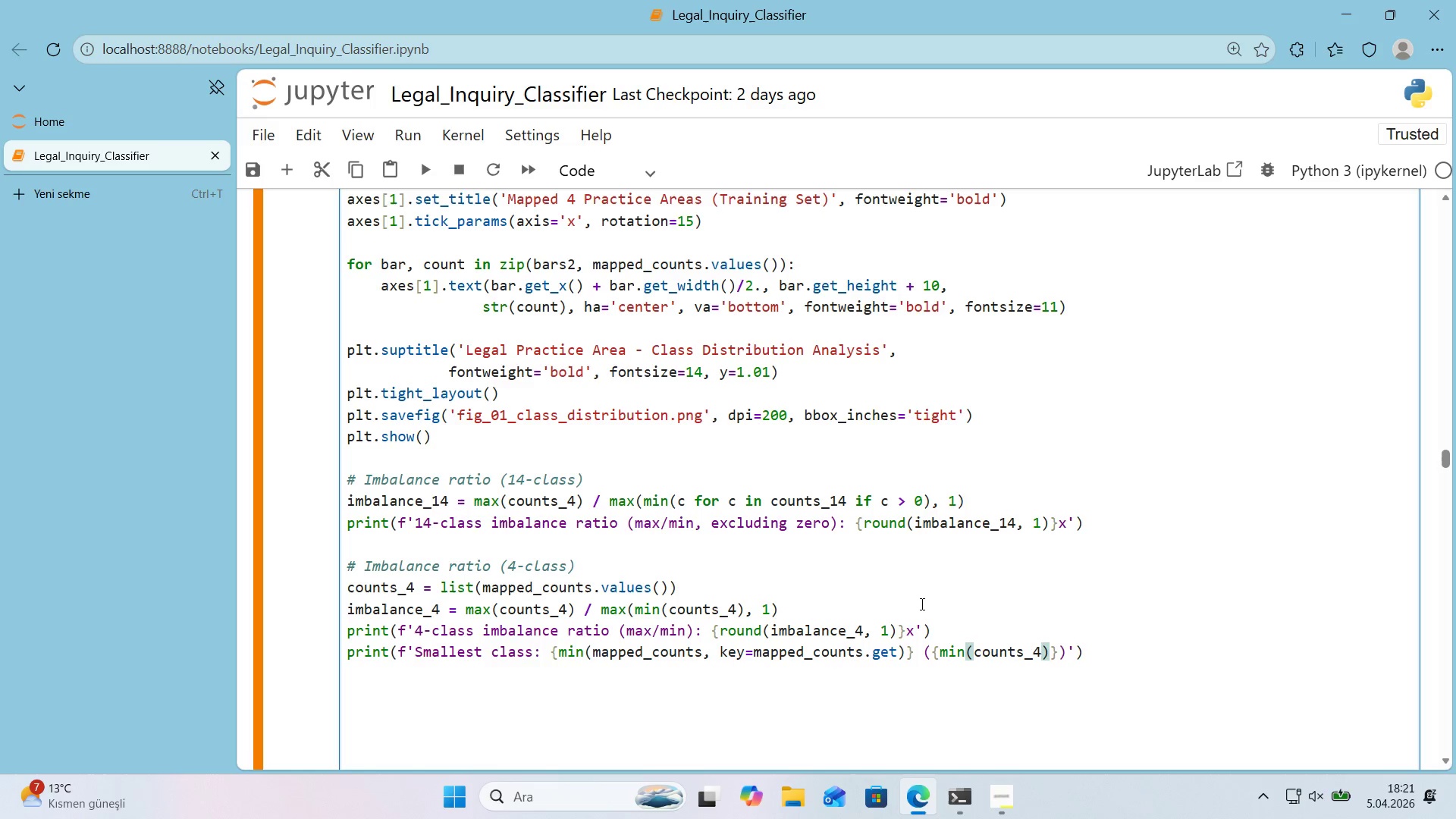 
key(ArrowRight)
 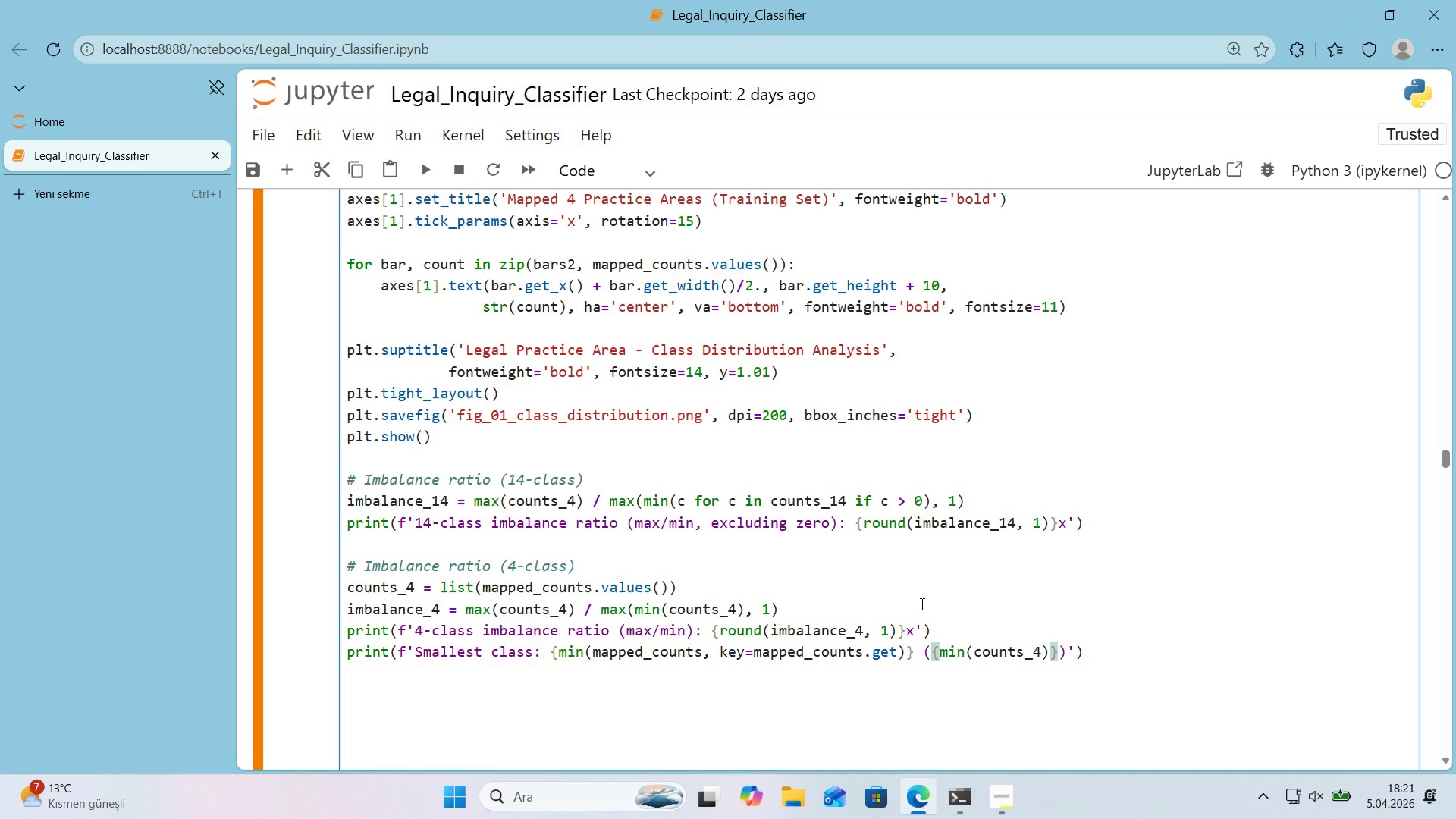 
key(ArrowRight)
 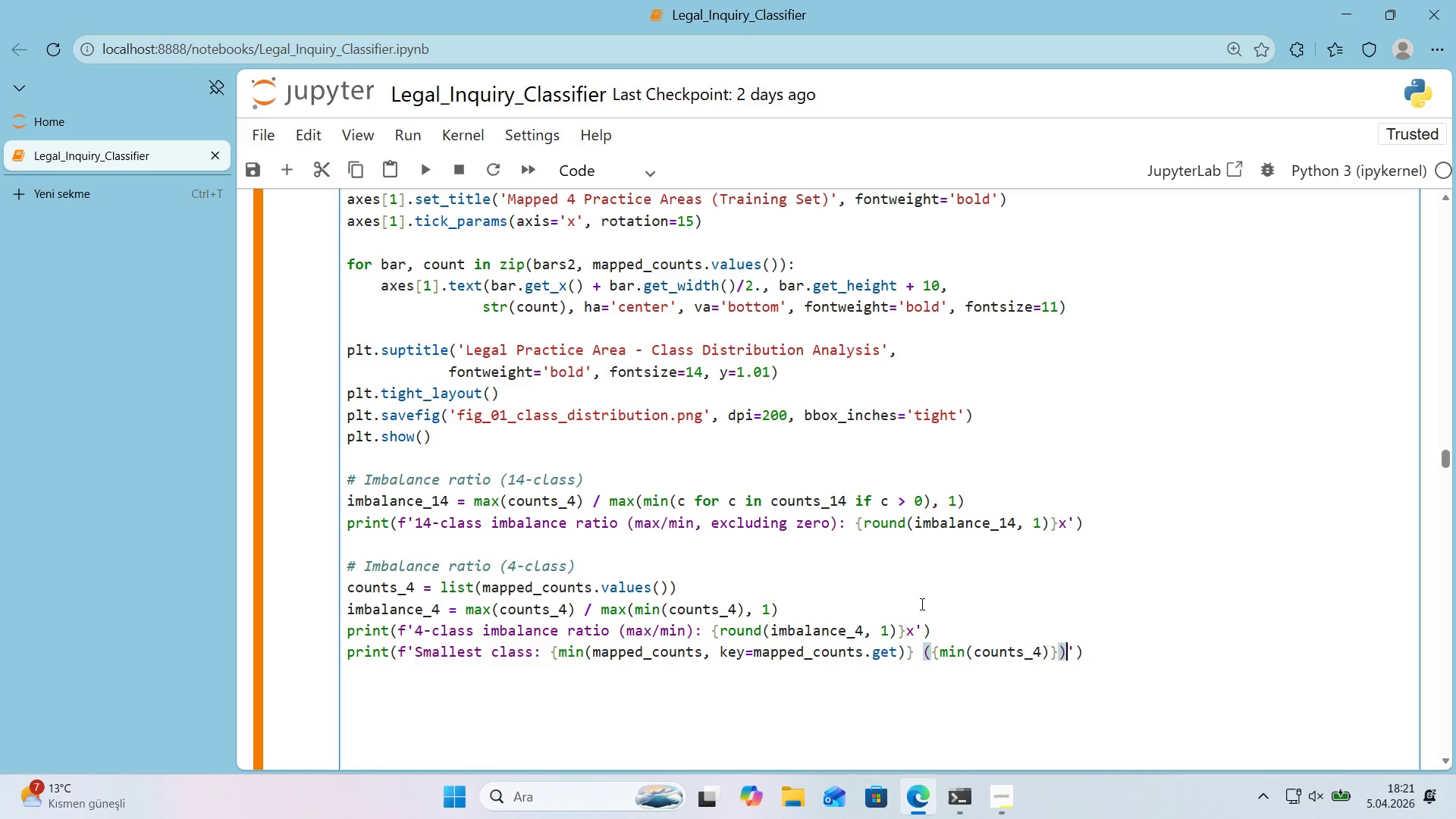 
key(ArrowRight)
 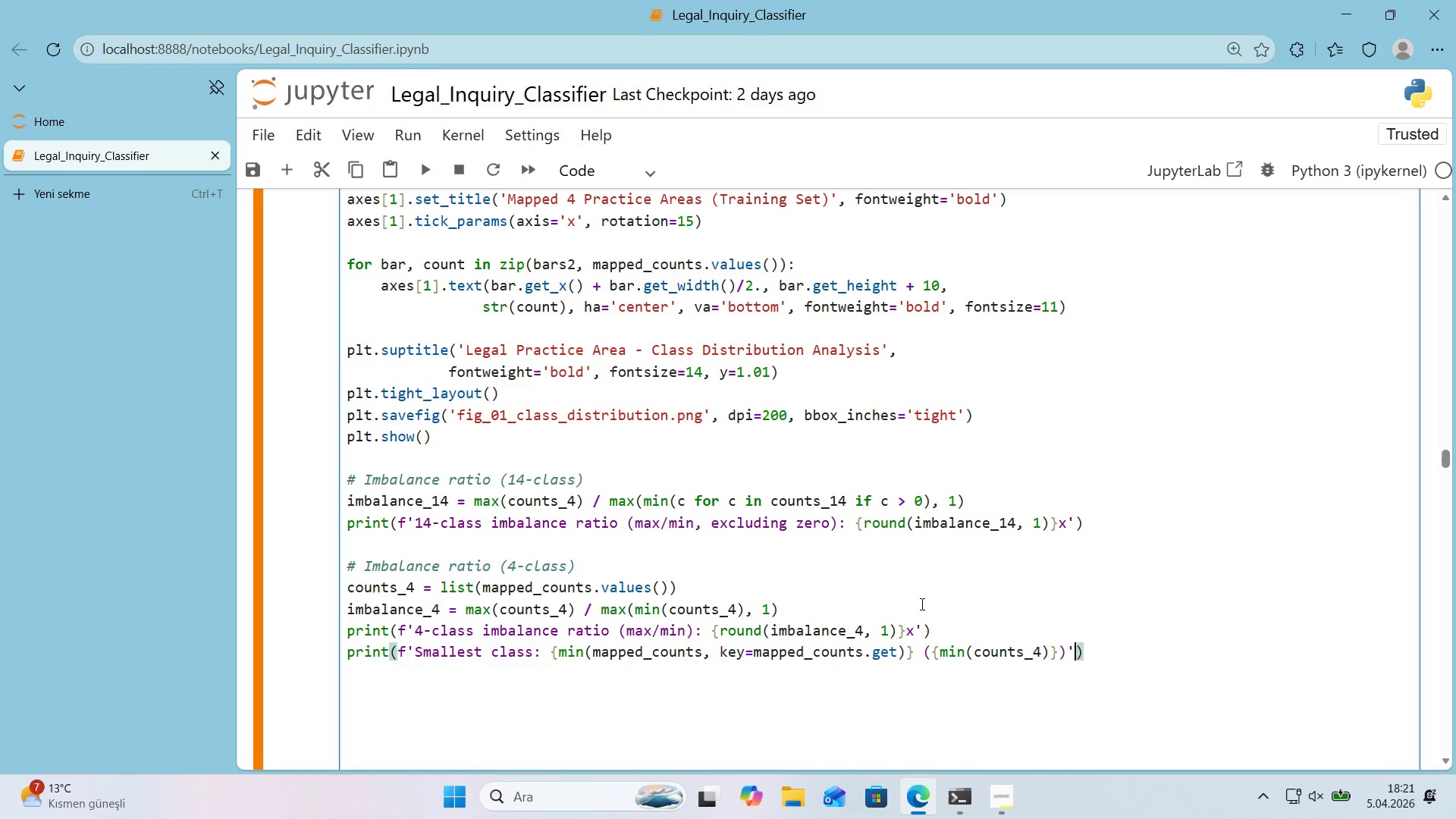 
key(ArrowRight)
 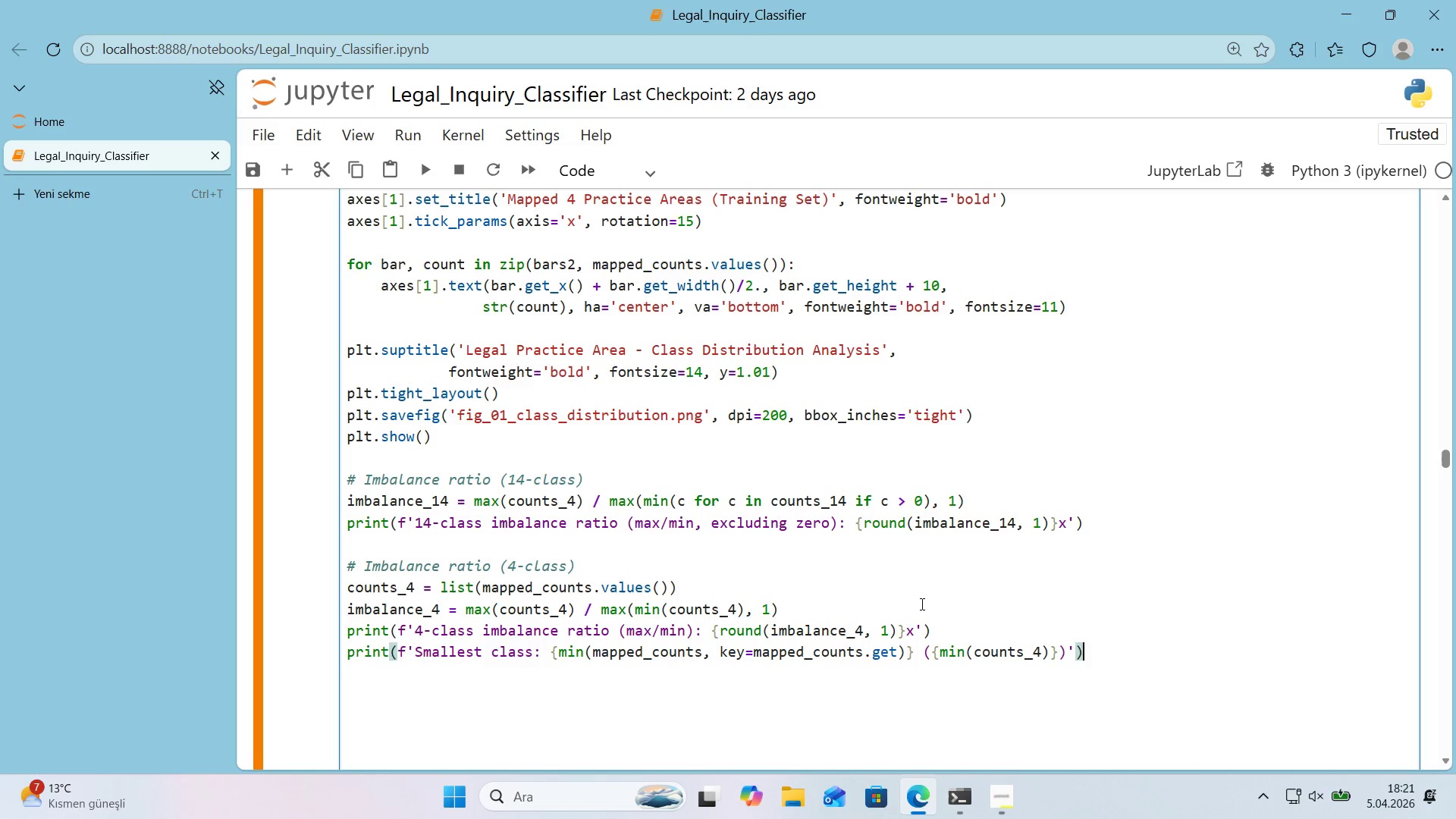 
key(Enter)
 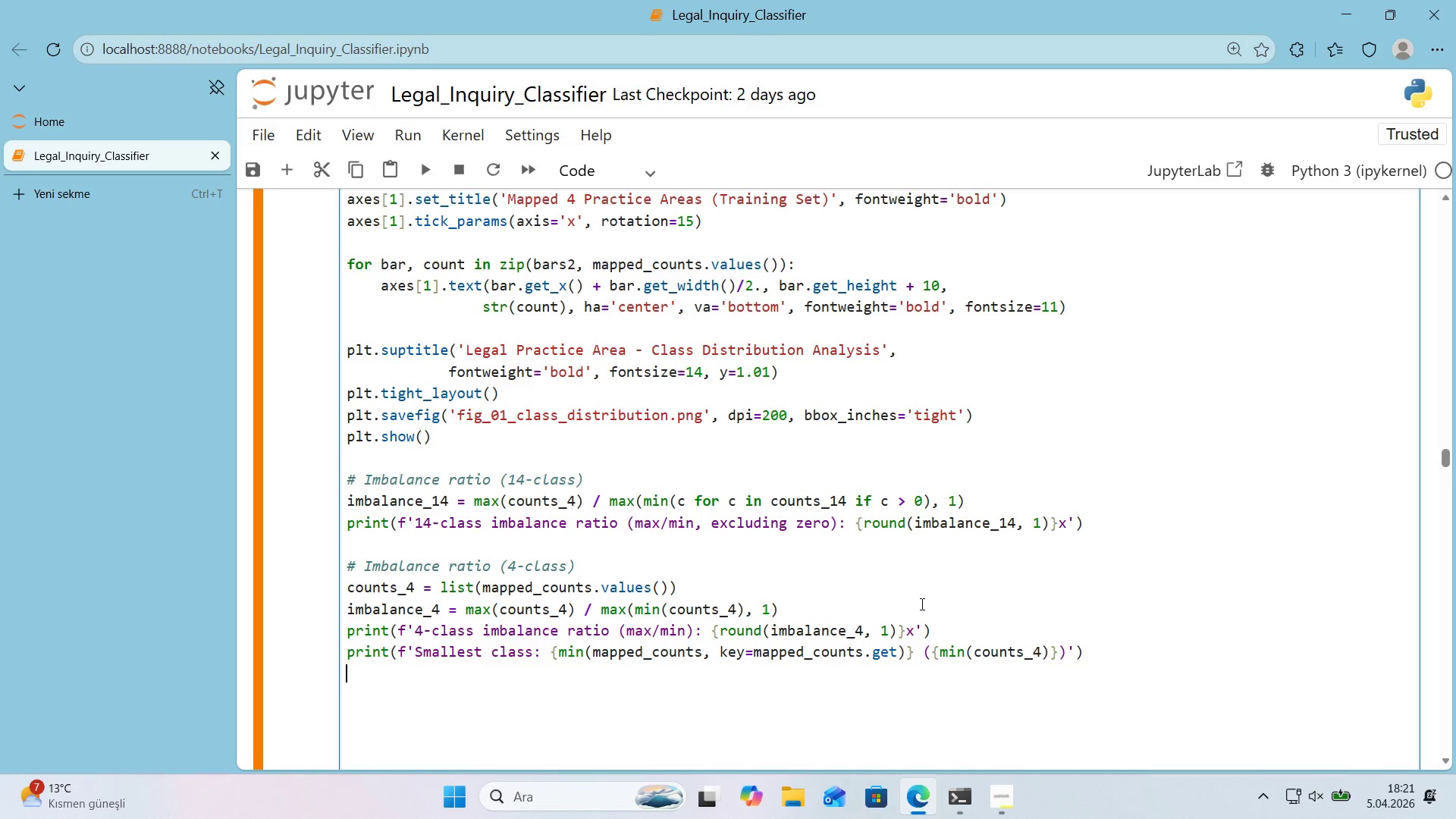 
type(pr'nt*()
 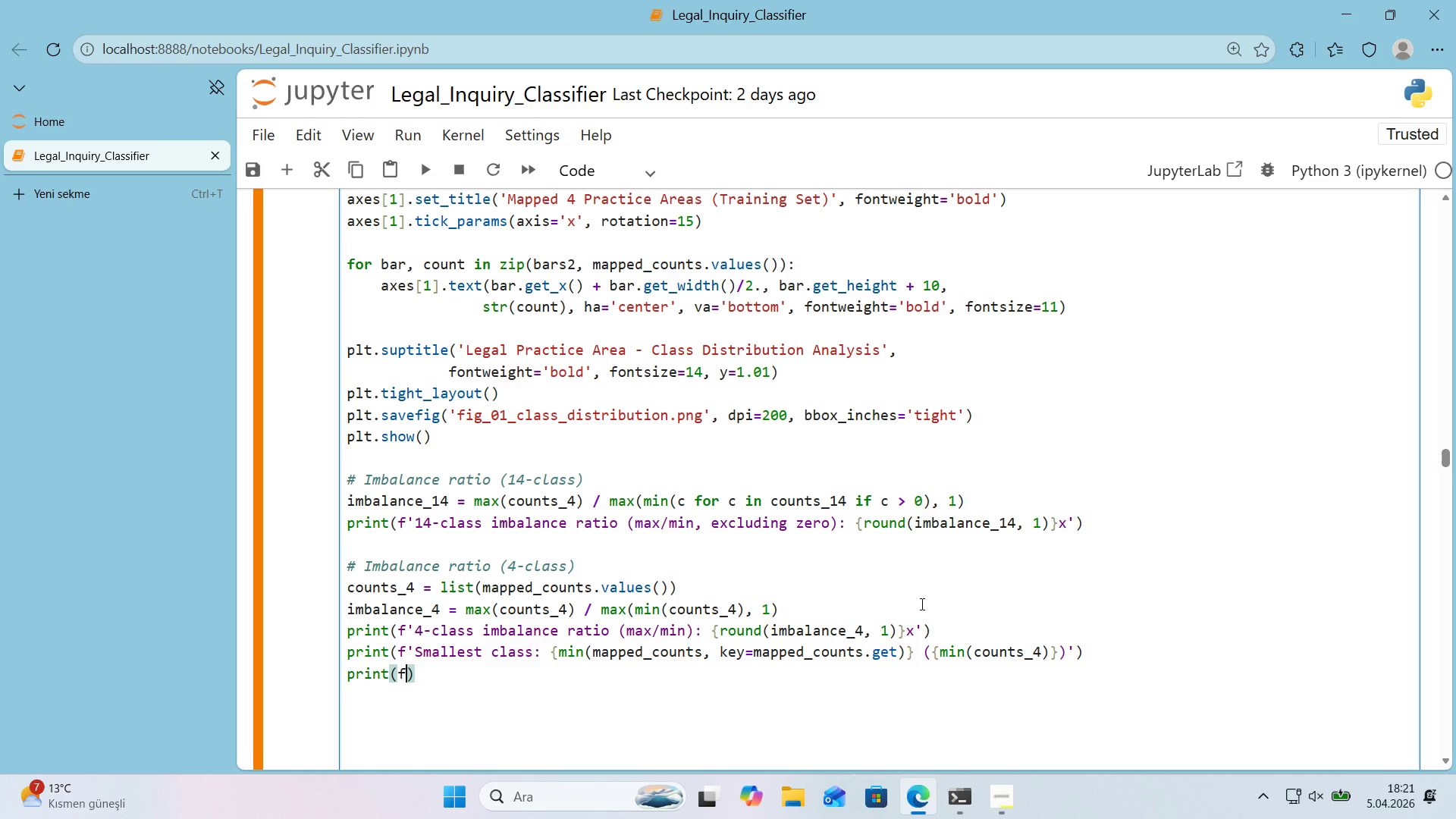 
 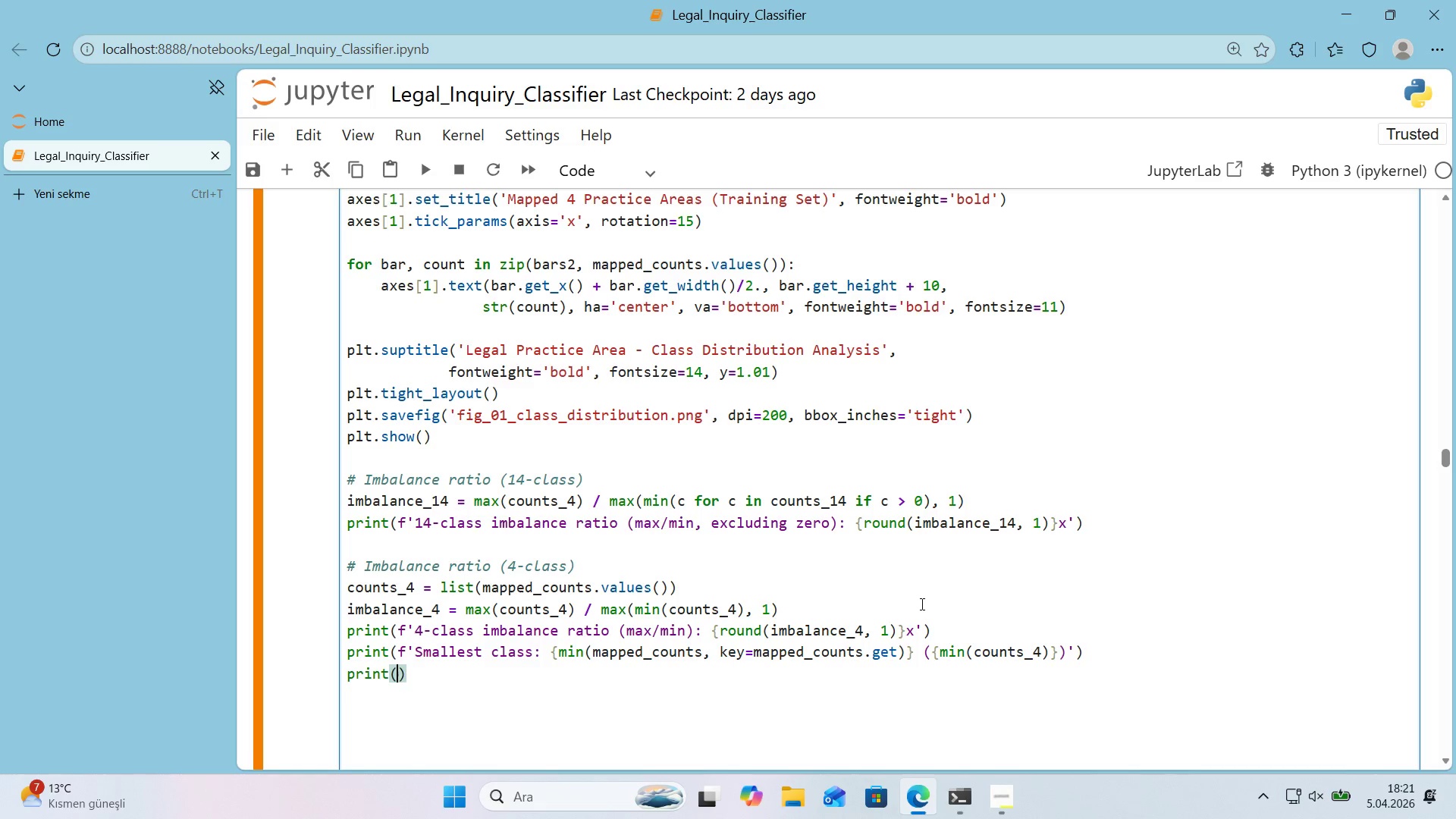 
key(ArrowLeft)
 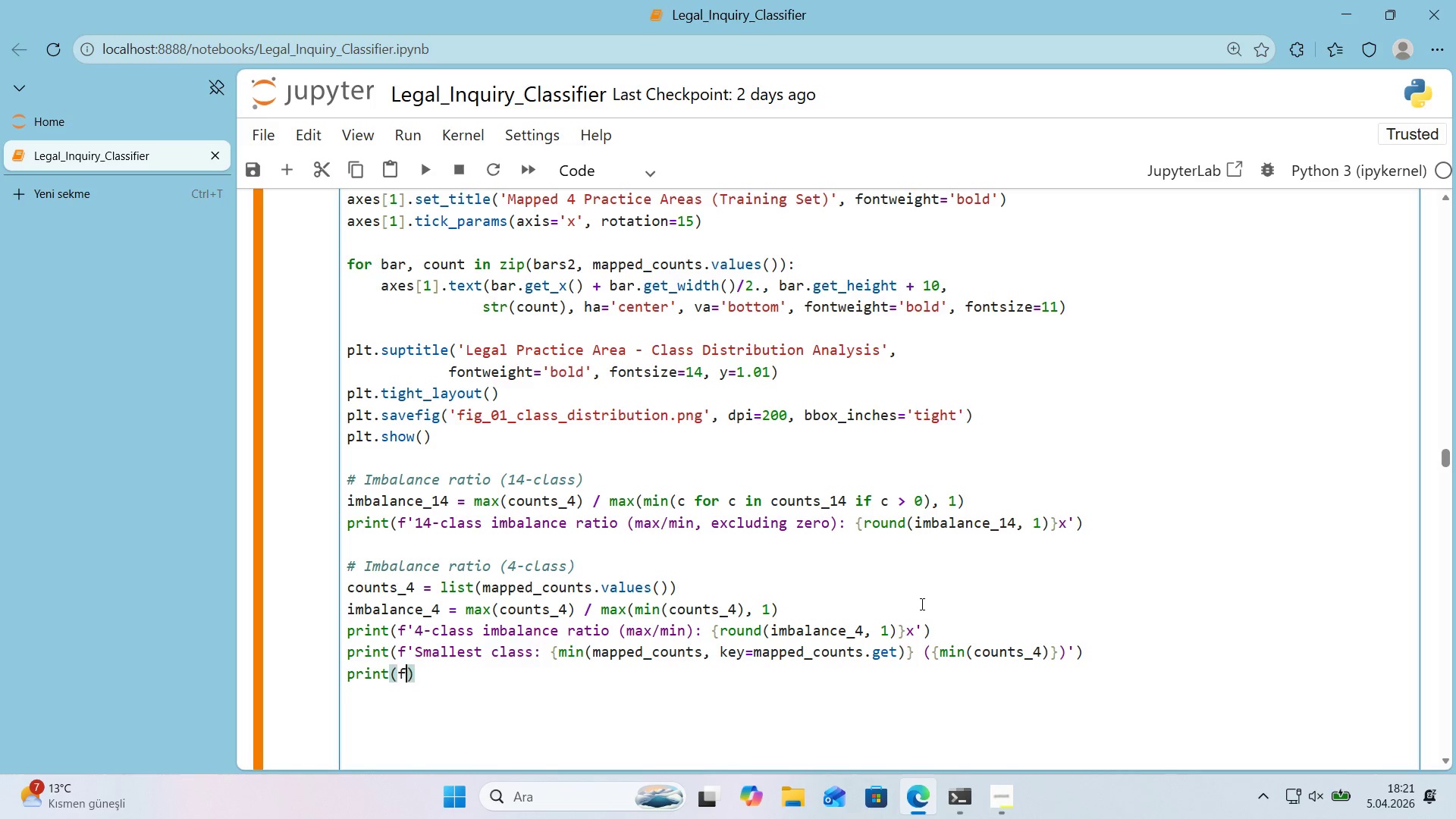 
type(f@@)
 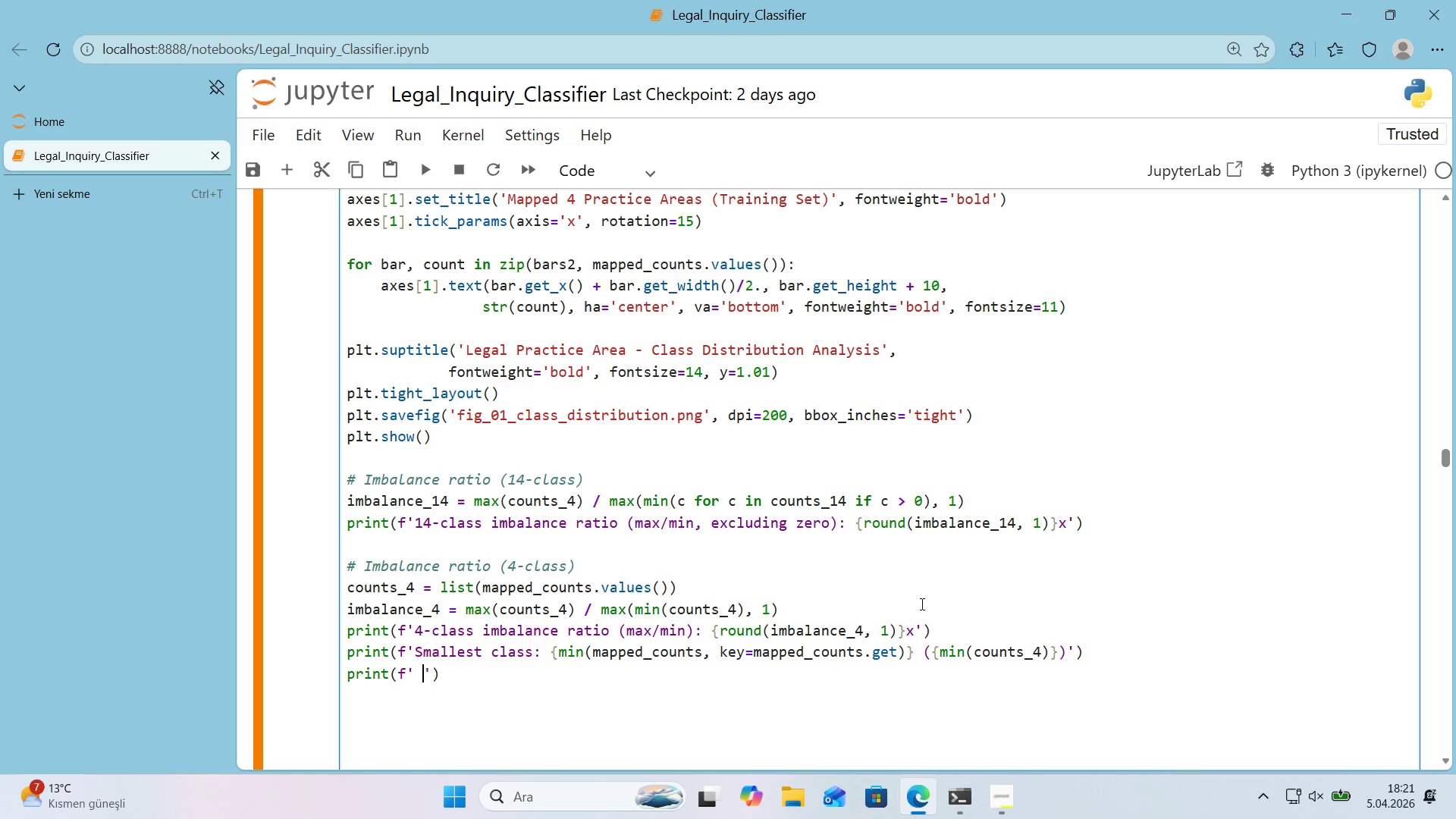 
 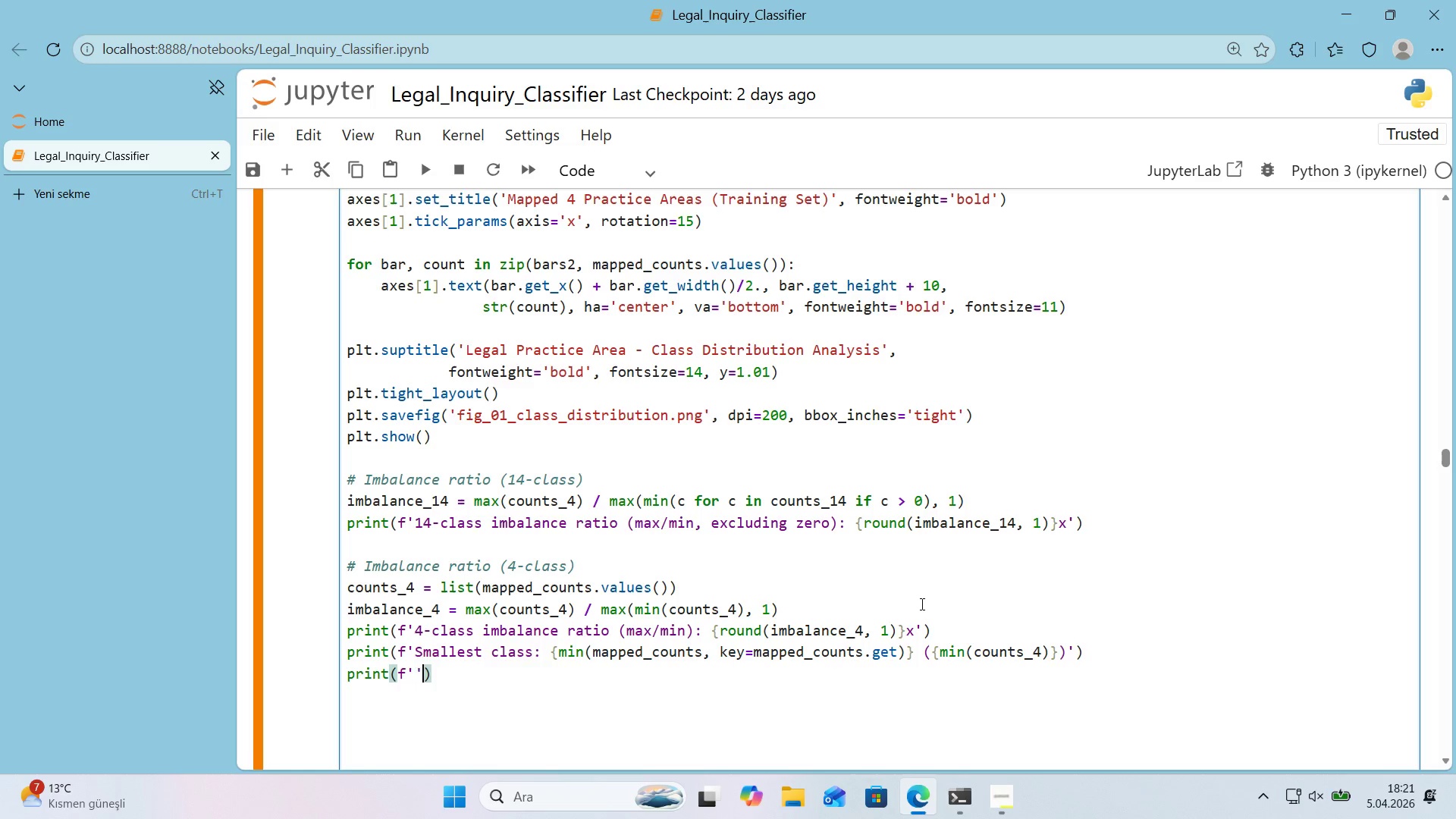 
key(ArrowLeft)
 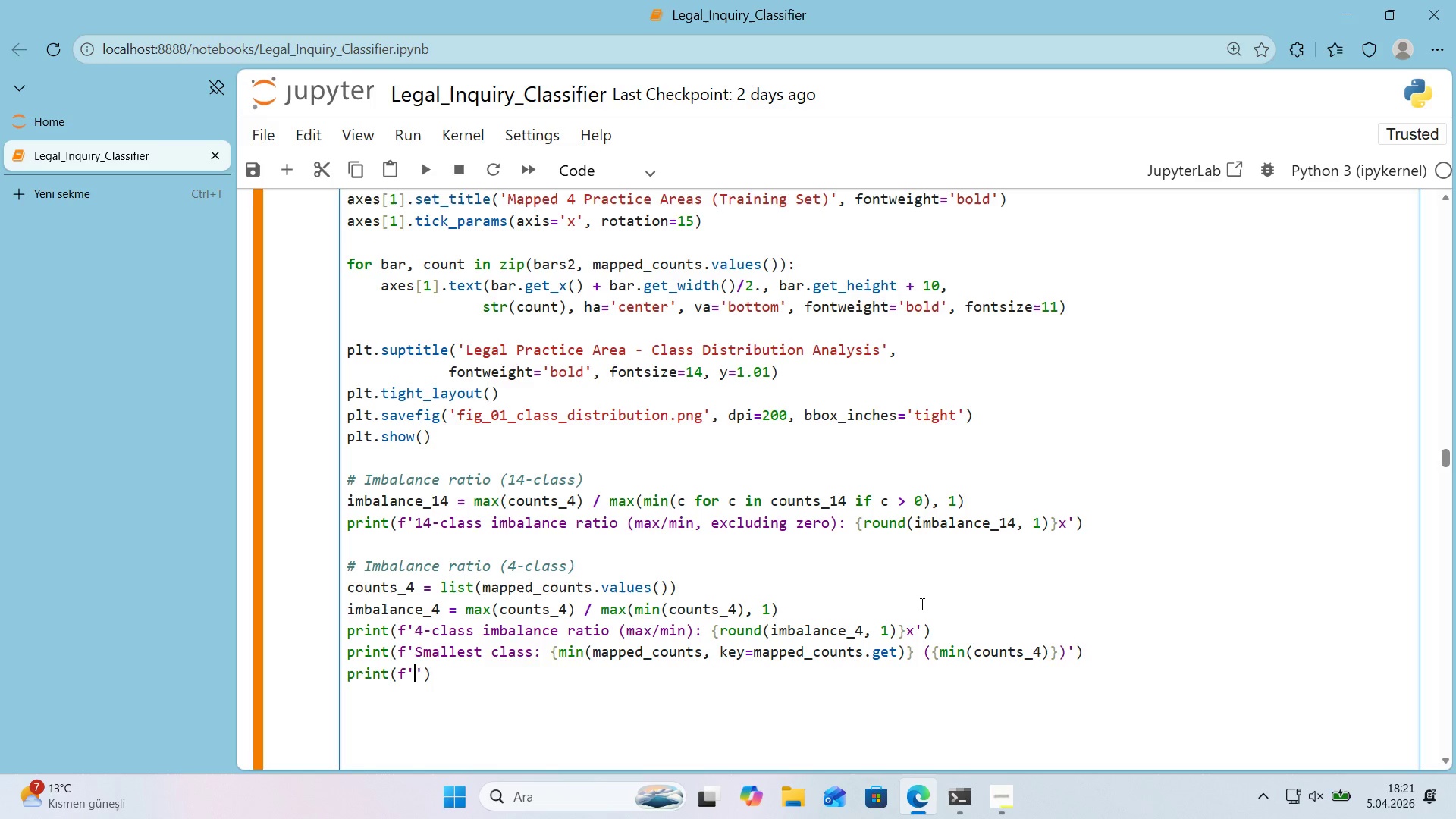 
type( )
key(Backspace)
type(Largest class> )
 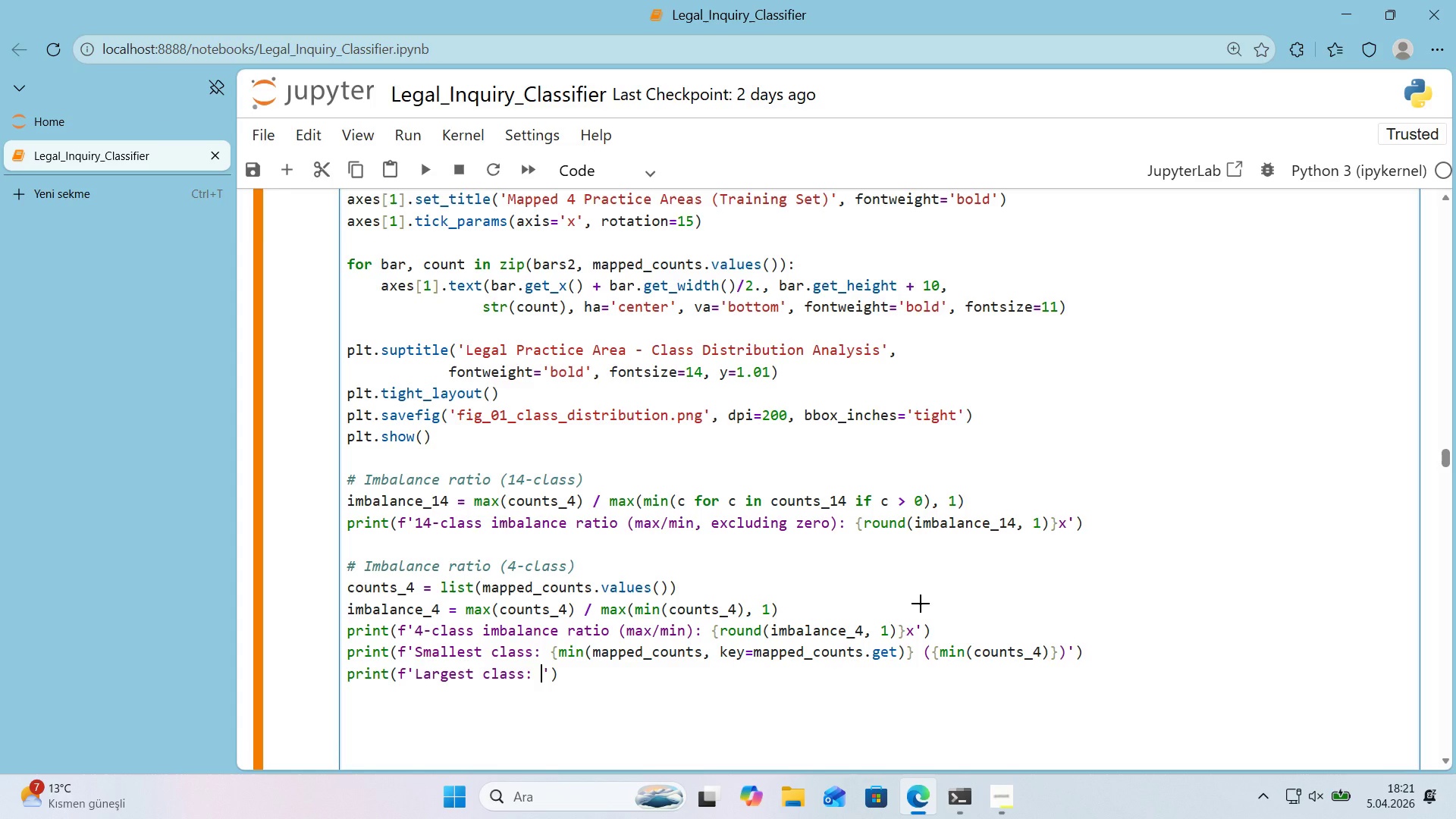 
key(Alt+Control+7)
 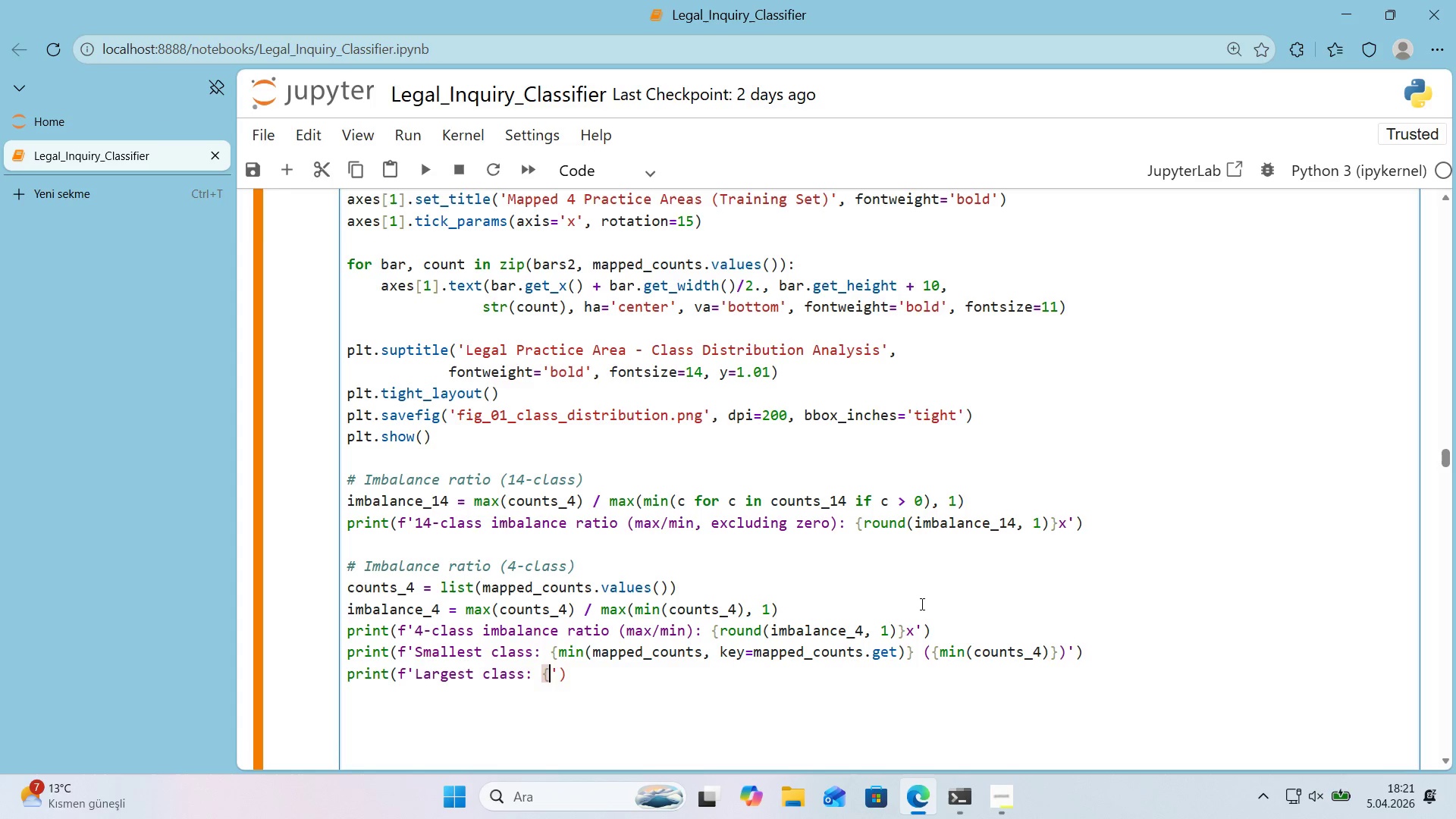 
key(Alt+Control+0)
 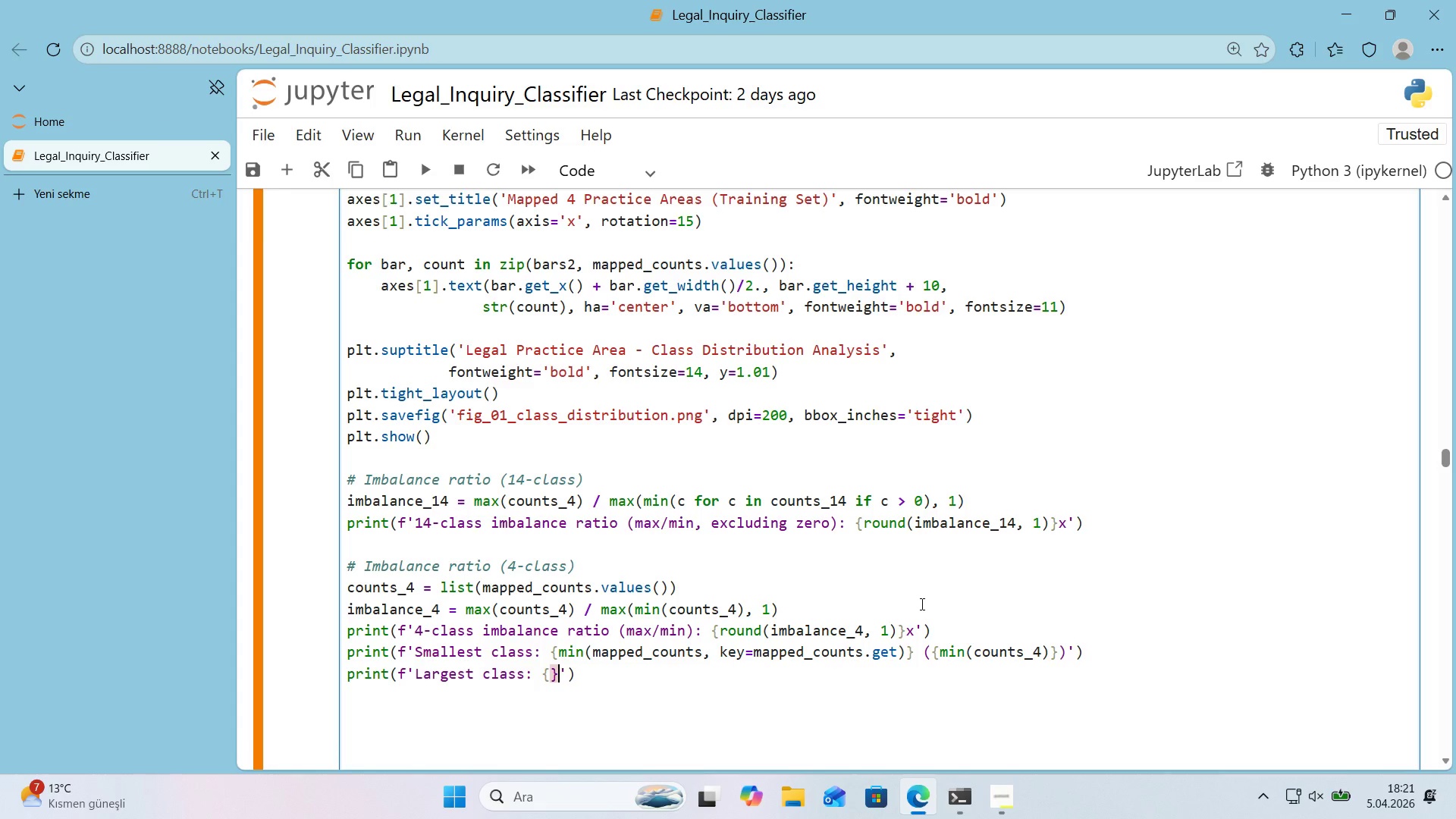 
key(ArrowLeft)
 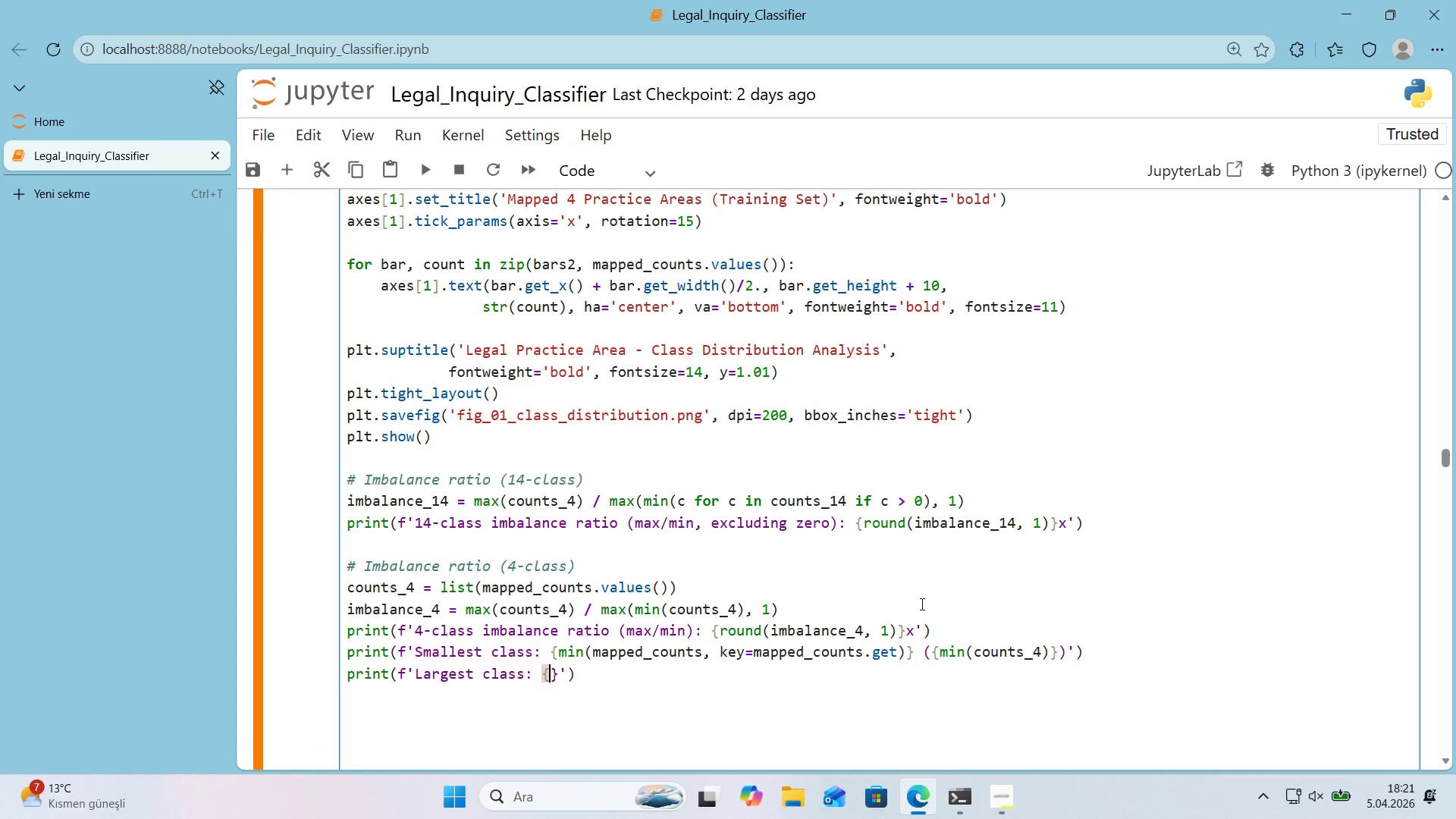 
type(max*()
 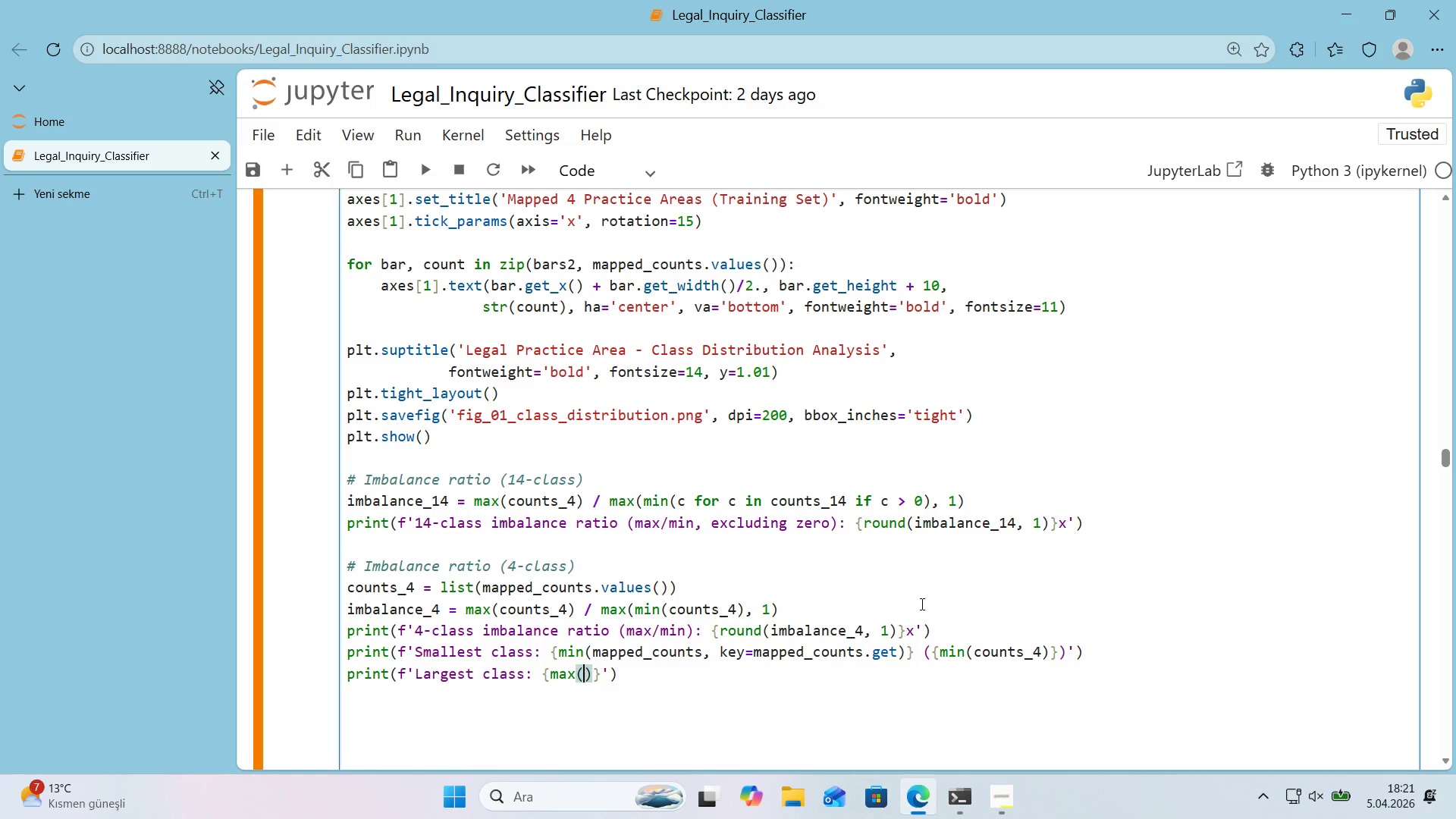 
 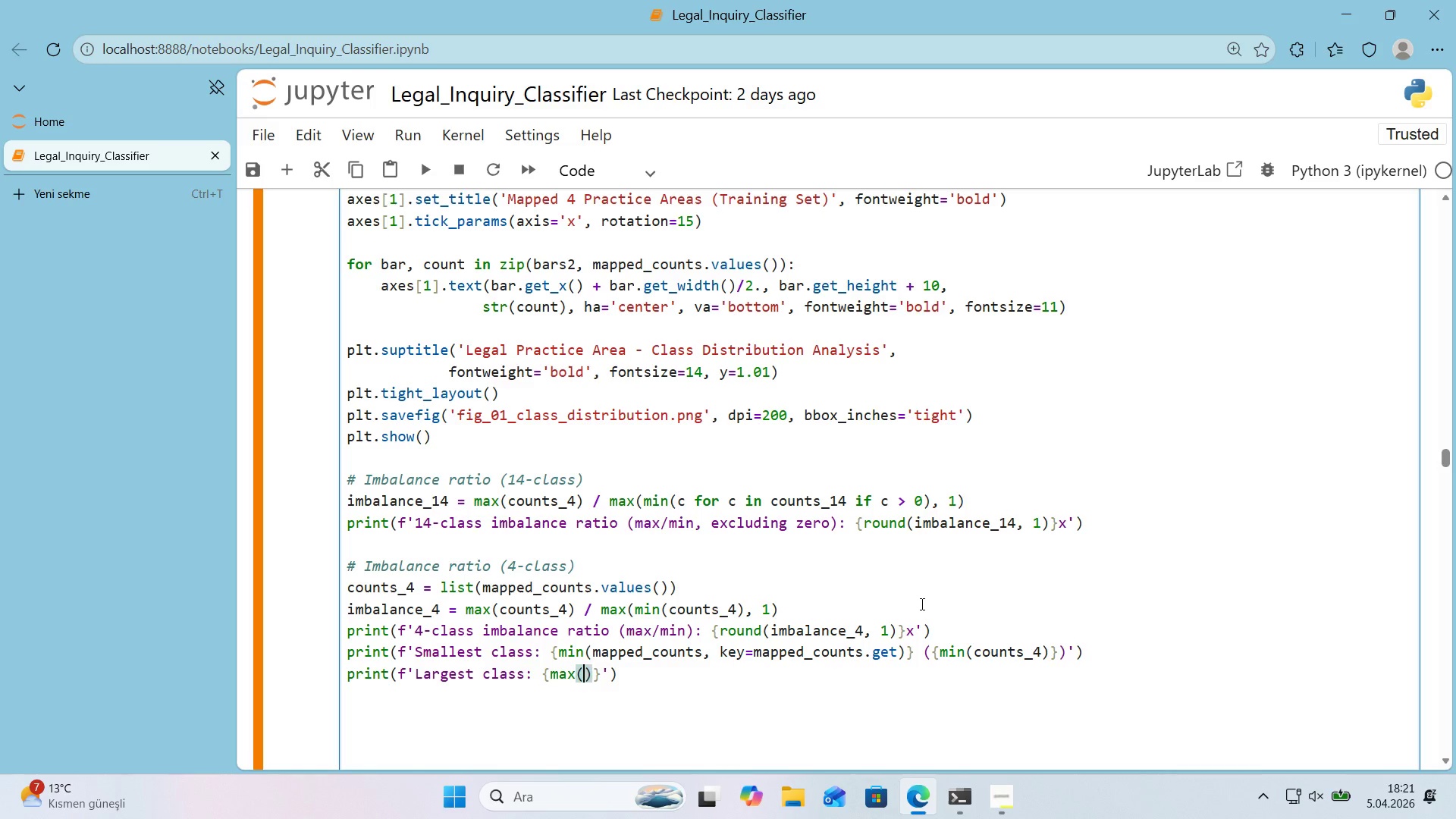 
key(ArrowLeft)
 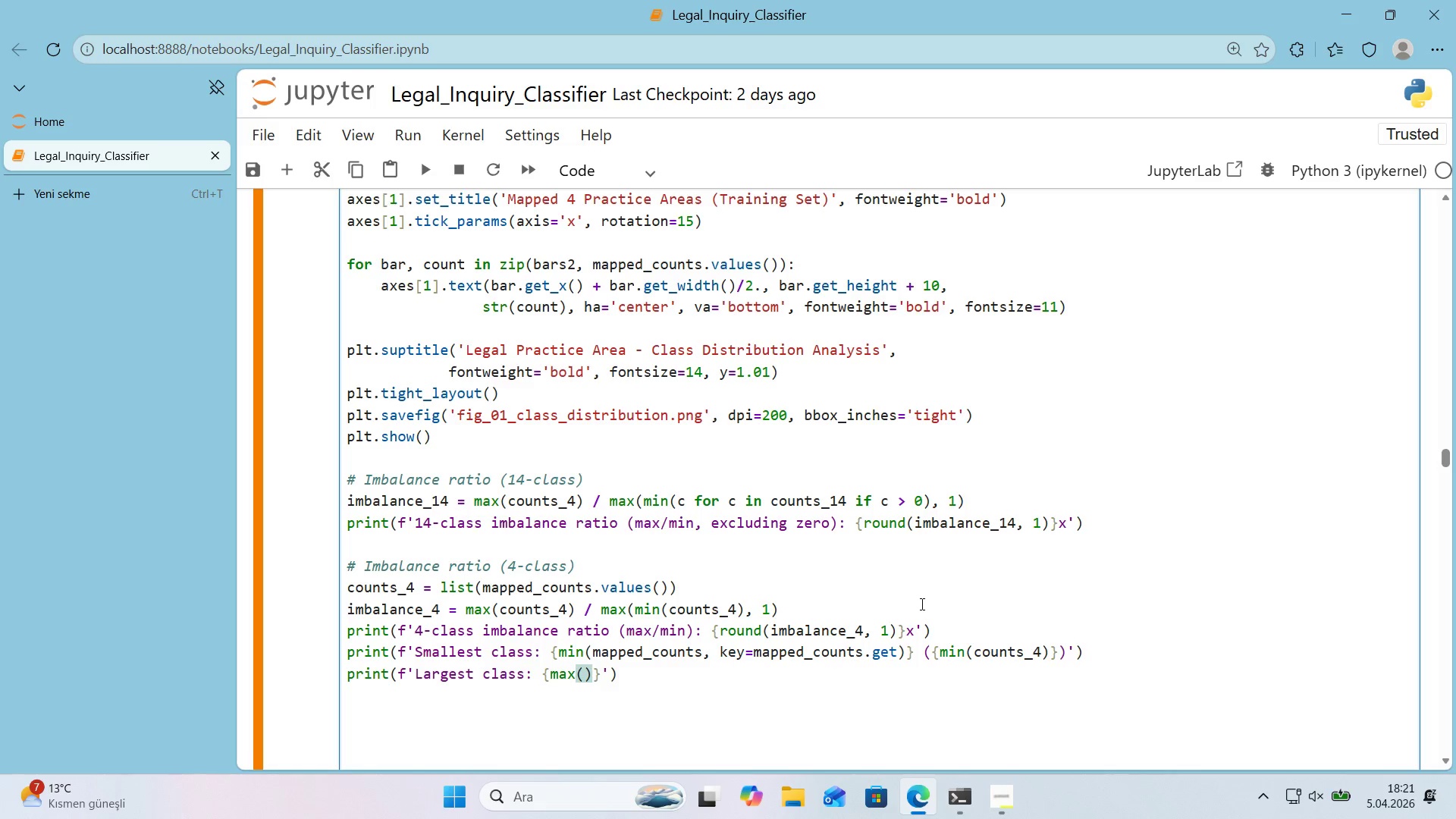 
type(mapped_counts, key)mapped_counts.get)
 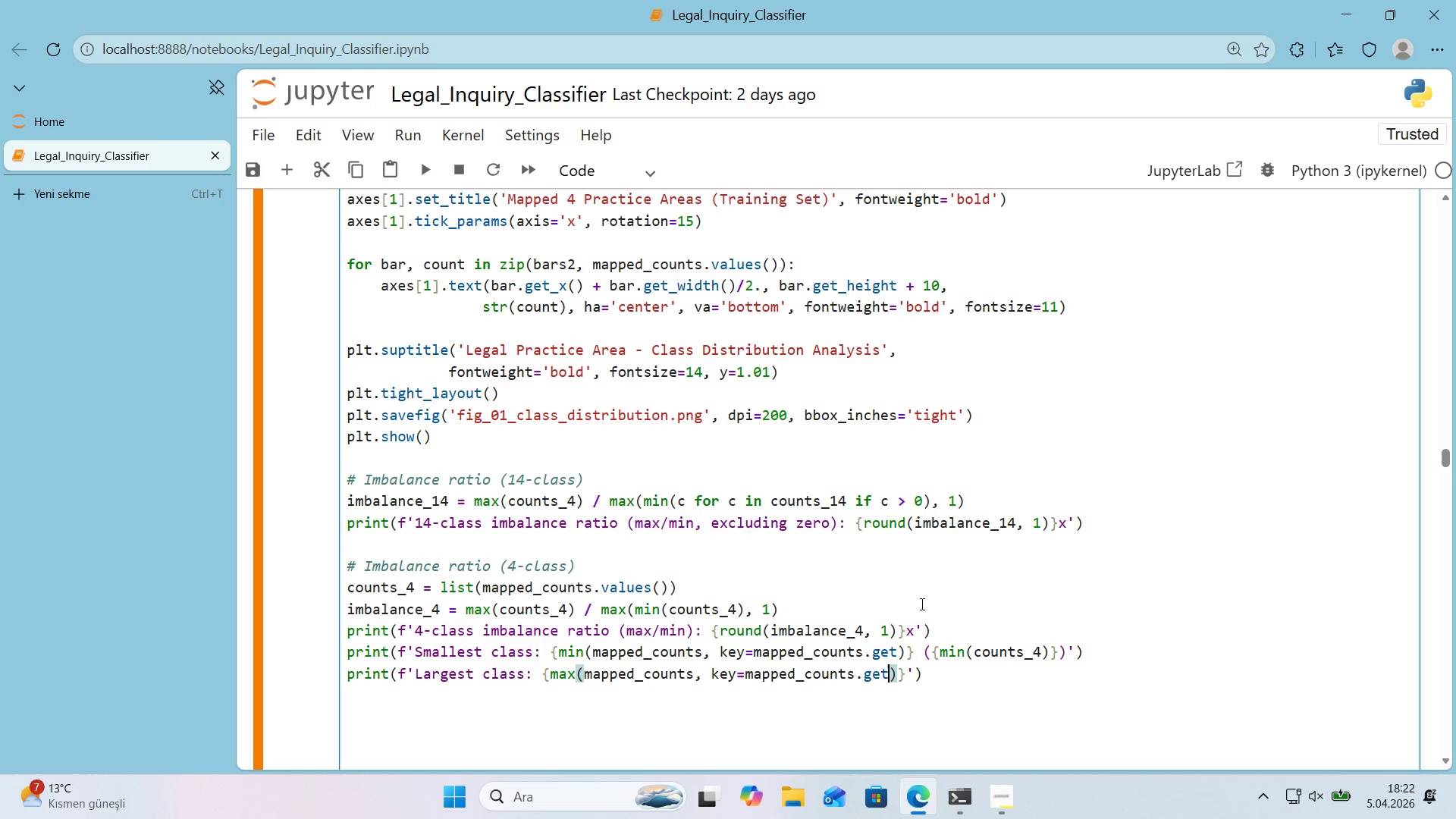 
key(ArrowRight)
 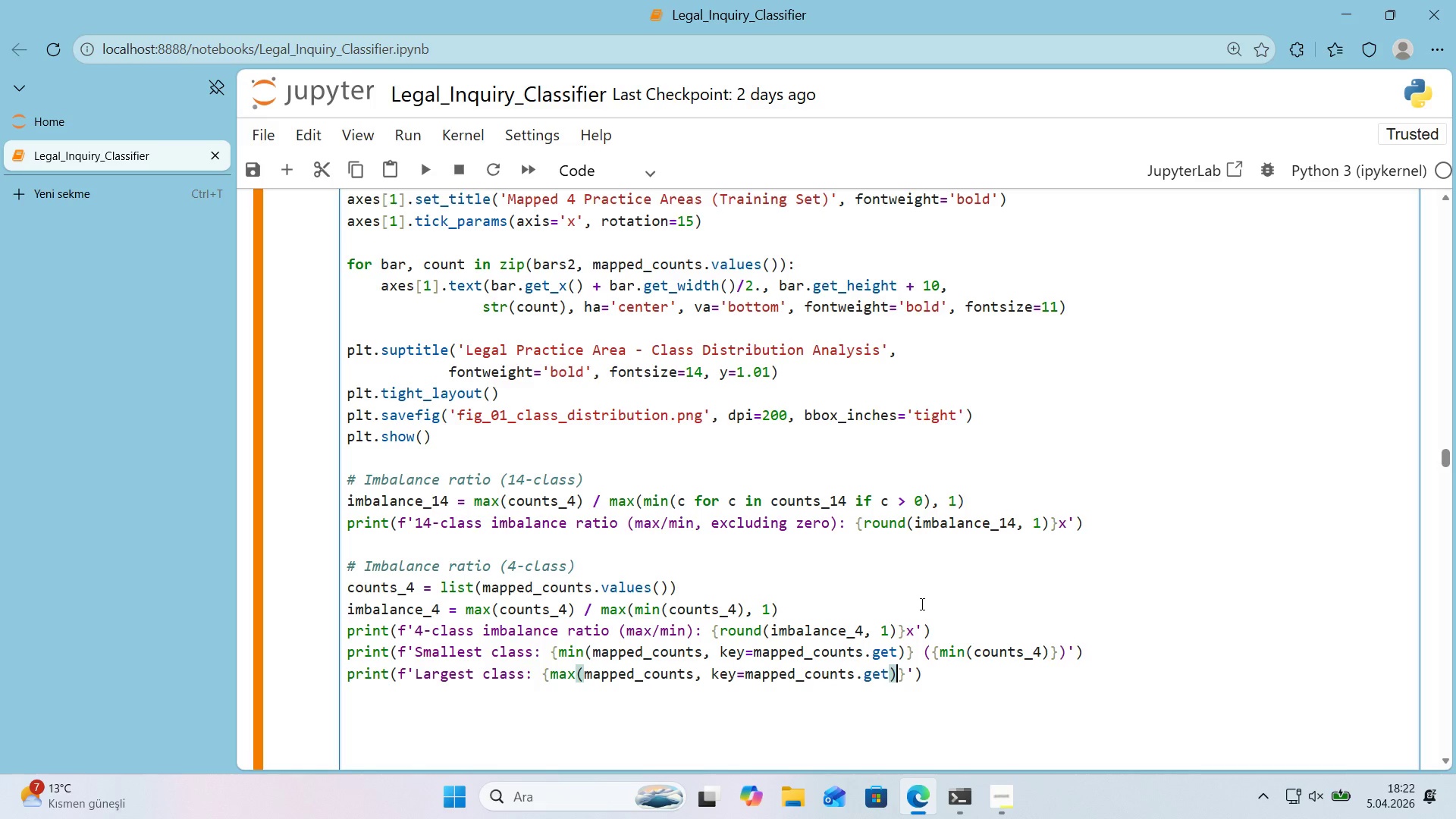 
key(ArrowRight)
 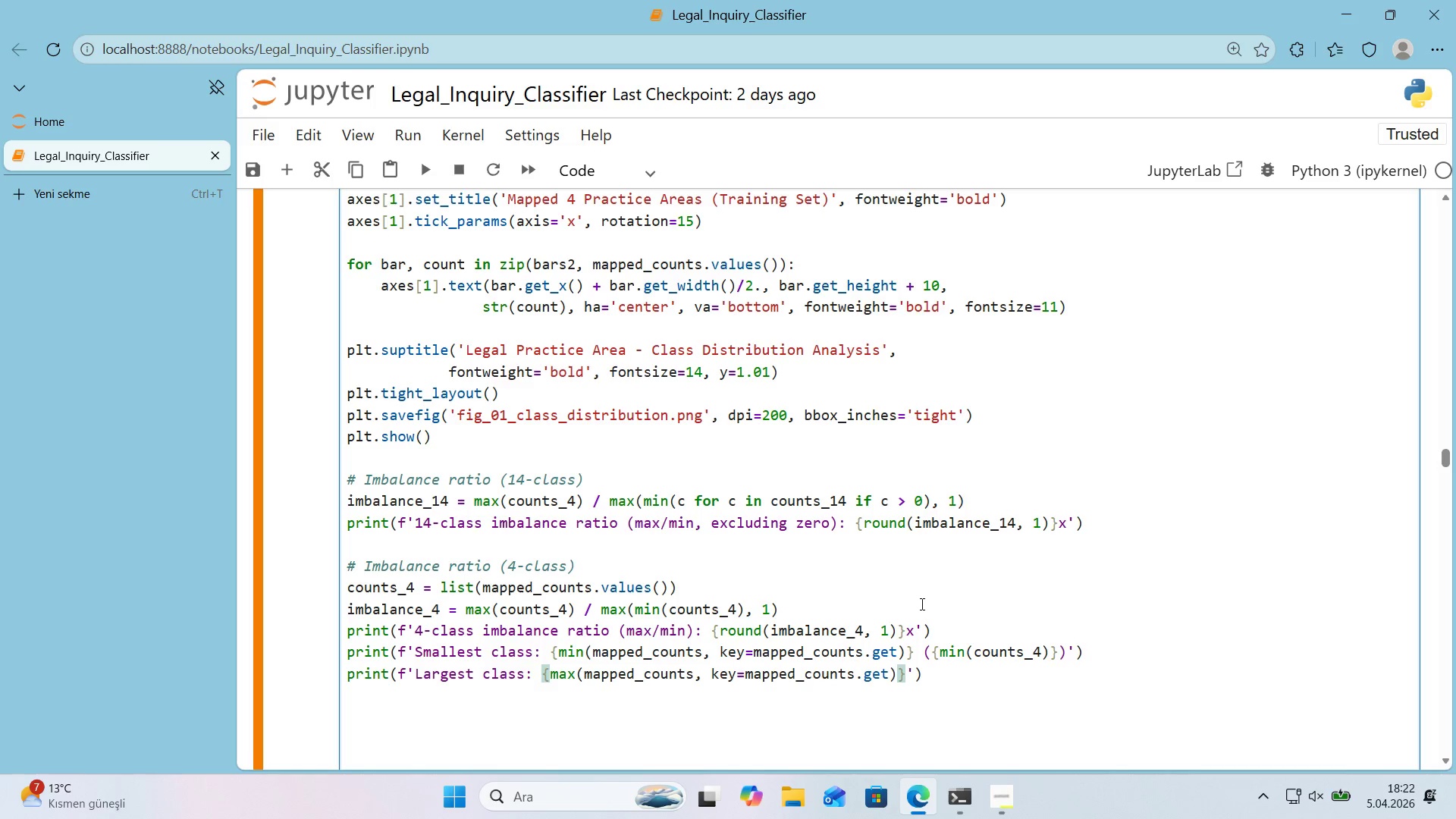 
type( *()
 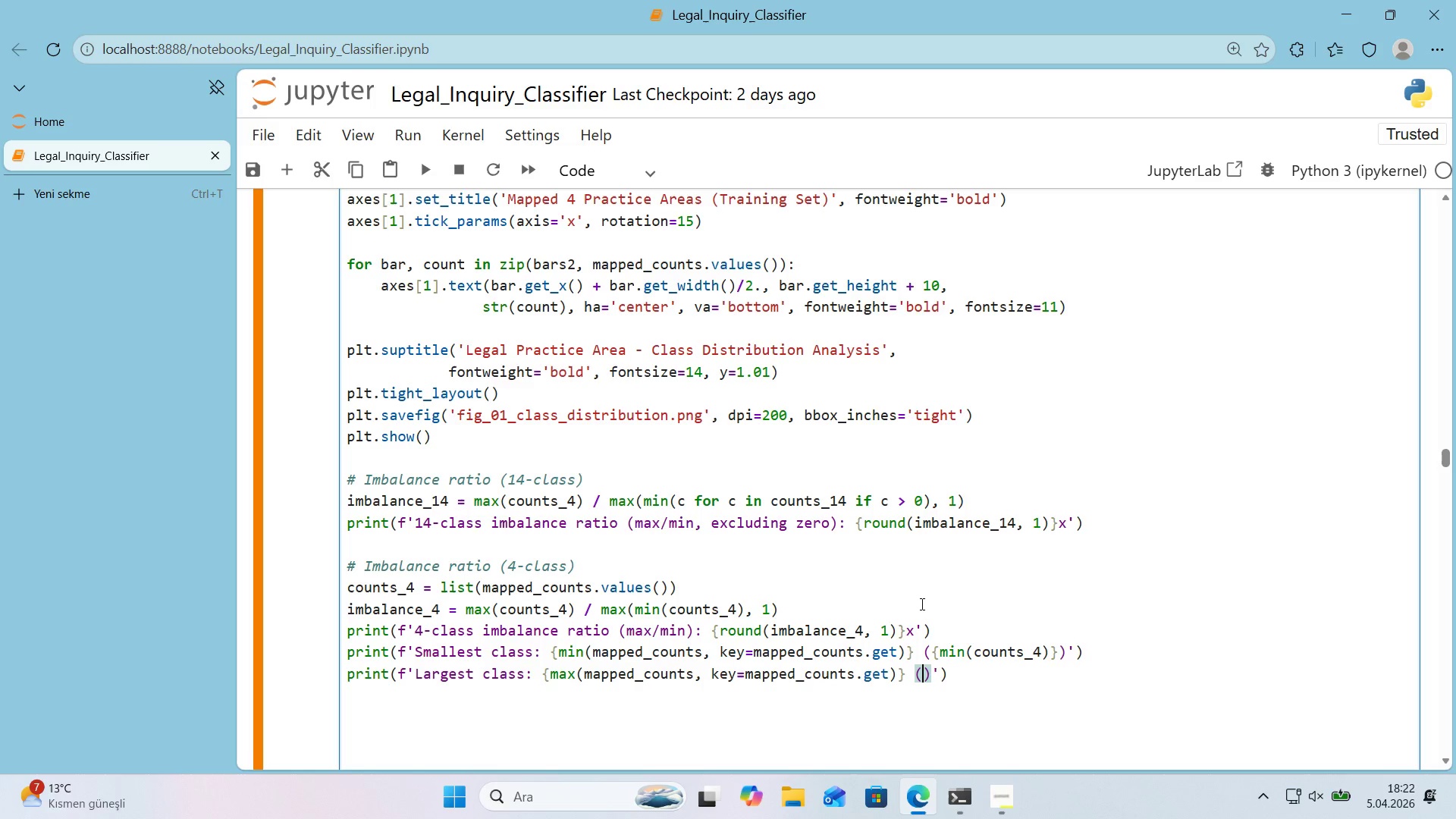 
 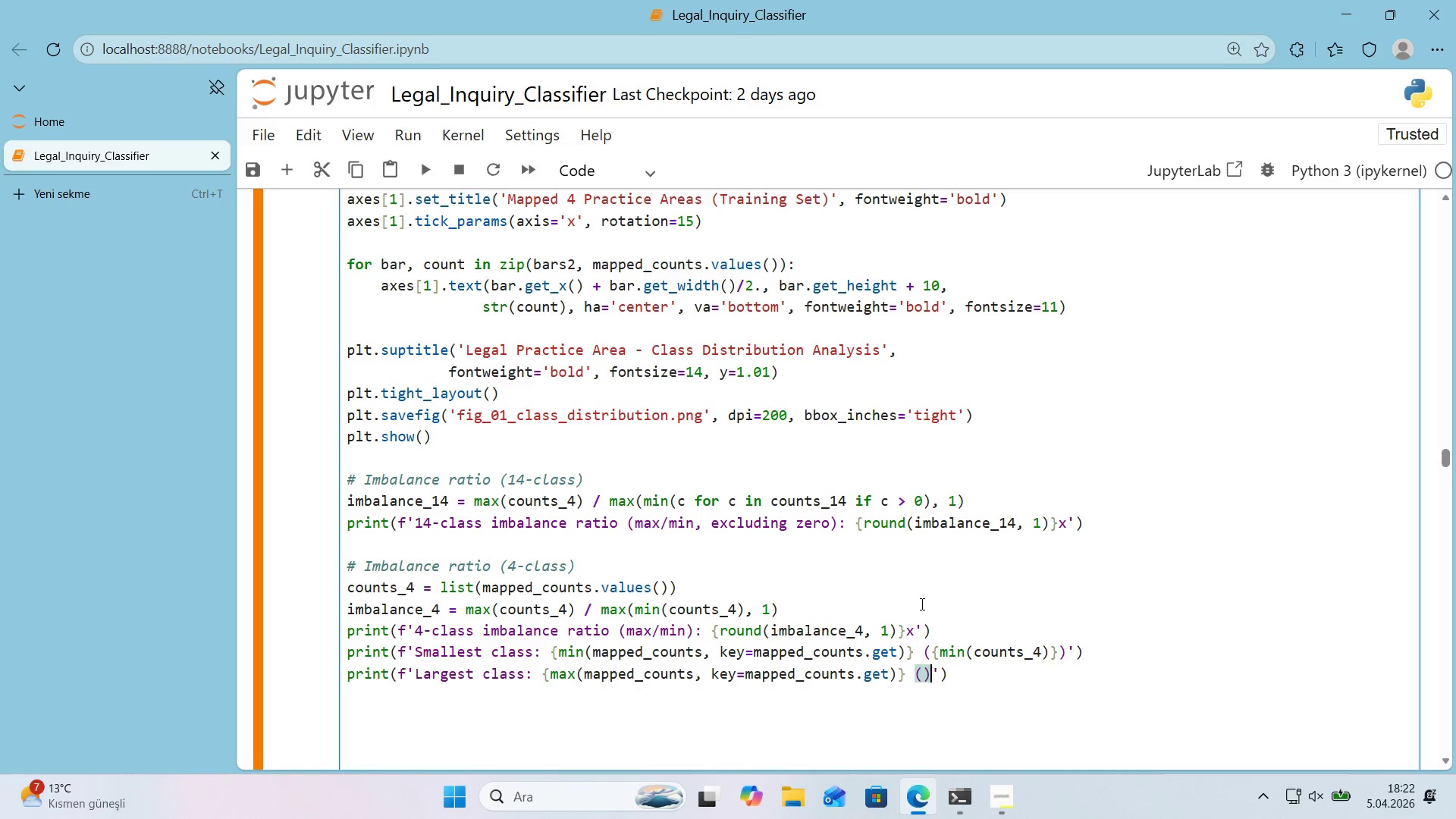 
key(ArrowLeft)
 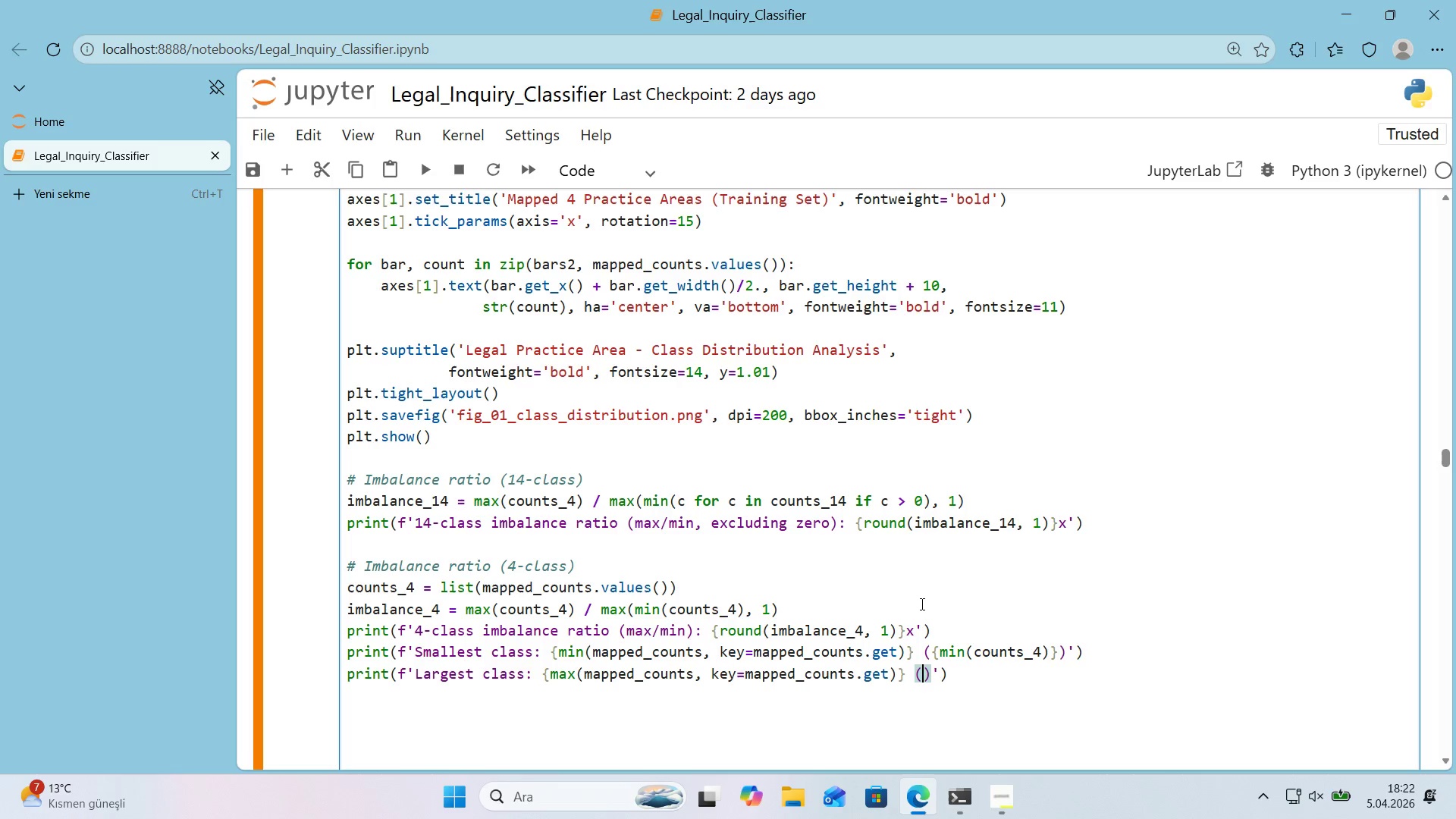 
key(Alt+Control+7)
 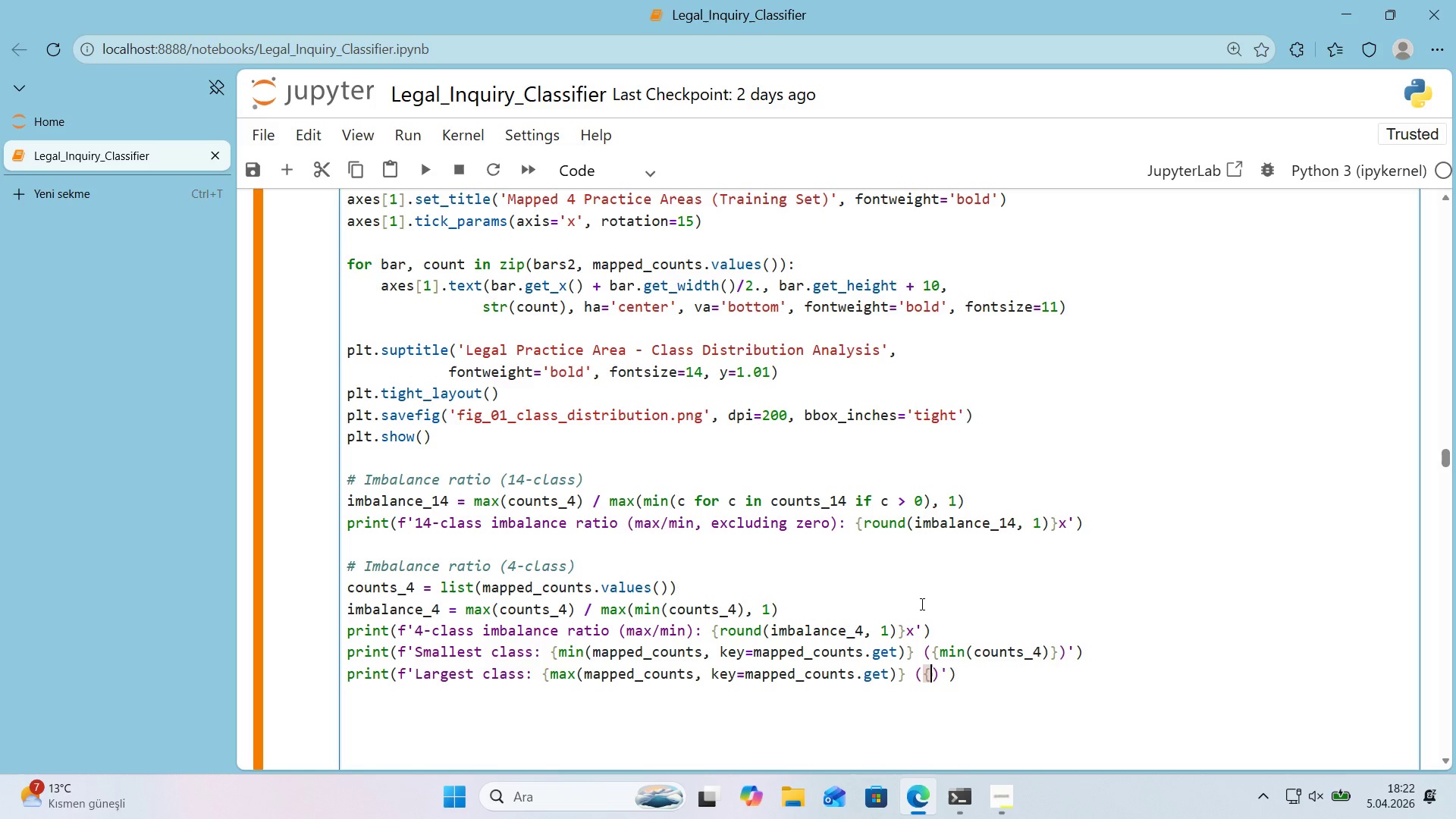 
key(Alt+Control+0)
 